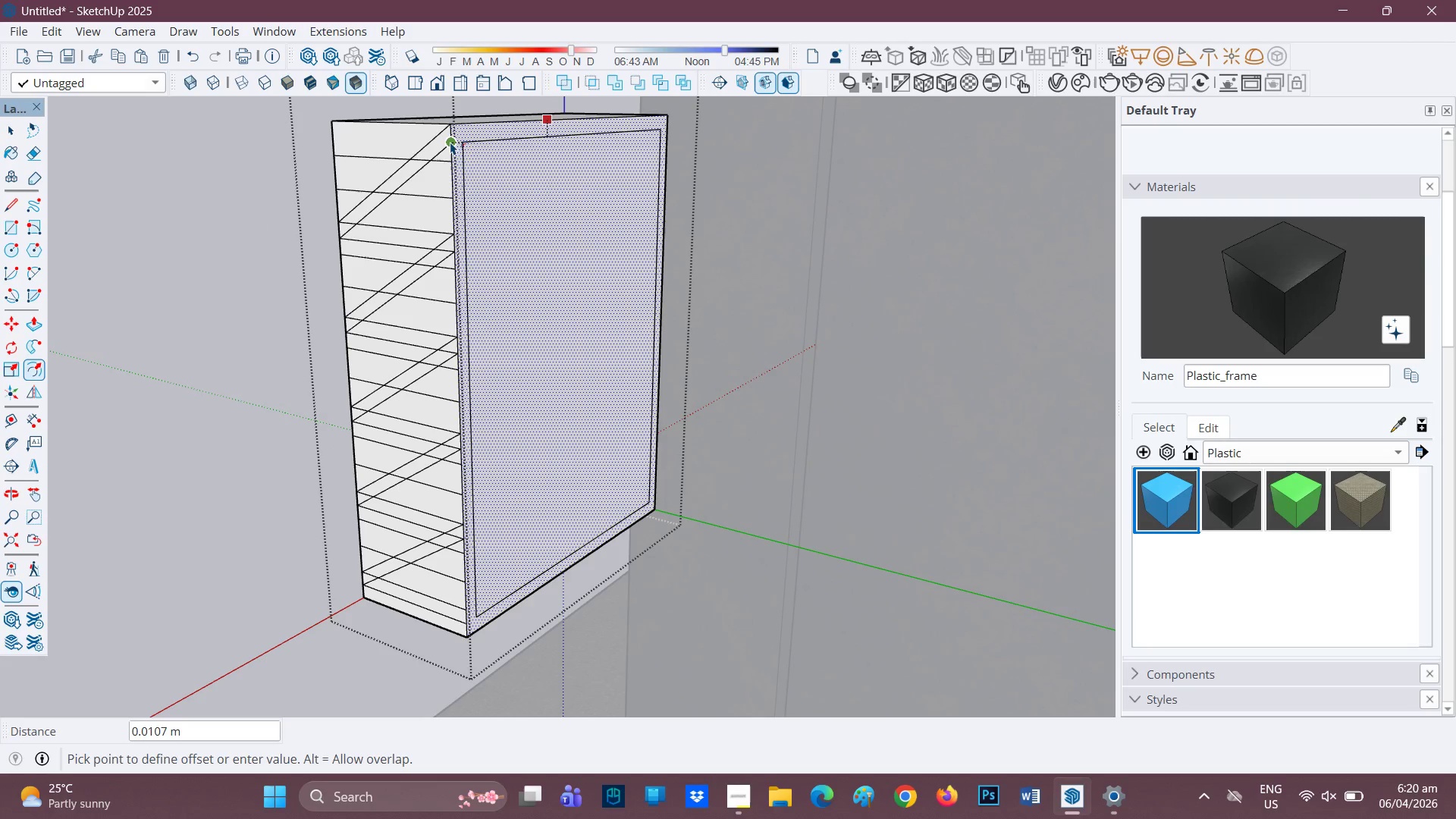 
left_click([451, 142])
 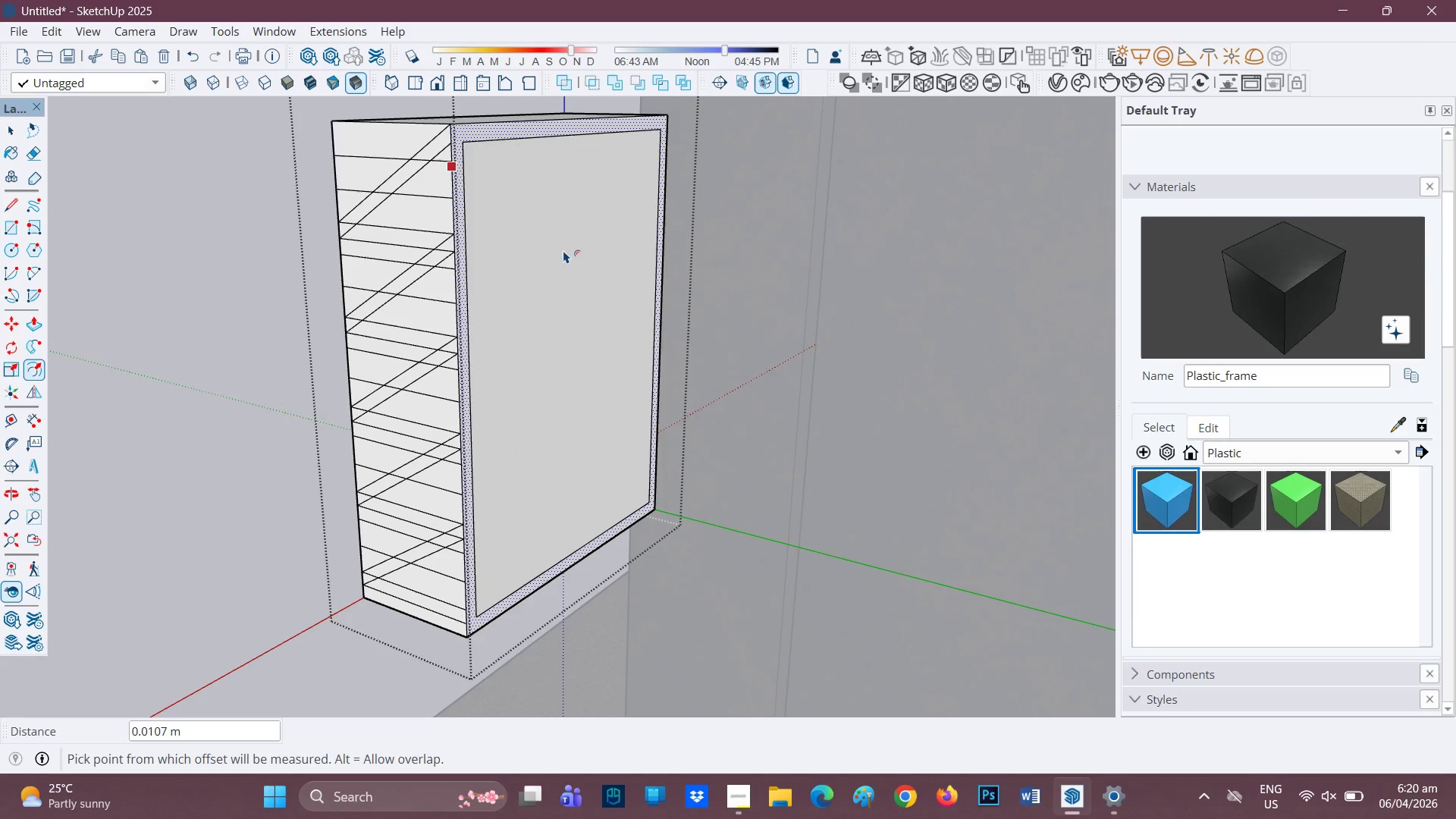 
scroll: coordinate [555, 287], scroll_direction: down, amount: 1.0
 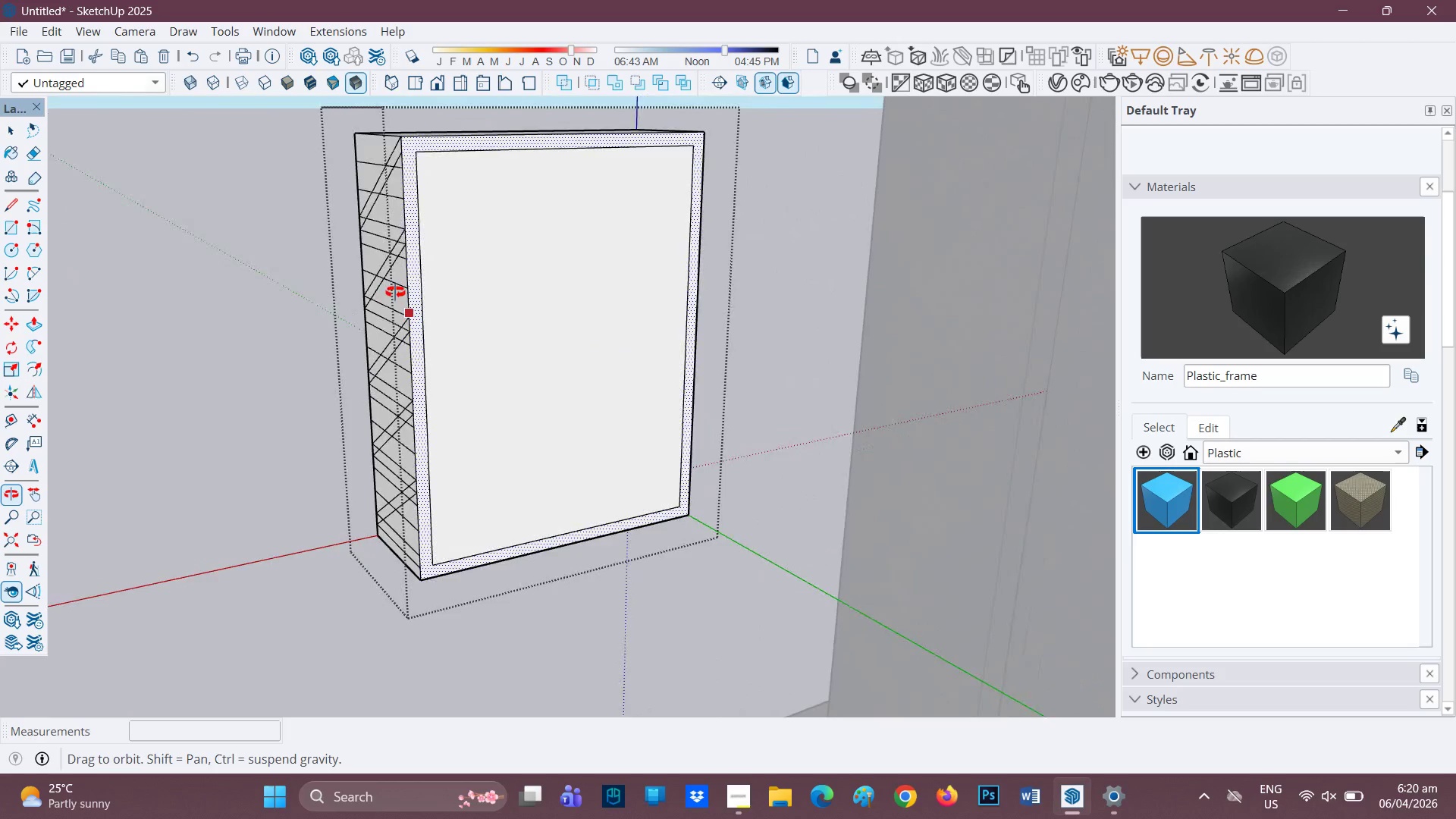 
wait(9.0)
 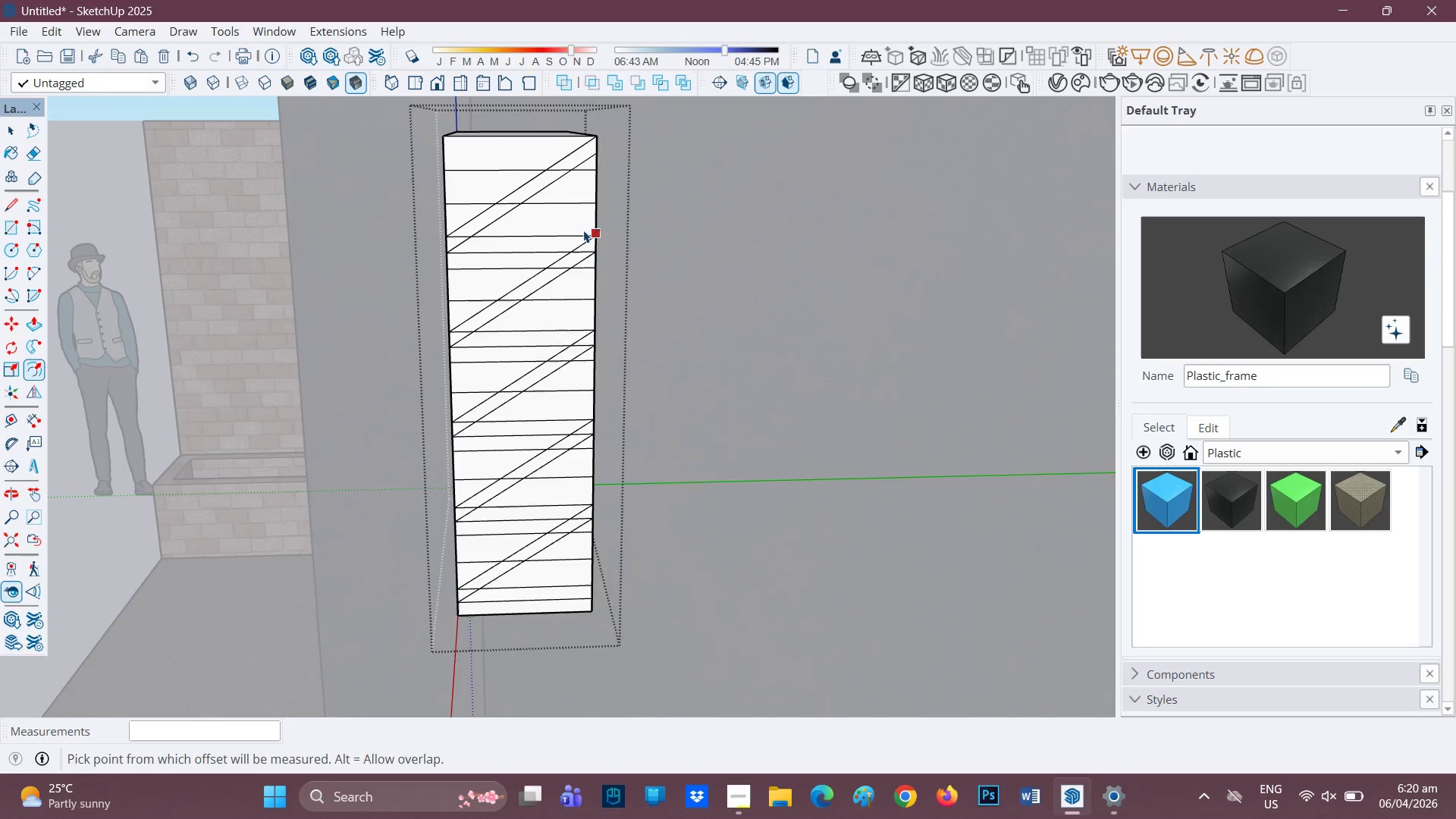 
key(Space)
 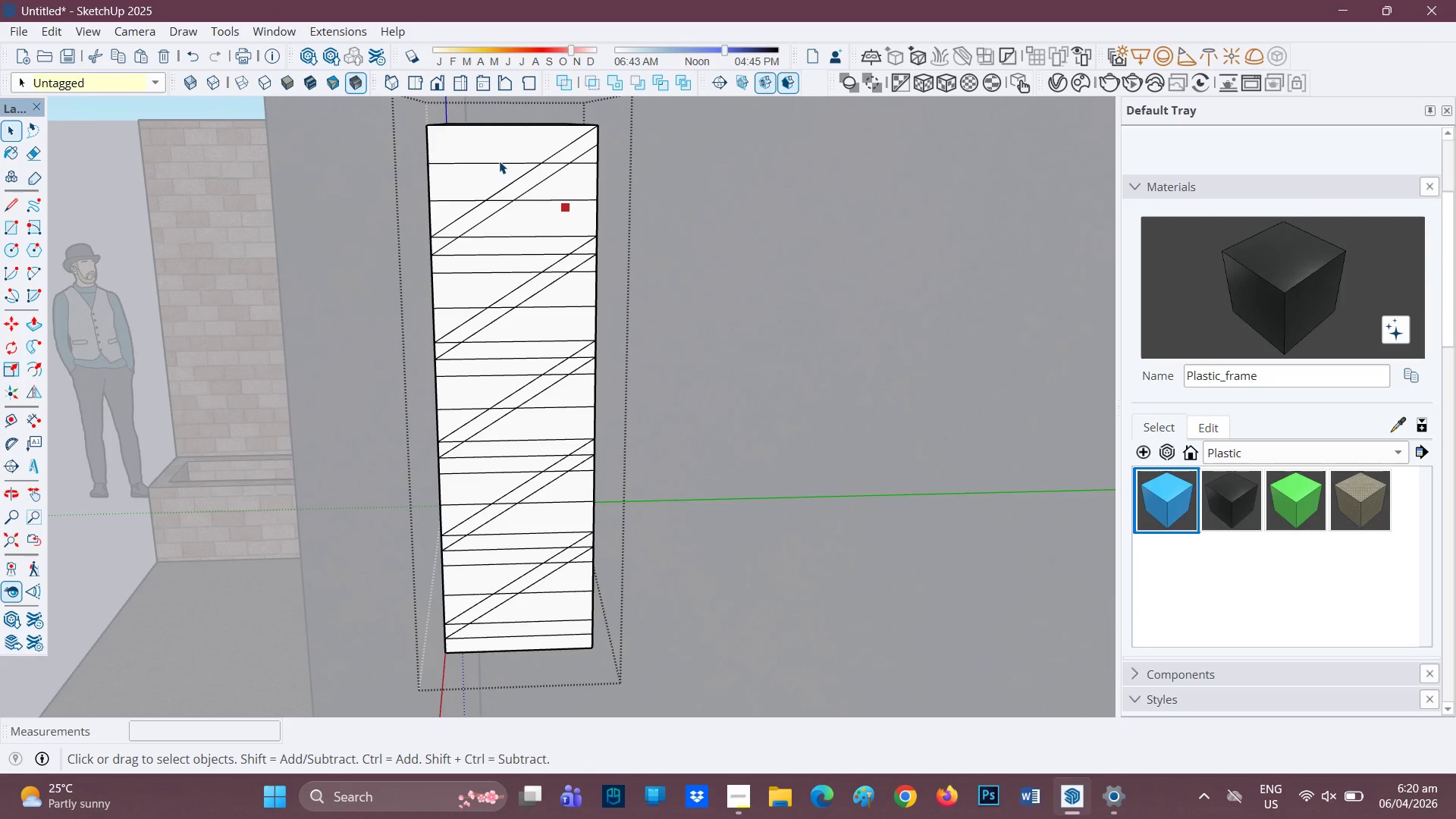 
scroll: coordinate [587, 232], scroll_direction: none, amount: 0.0
 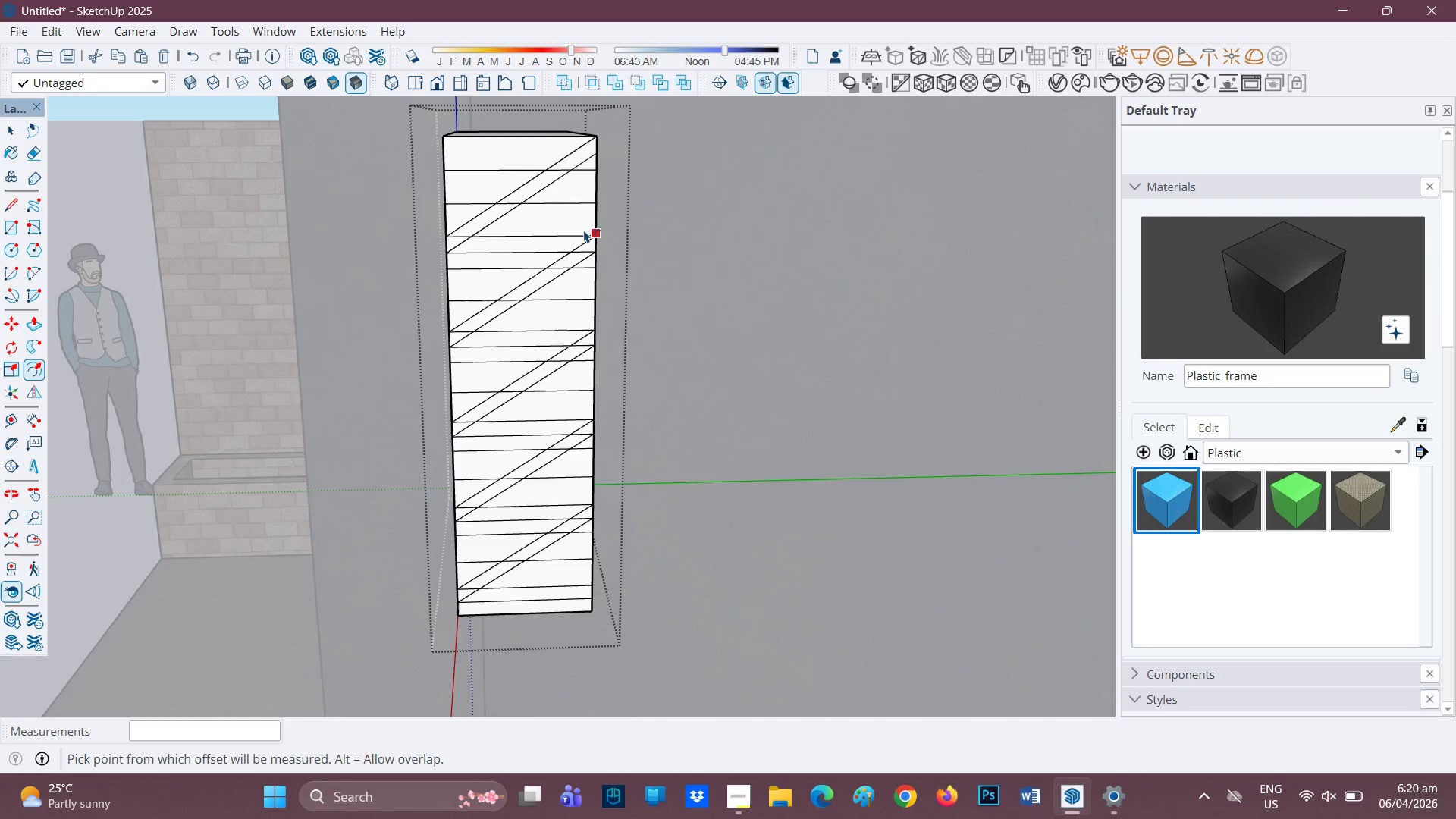 
key(E)
 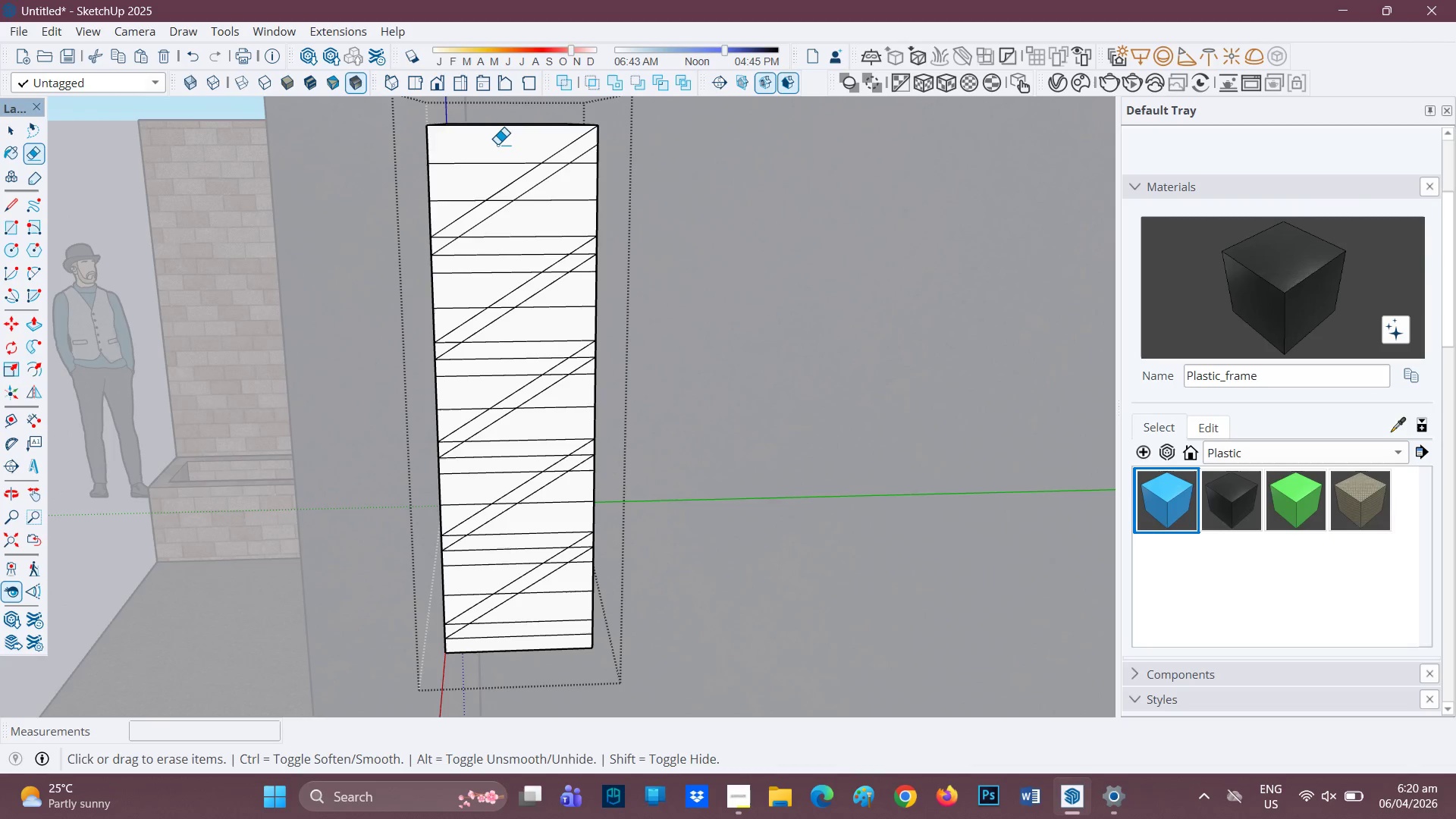 
left_click_drag(start_coordinate=[497, 144], to_coordinate=[447, 205])
 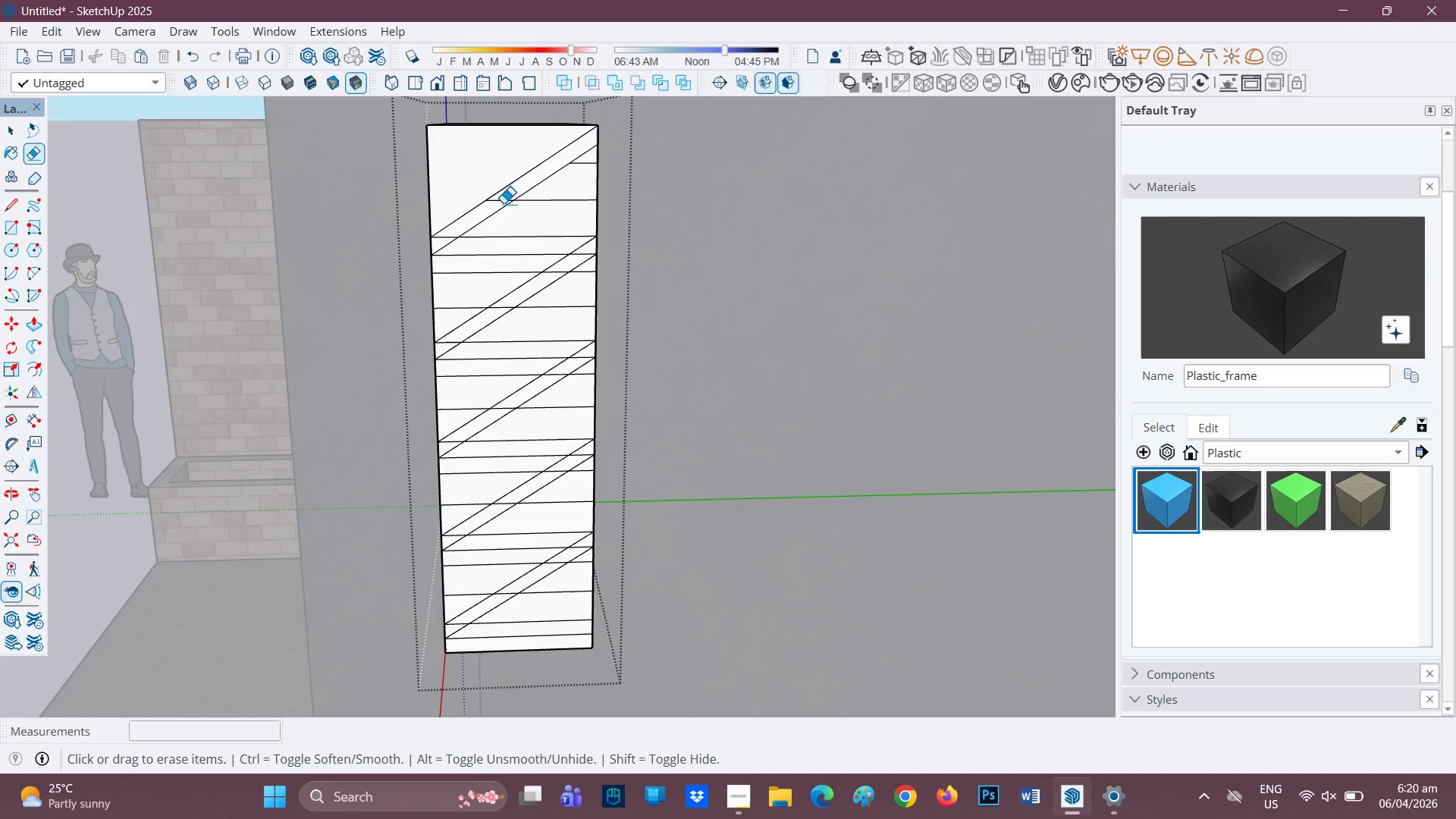 
left_click([500, 201])
 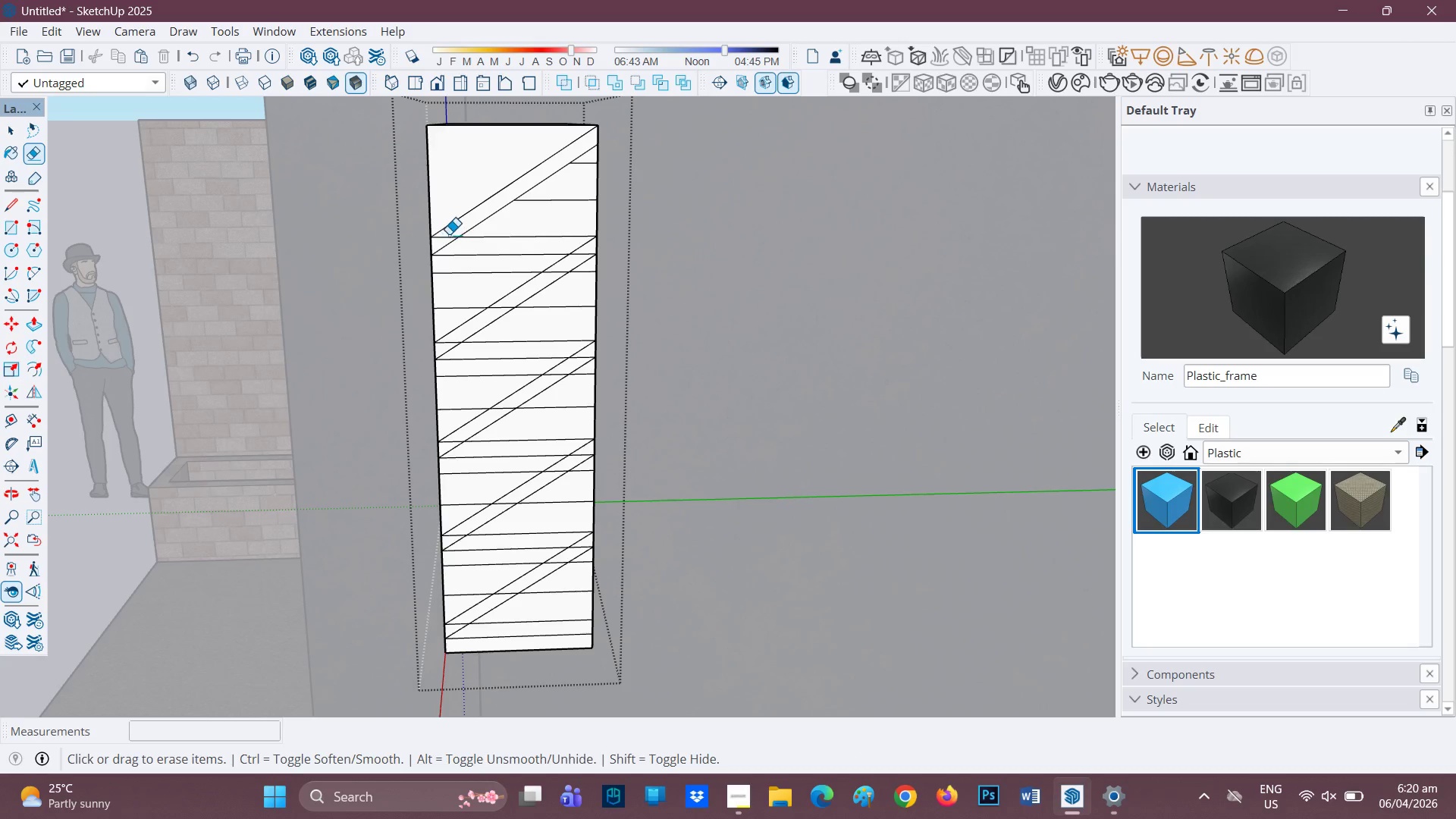 
left_click([445, 240])
 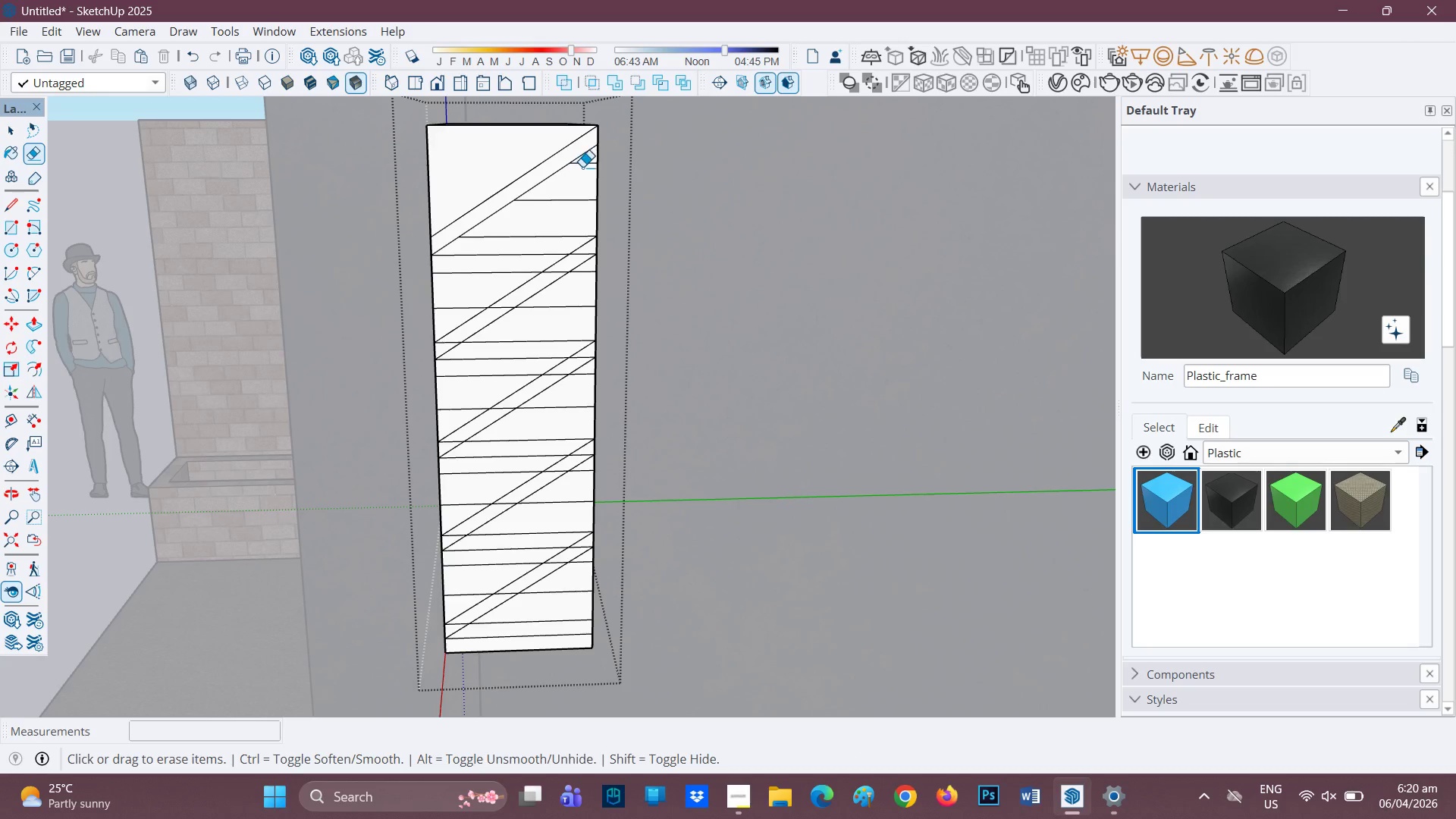 
left_click_drag(start_coordinate=[585, 167], to_coordinate=[448, 307])
 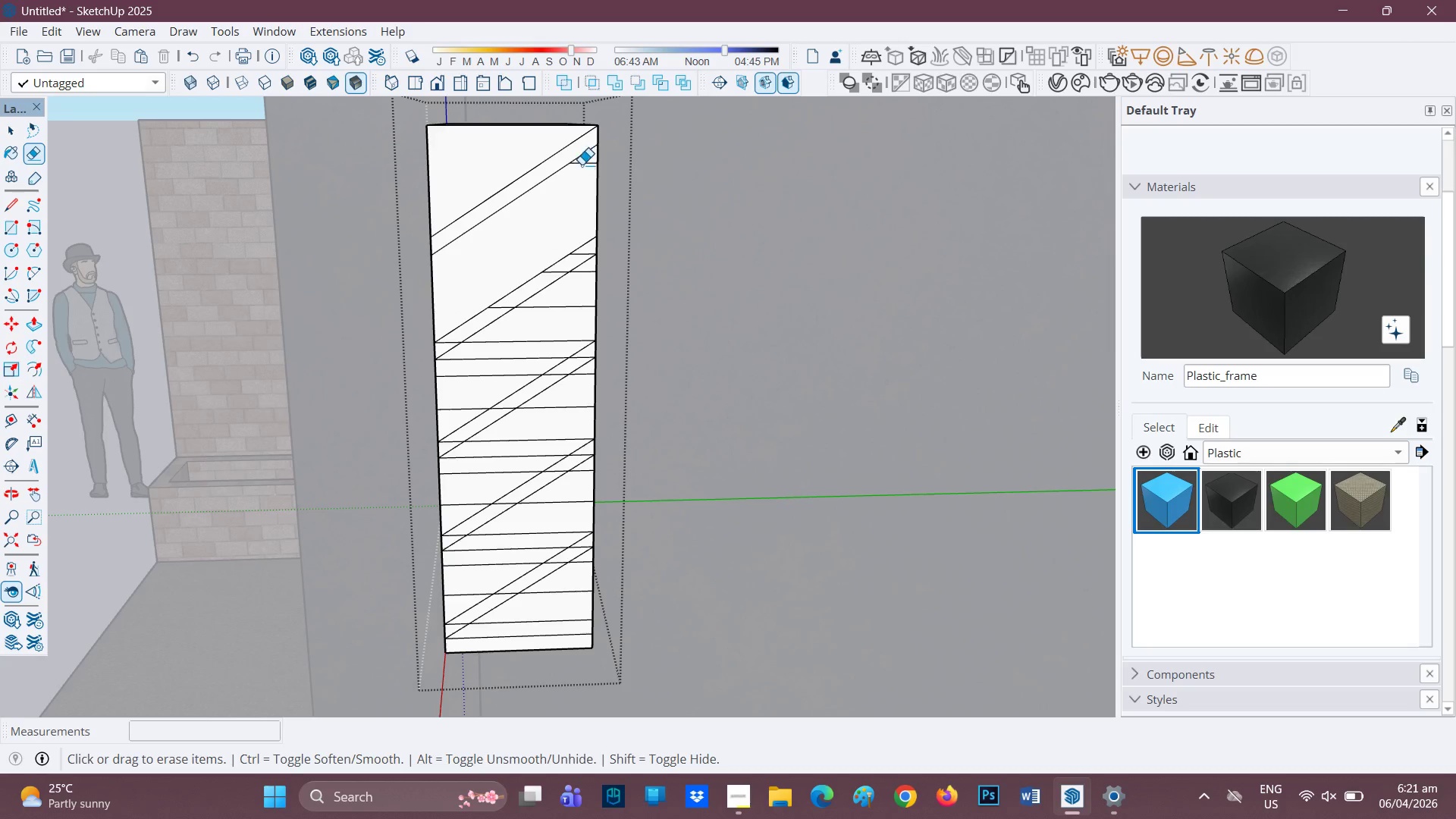 
left_click_drag(start_coordinate=[582, 164], to_coordinate=[581, 171])
 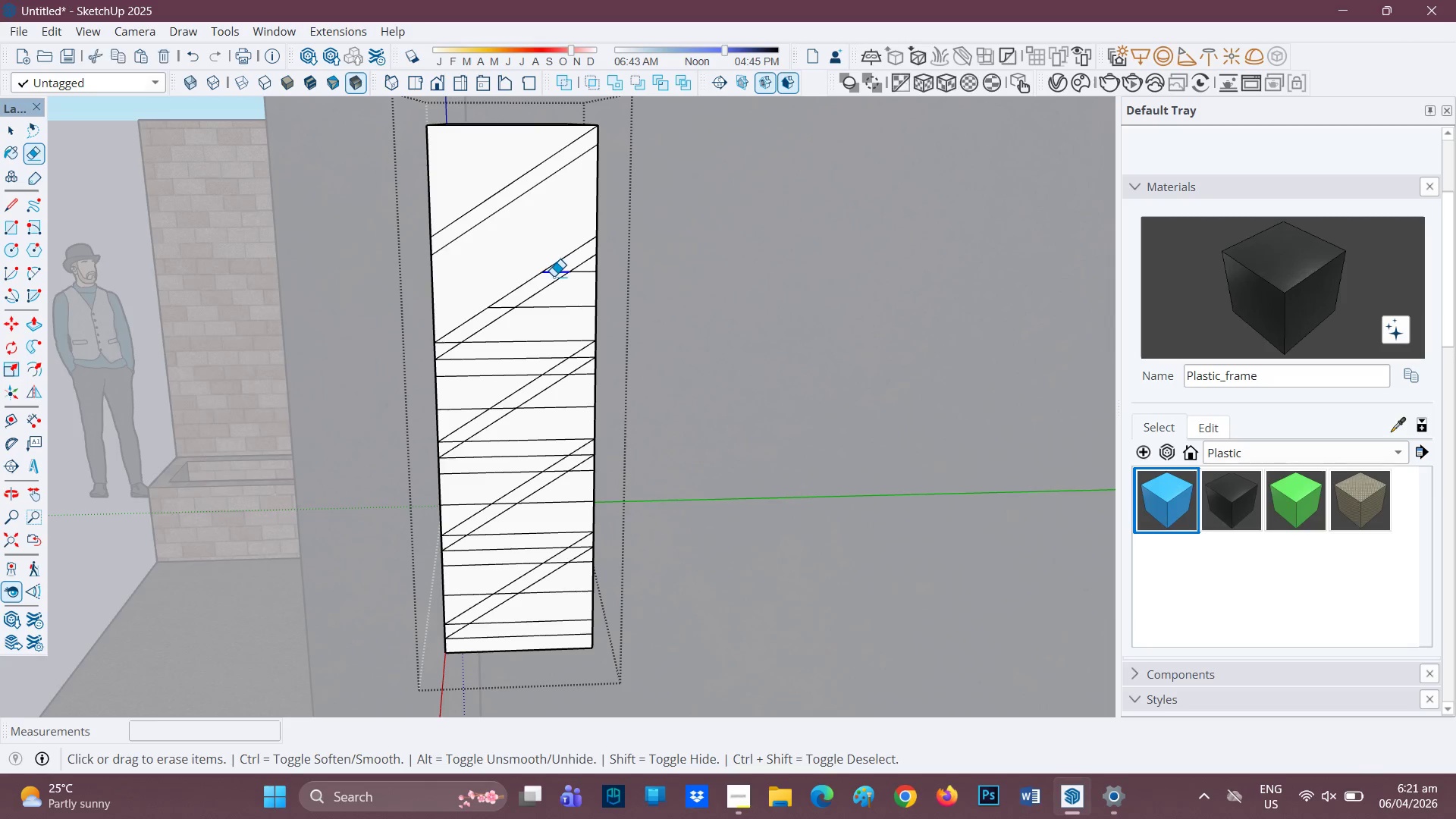 
left_click([502, 311])
 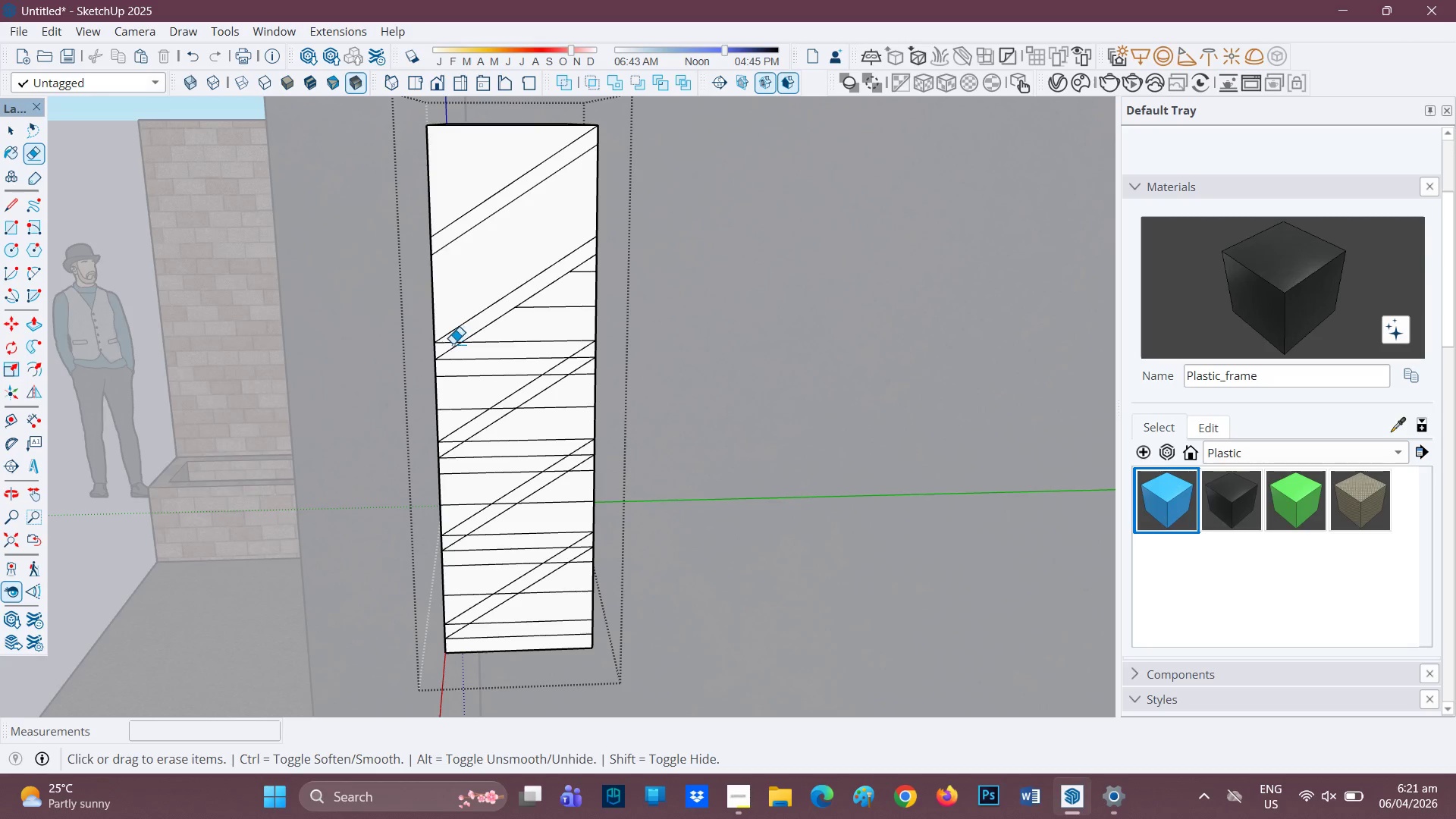 
left_click_drag(start_coordinate=[447, 347], to_coordinate=[451, 344])
 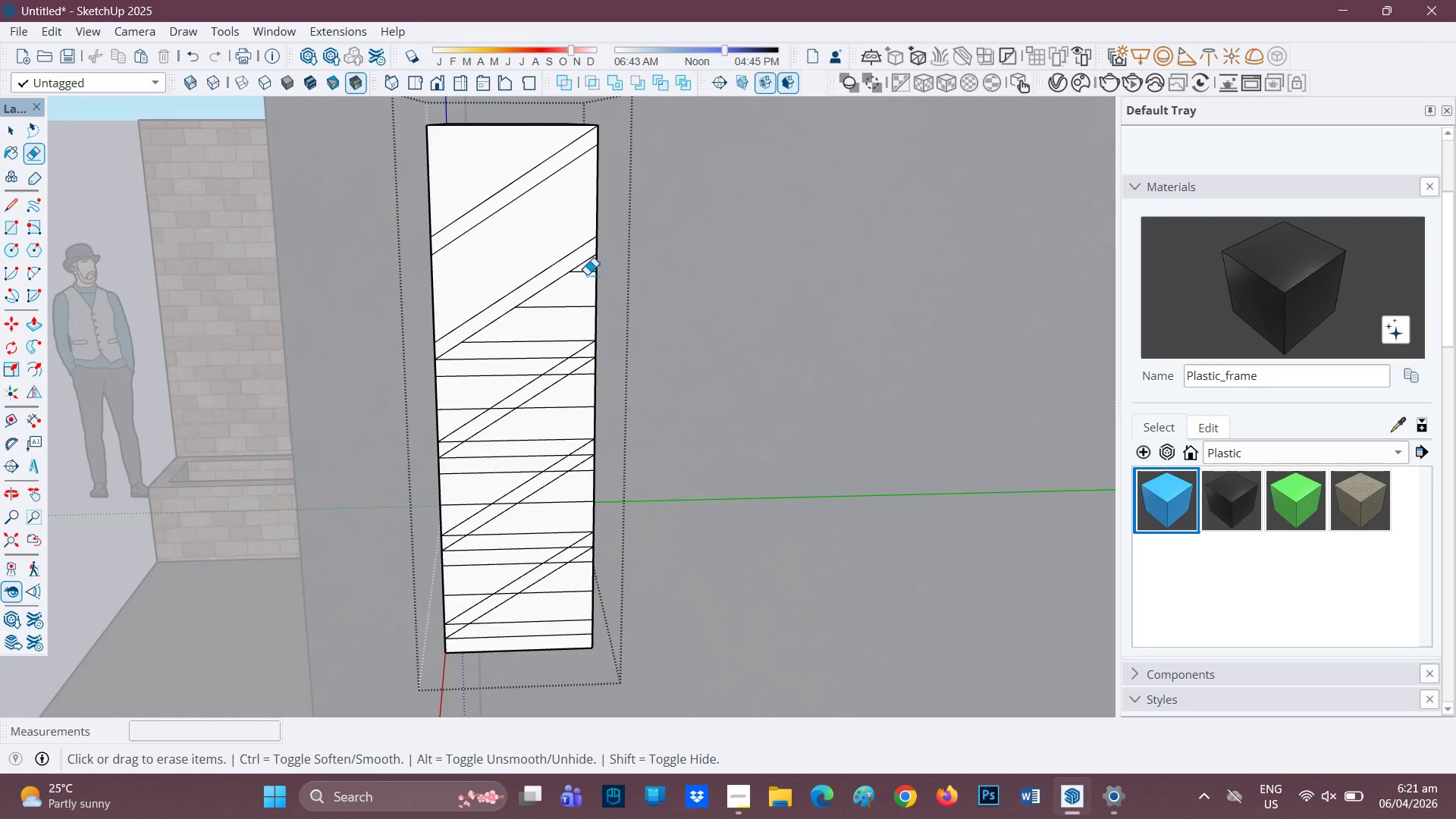 
left_click_drag(start_coordinate=[588, 273], to_coordinate=[450, 410])
 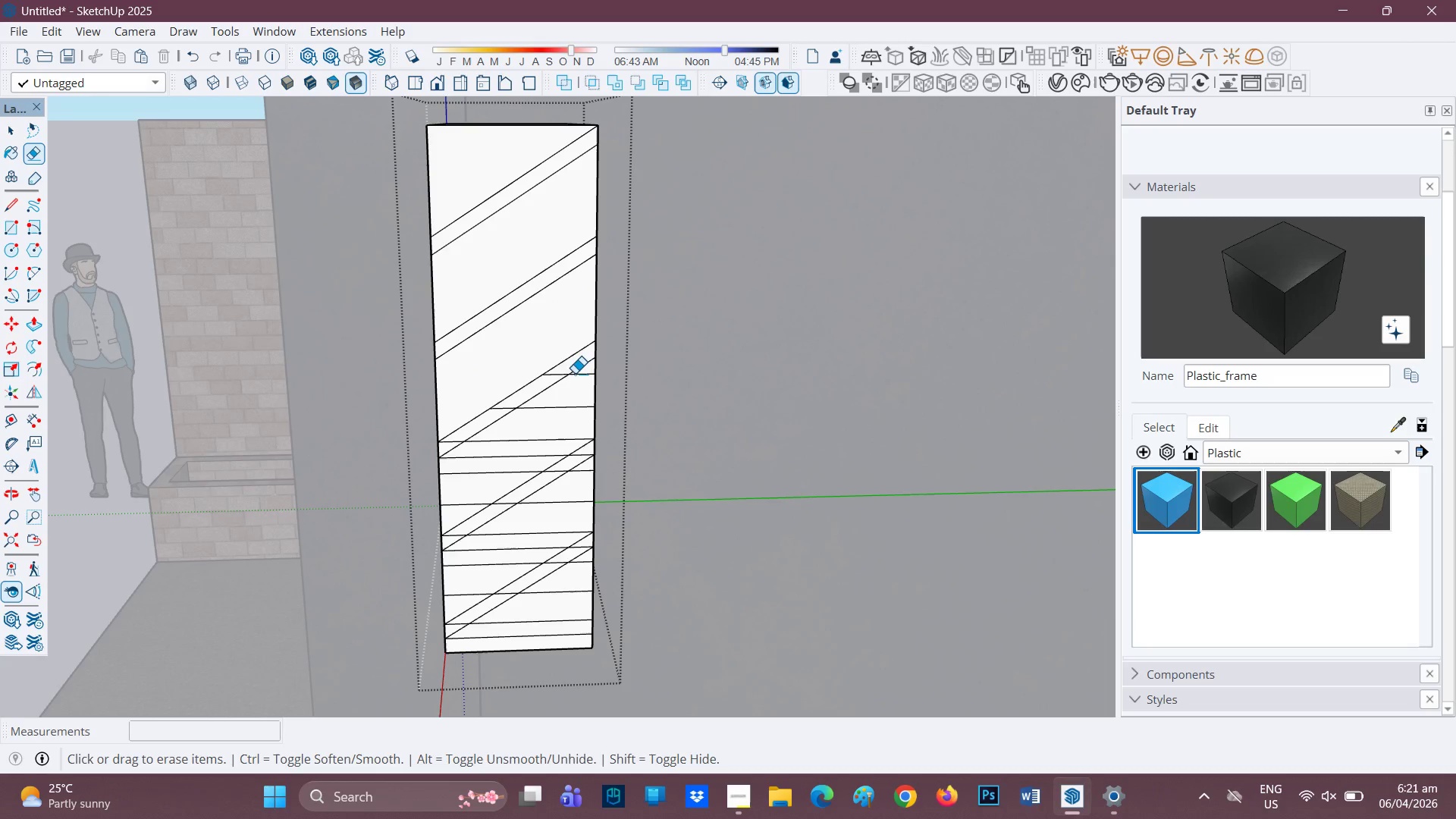 
left_click([559, 378])
 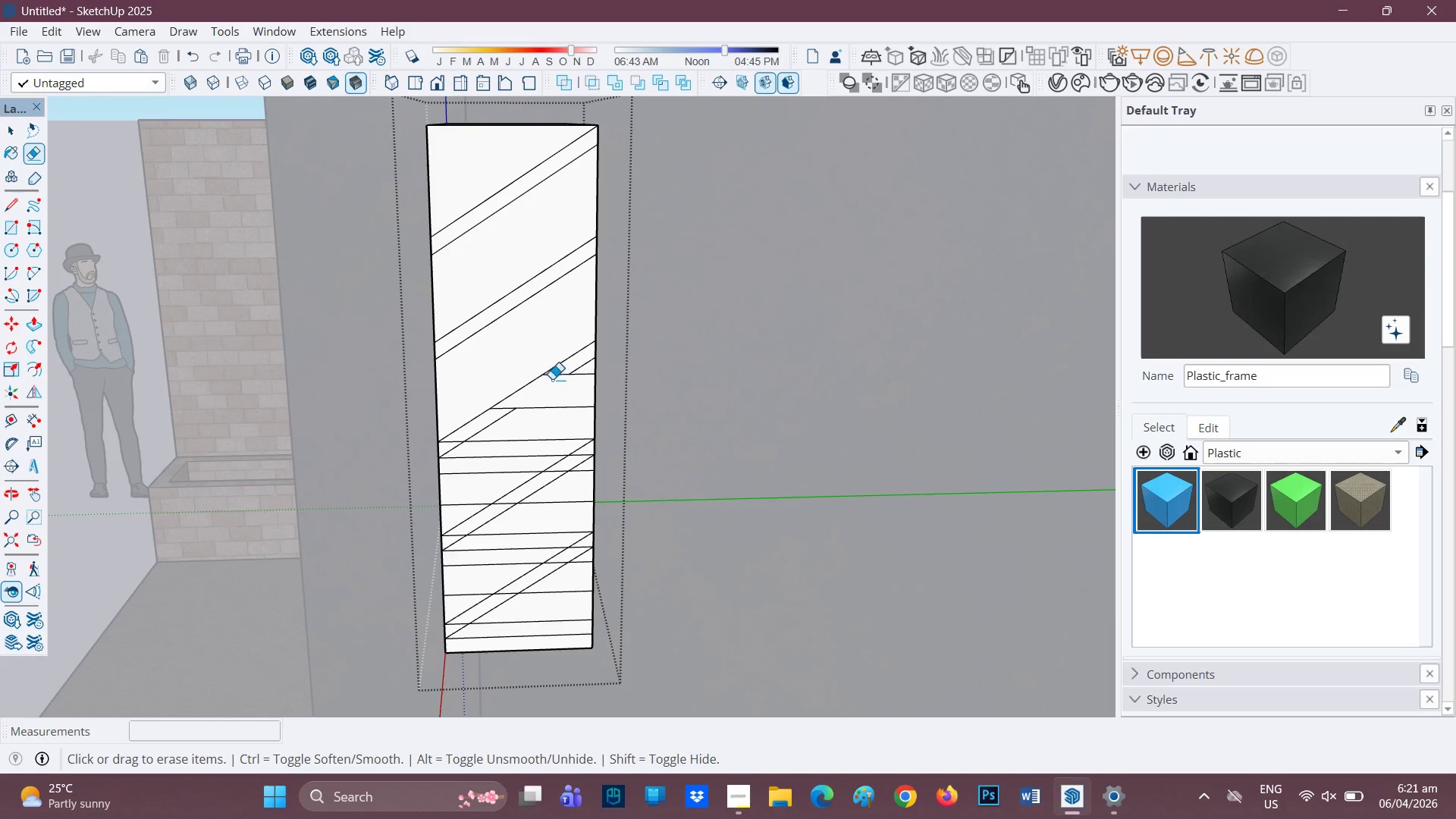 
key(Control+ControlLeft)
 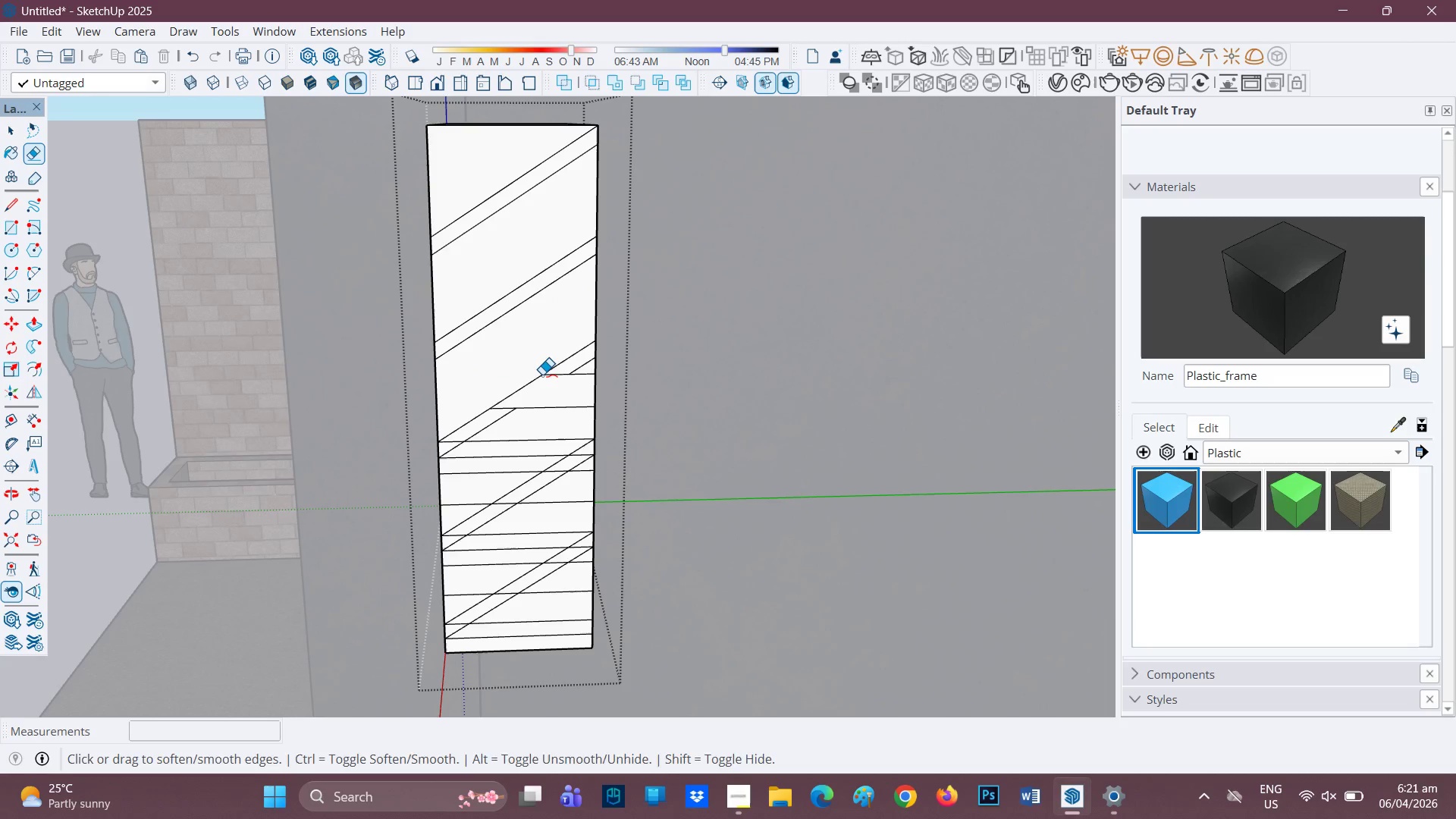 
key(Control+Z)
 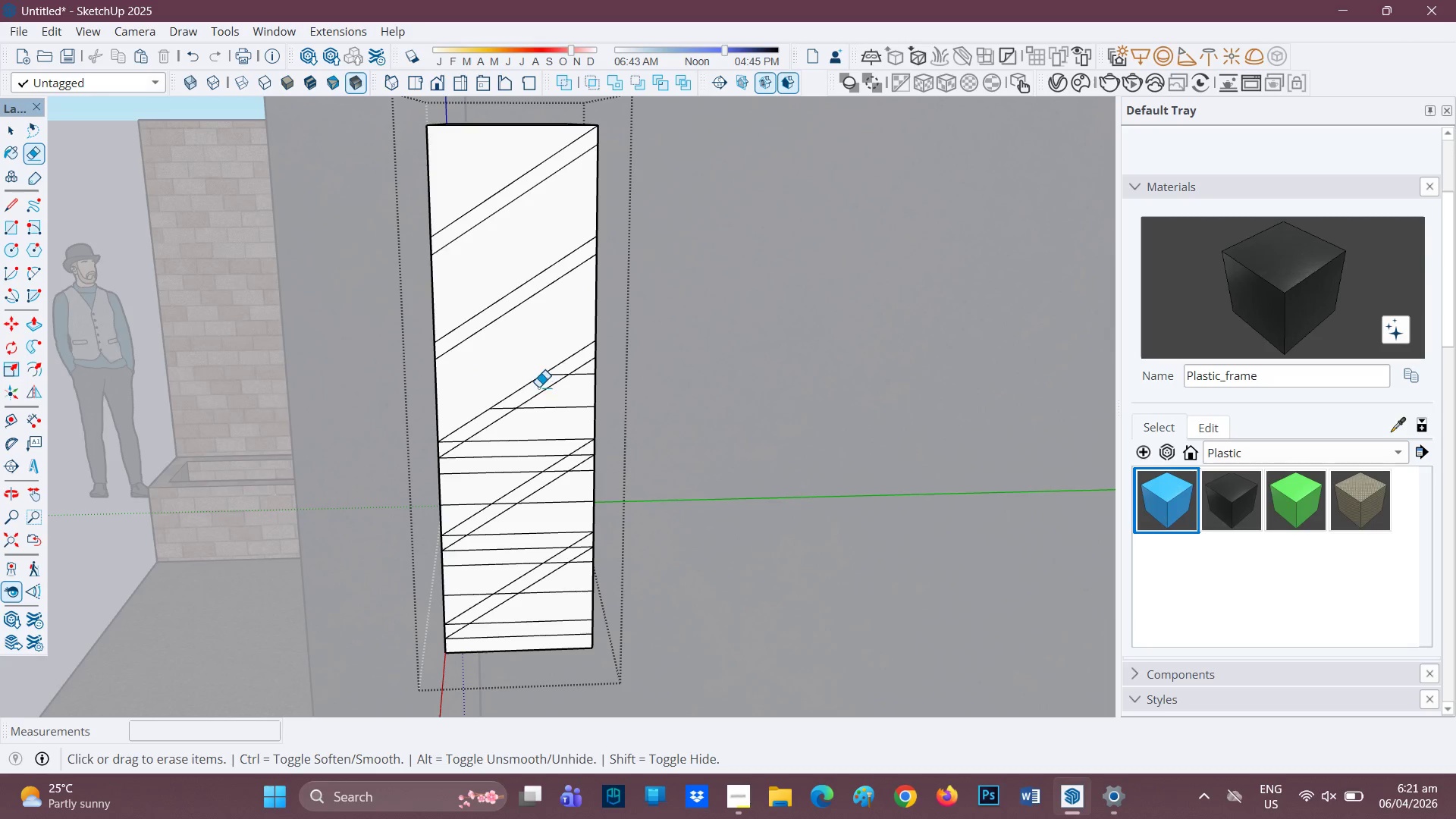 
scroll: coordinate [516, 416], scroll_direction: up, amount: 2.0
 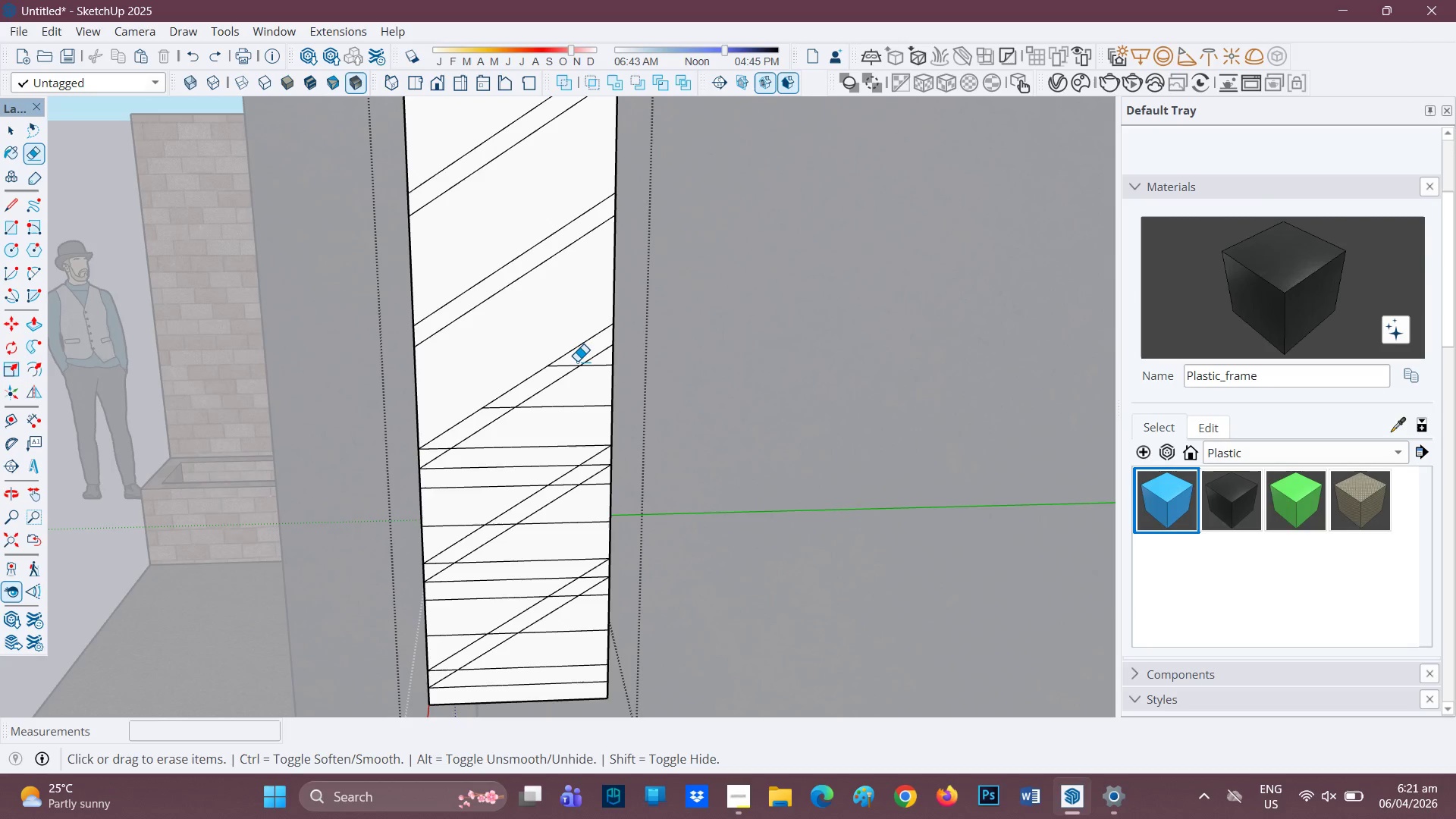 
left_click_drag(start_coordinate=[570, 366], to_coordinate=[563, 367])
 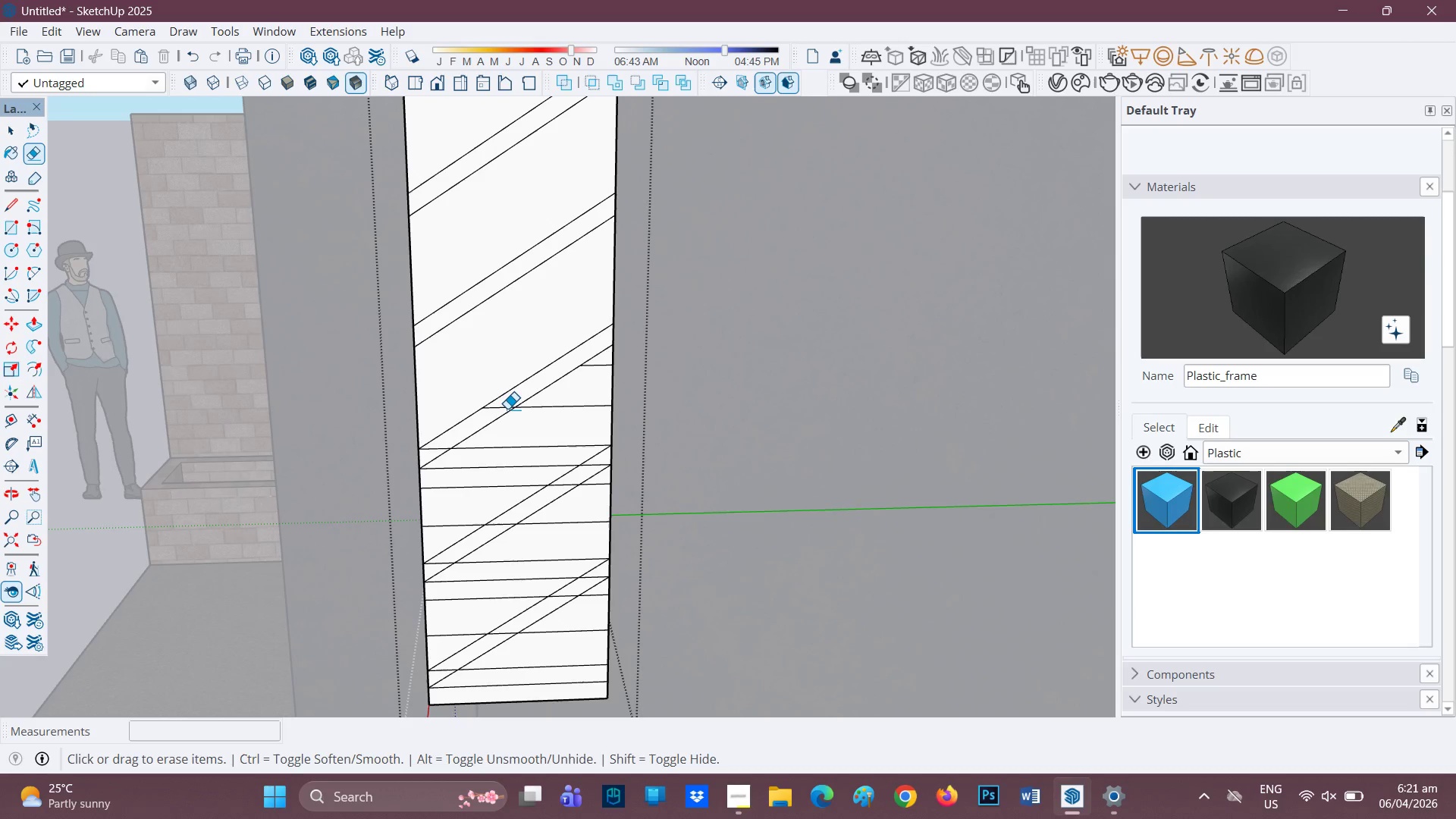 
left_click_drag(start_coordinate=[507, 408], to_coordinate=[495, 413])
 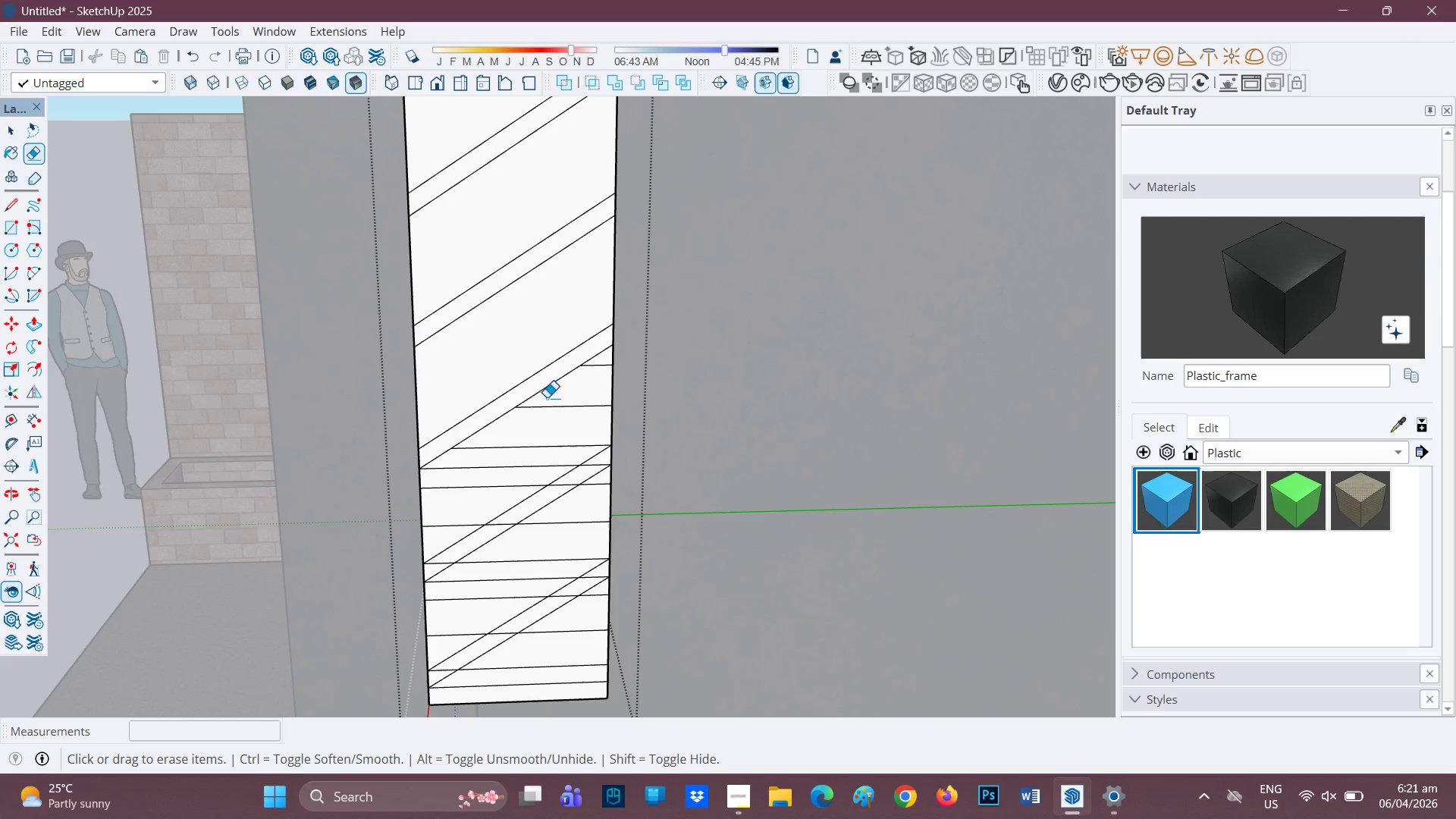 
left_click_drag(start_coordinate=[600, 368], to_coordinate=[438, 531])
 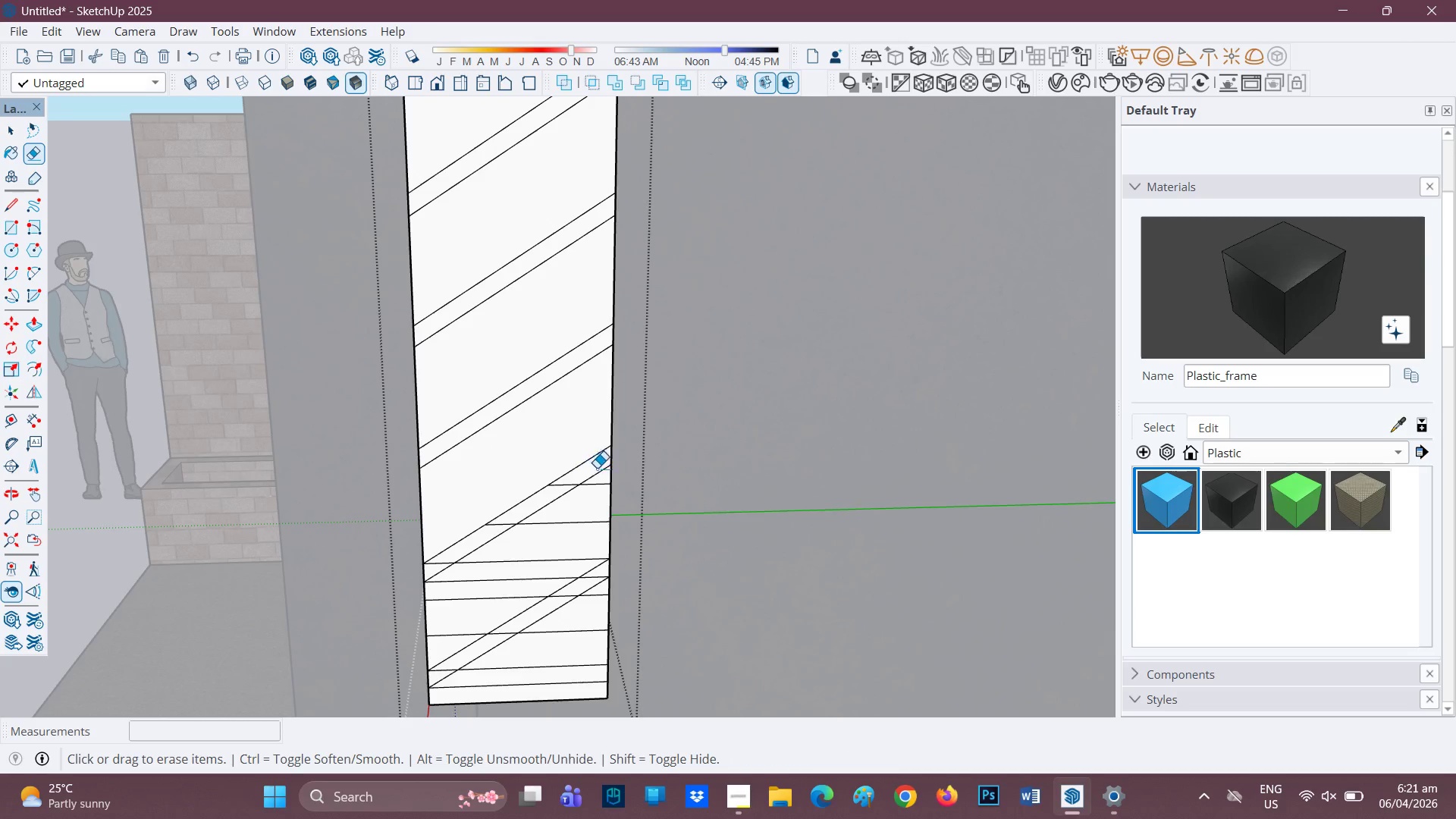 
left_click_drag(start_coordinate=[566, 486], to_coordinate=[559, 490])
 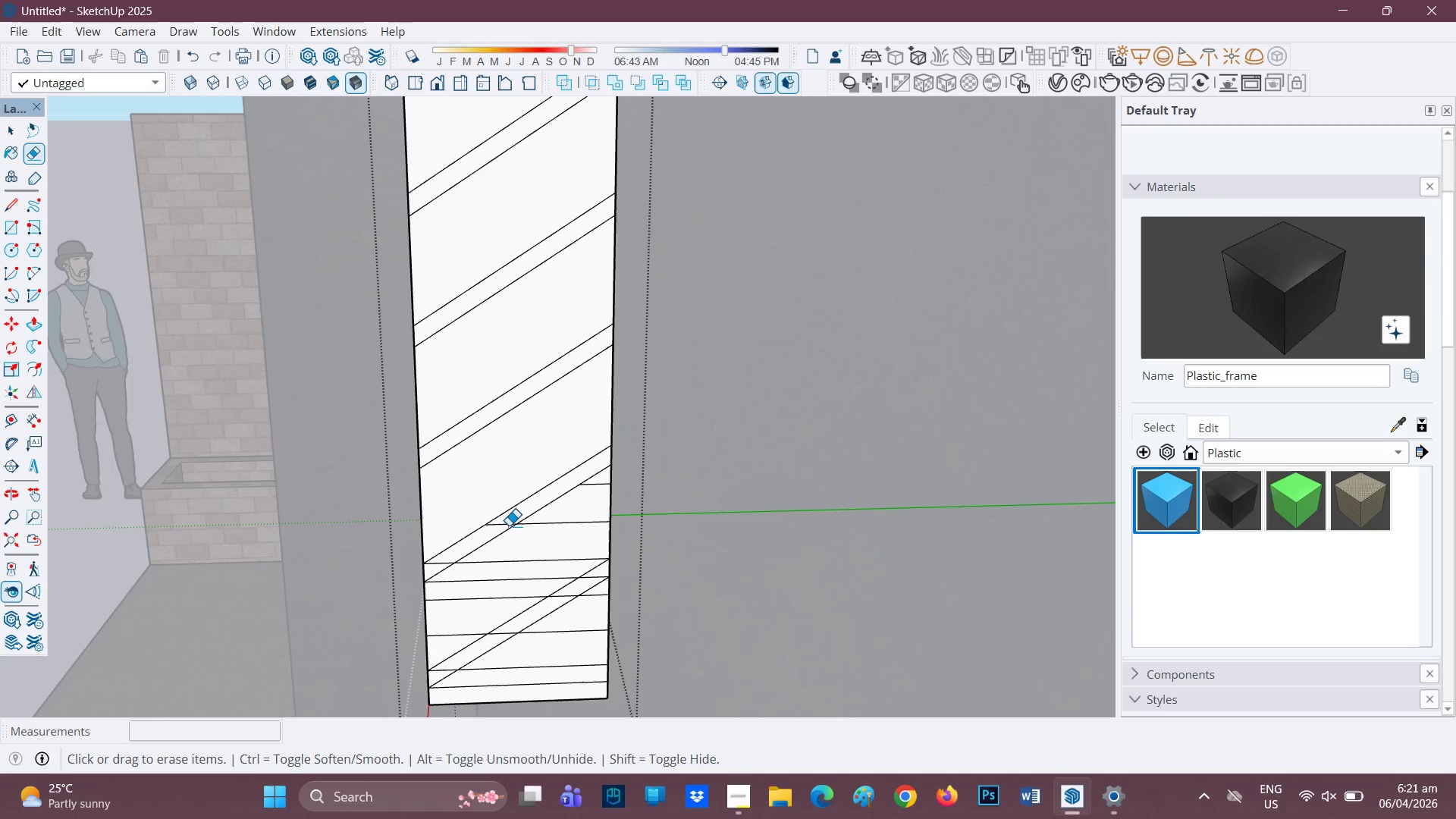 
left_click_drag(start_coordinate=[504, 525], to_coordinate=[497, 529])
 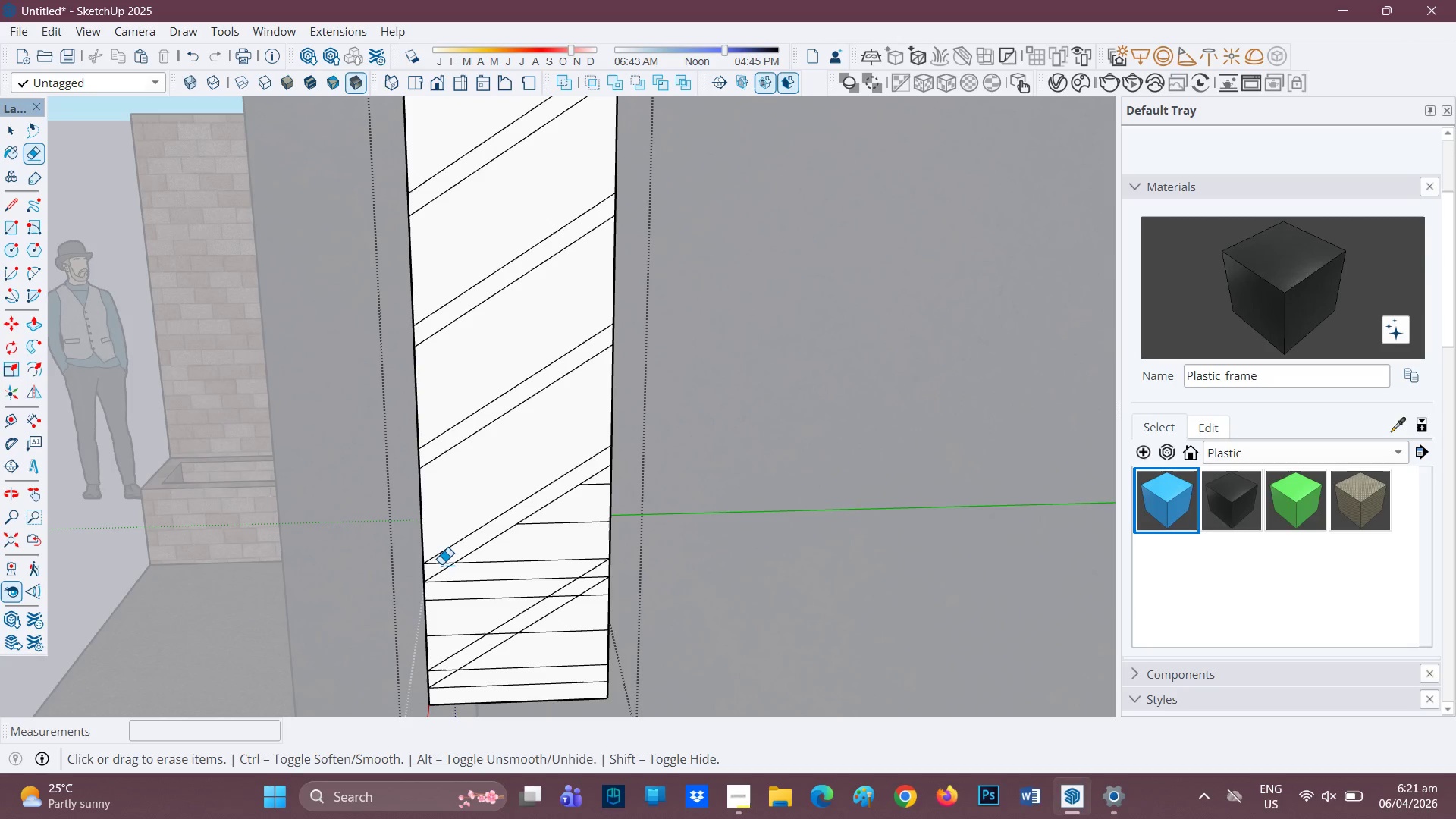 
left_click_drag(start_coordinate=[441, 564], to_coordinate=[433, 570])
 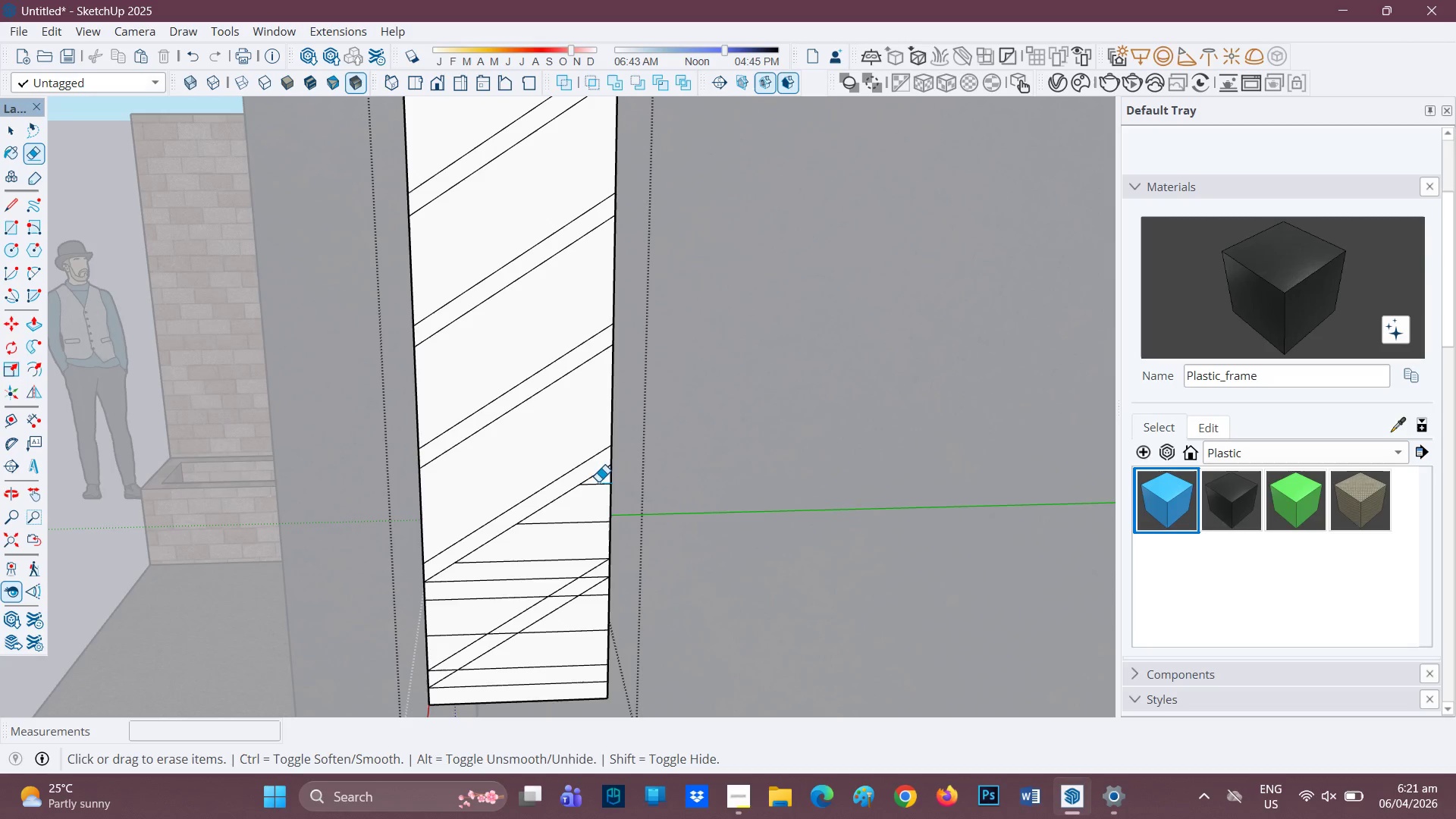 
left_click_drag(start_coordinate=[601, 482], to_coordinate=[442, 642])
 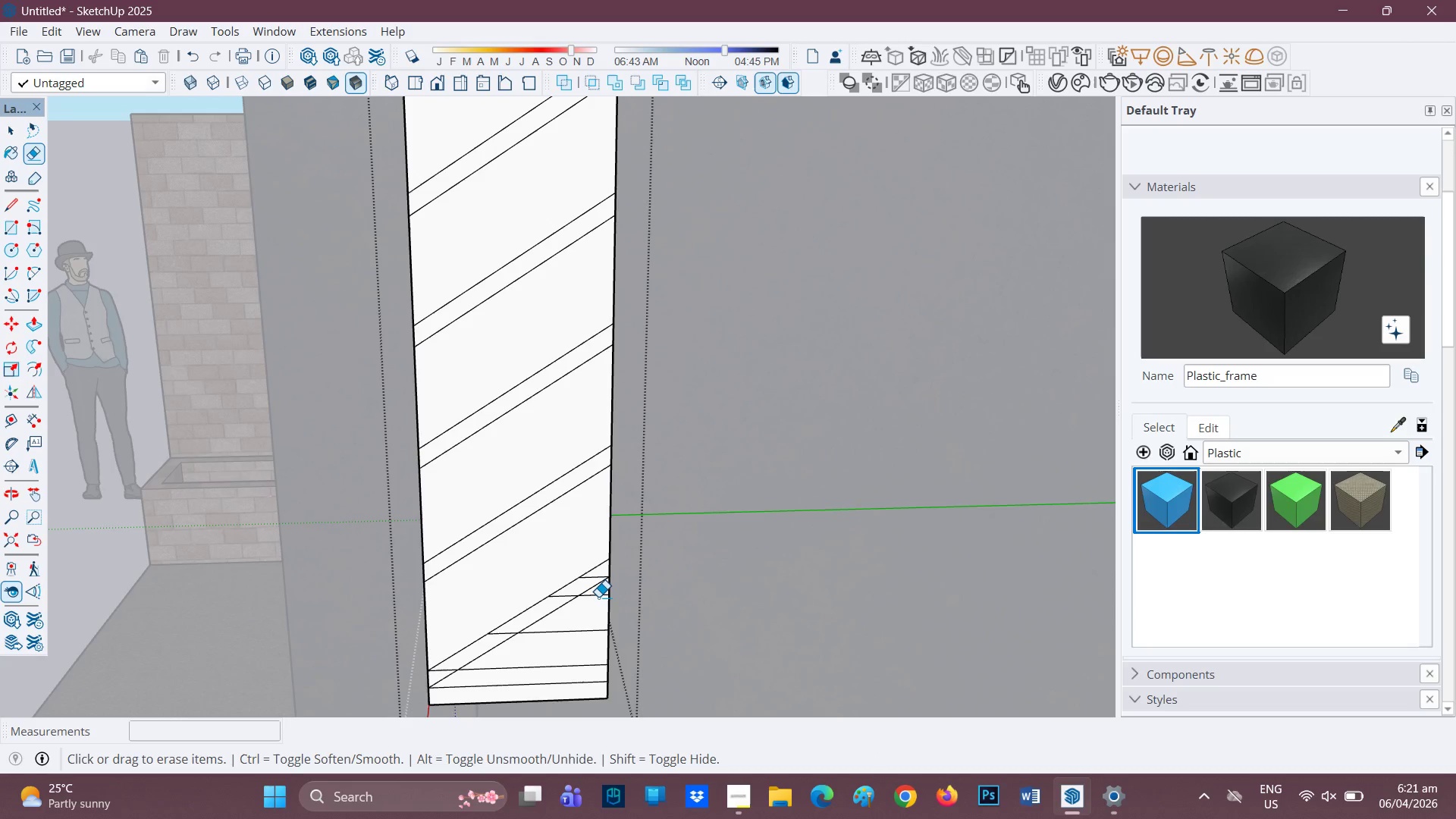 
left_click_drag(start_coordinate=[598, 597], to_coordinate=[513, 685])
 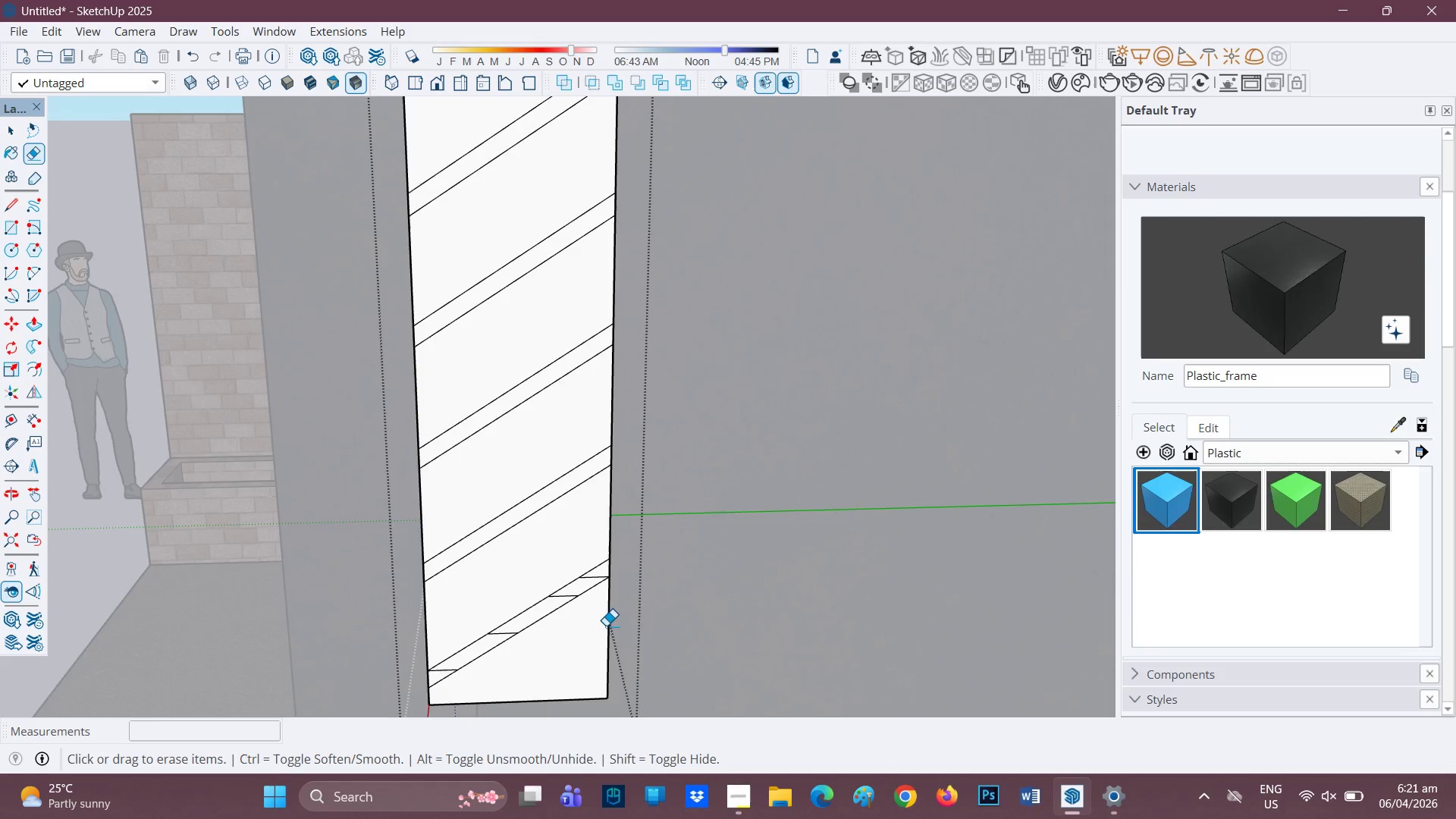 
scroll: coordinate [610, 622], scroll_direction: up, amount: 2.0
 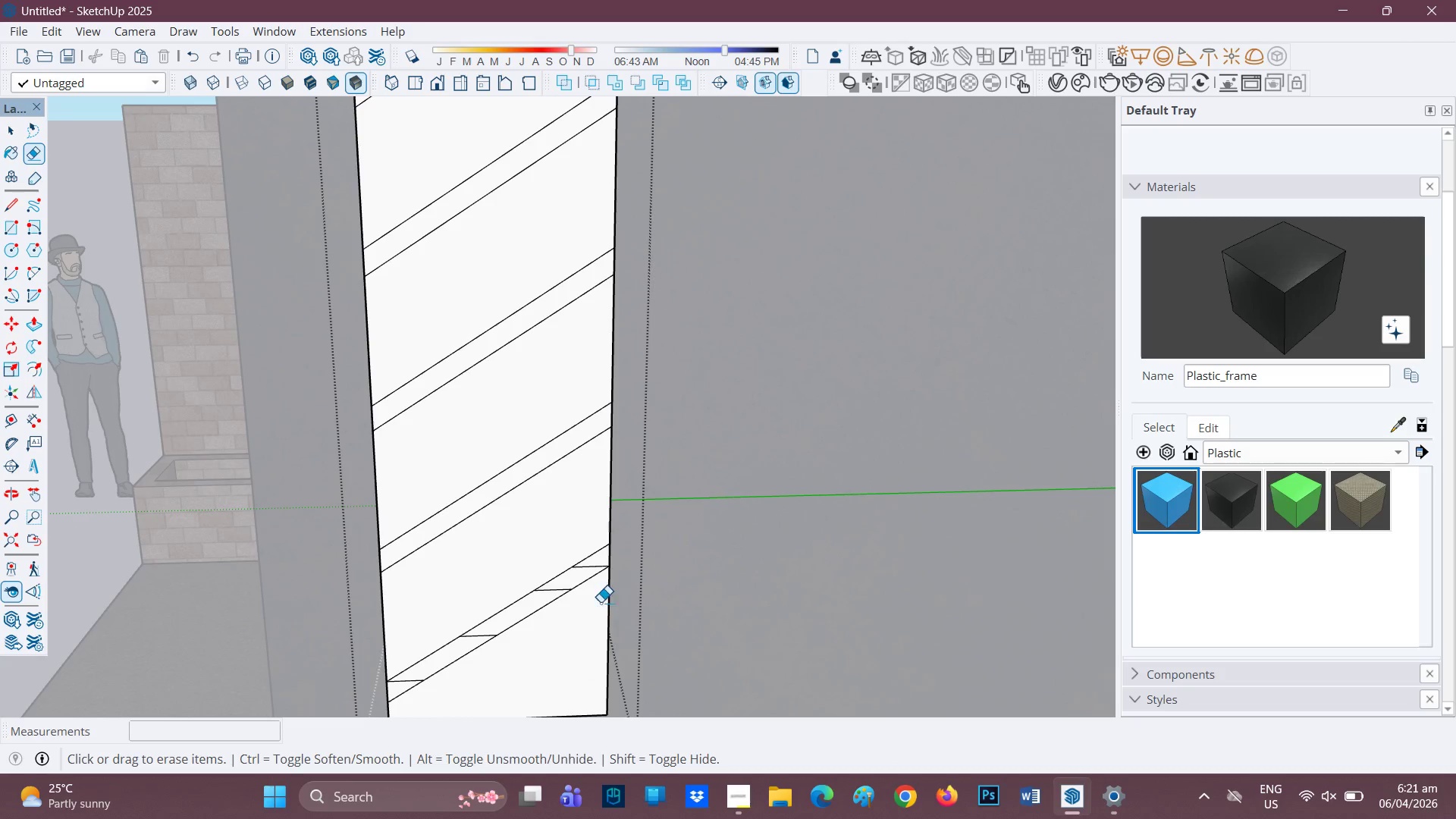 
scroll: coordinate [586, 573], scroll_direction: down, amount: 1.0
 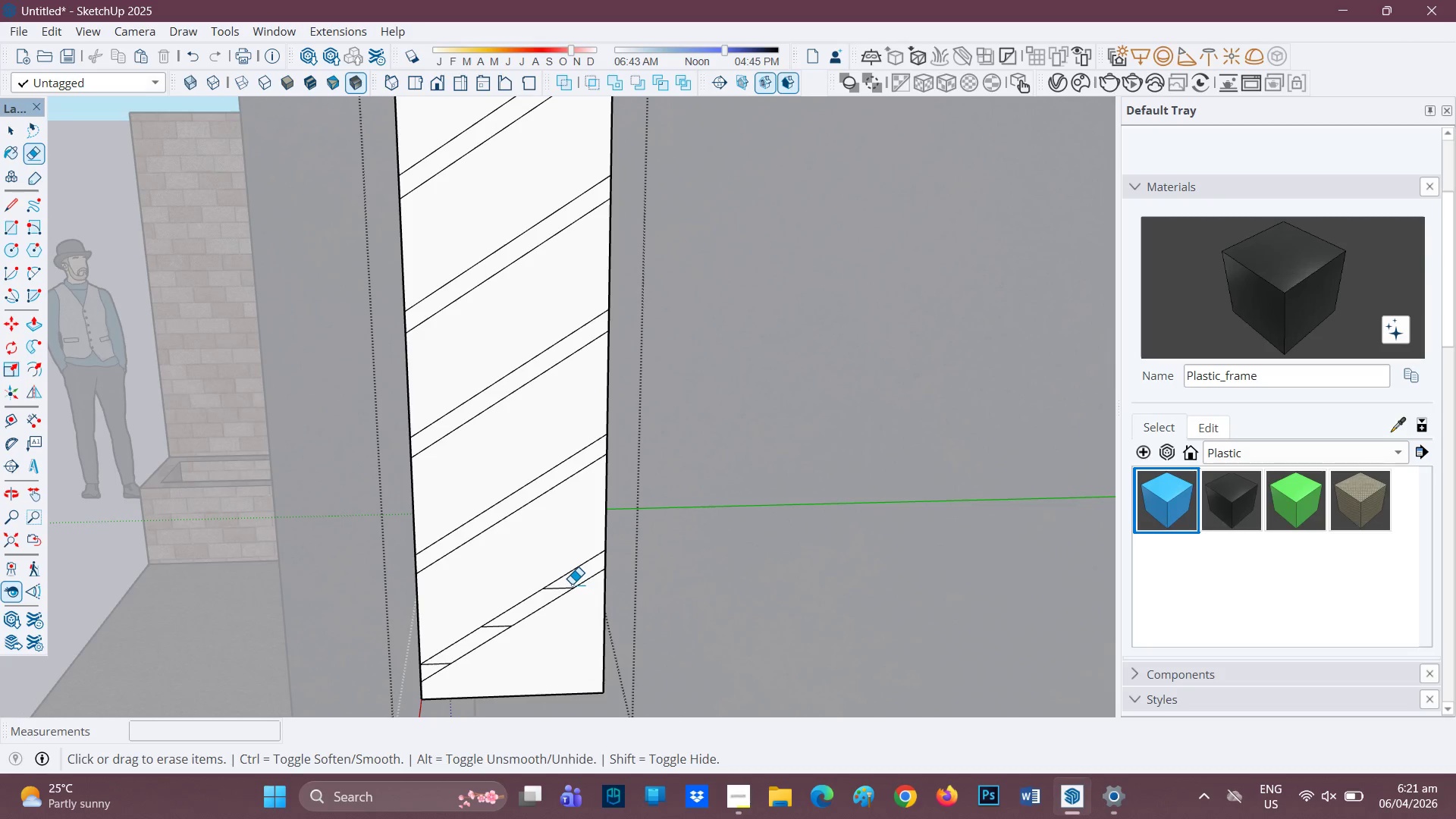 
left_click_drag(start_coordinate=[562, 590], to_coordinate=[557, 593])
 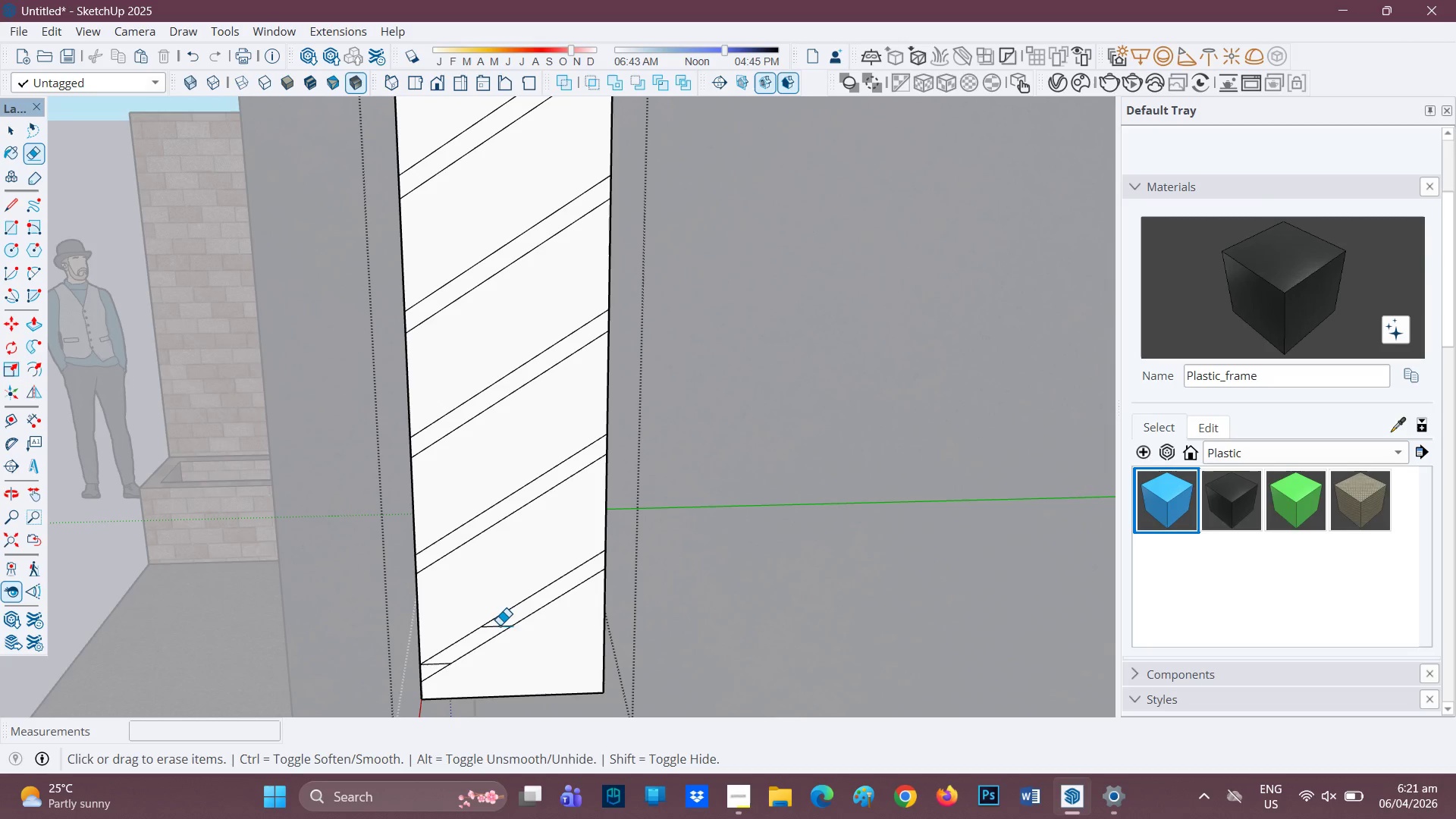 
left_click_drag(start_coordinate=[499, 627], to_coordinate=[493, 629])
 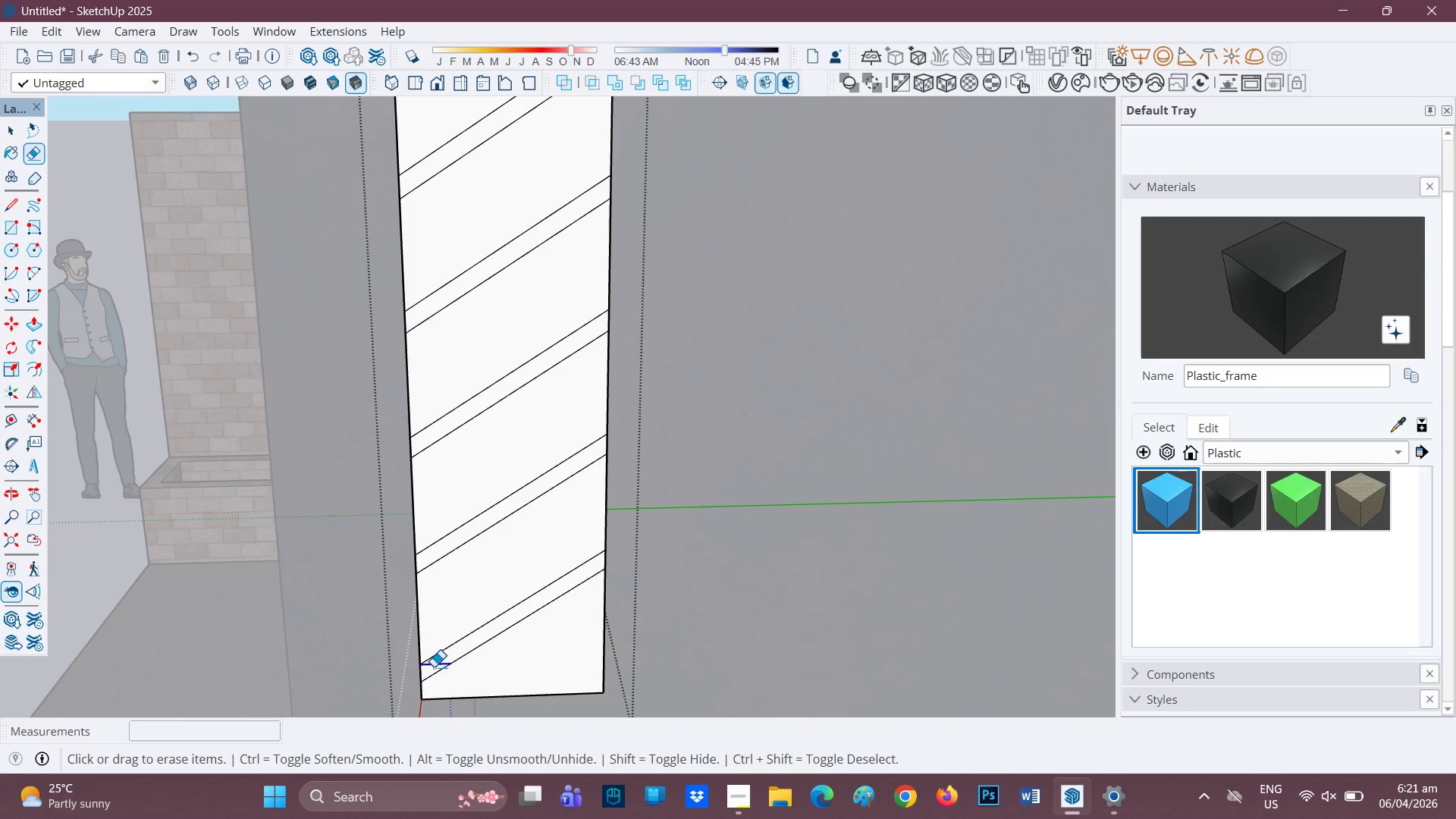 
scroll: coordinate [544, 605], scroll_direction: down, amount: 2.0
 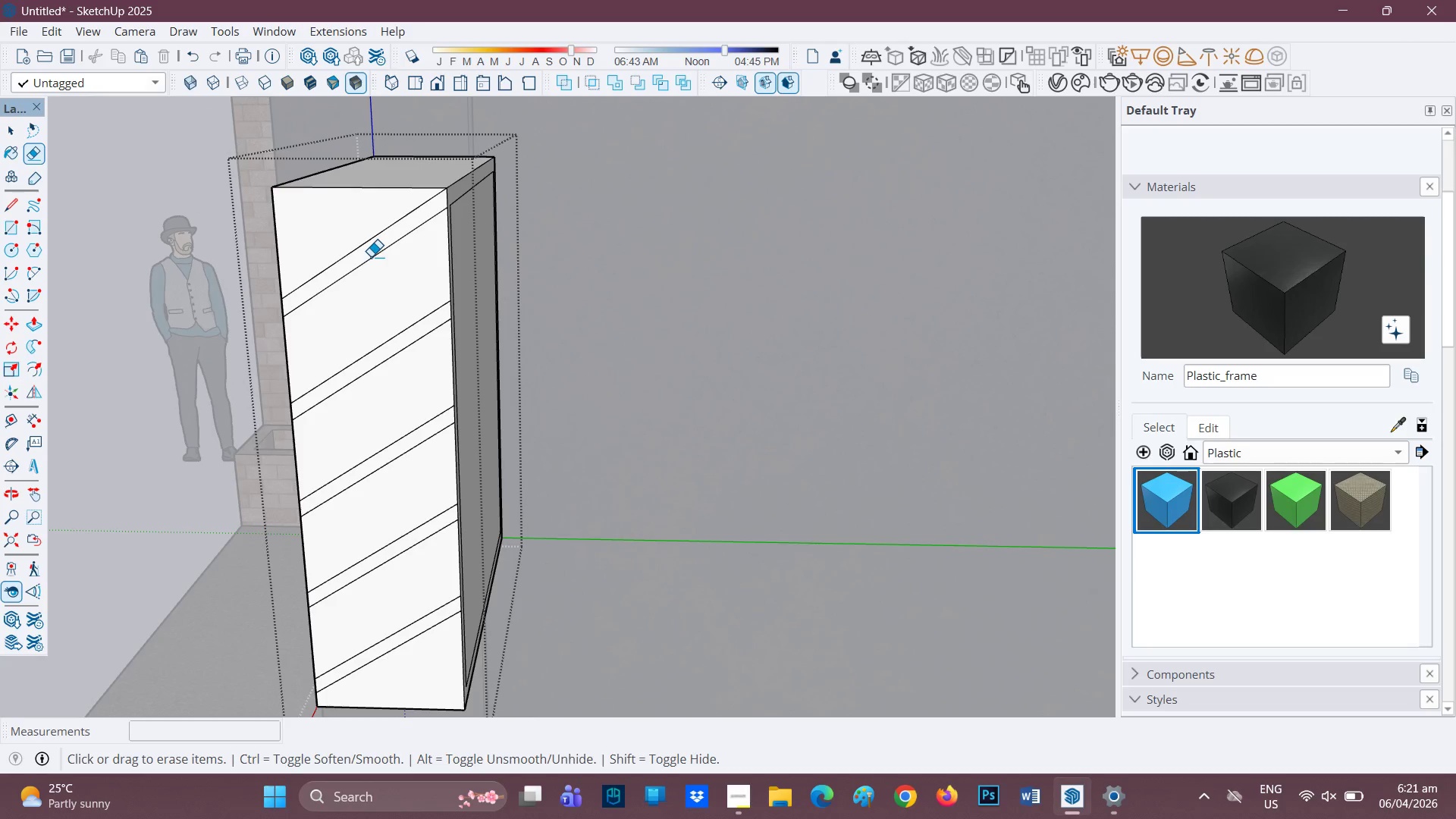 
wait(7.35)
 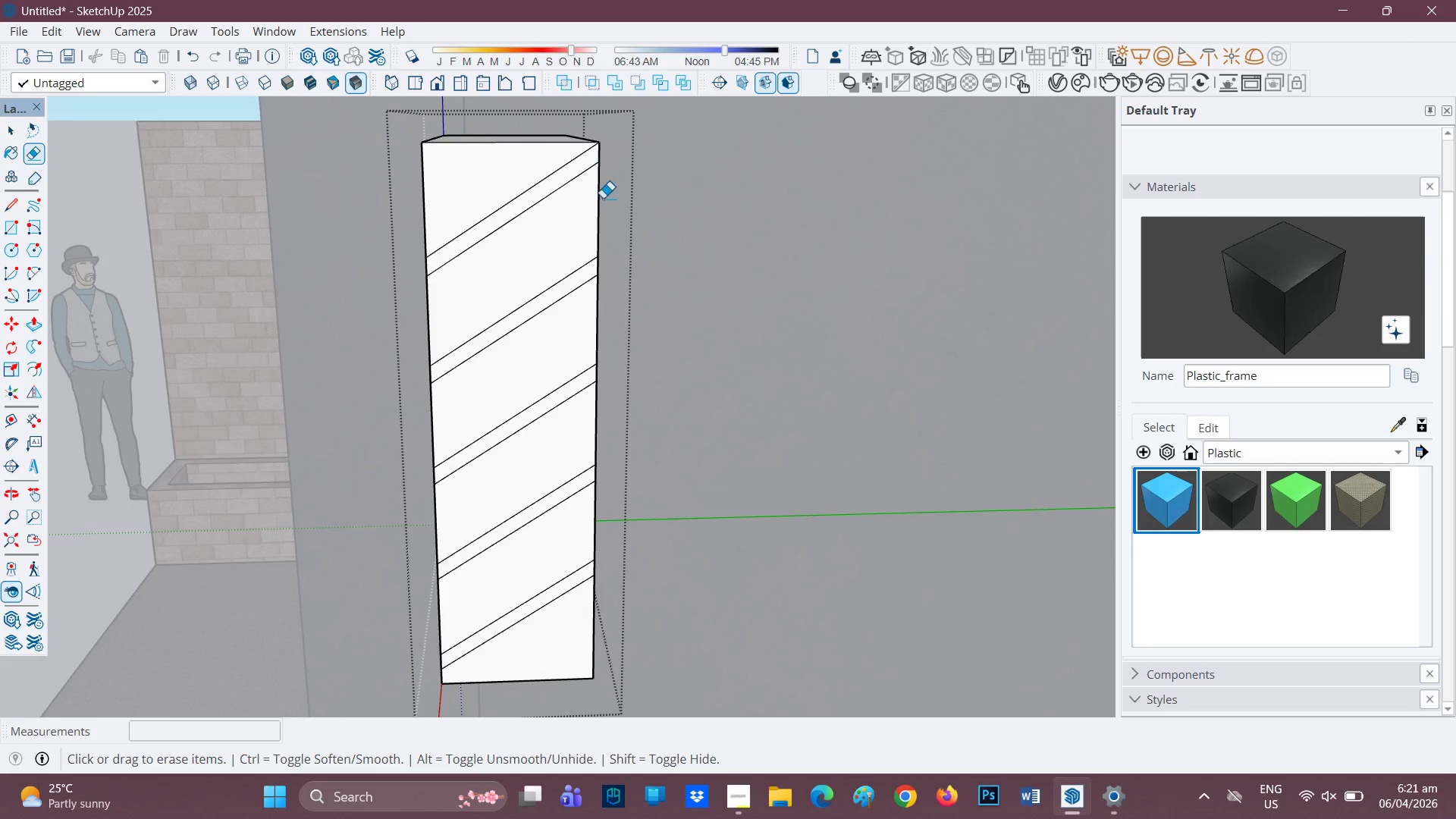 
key(L)
 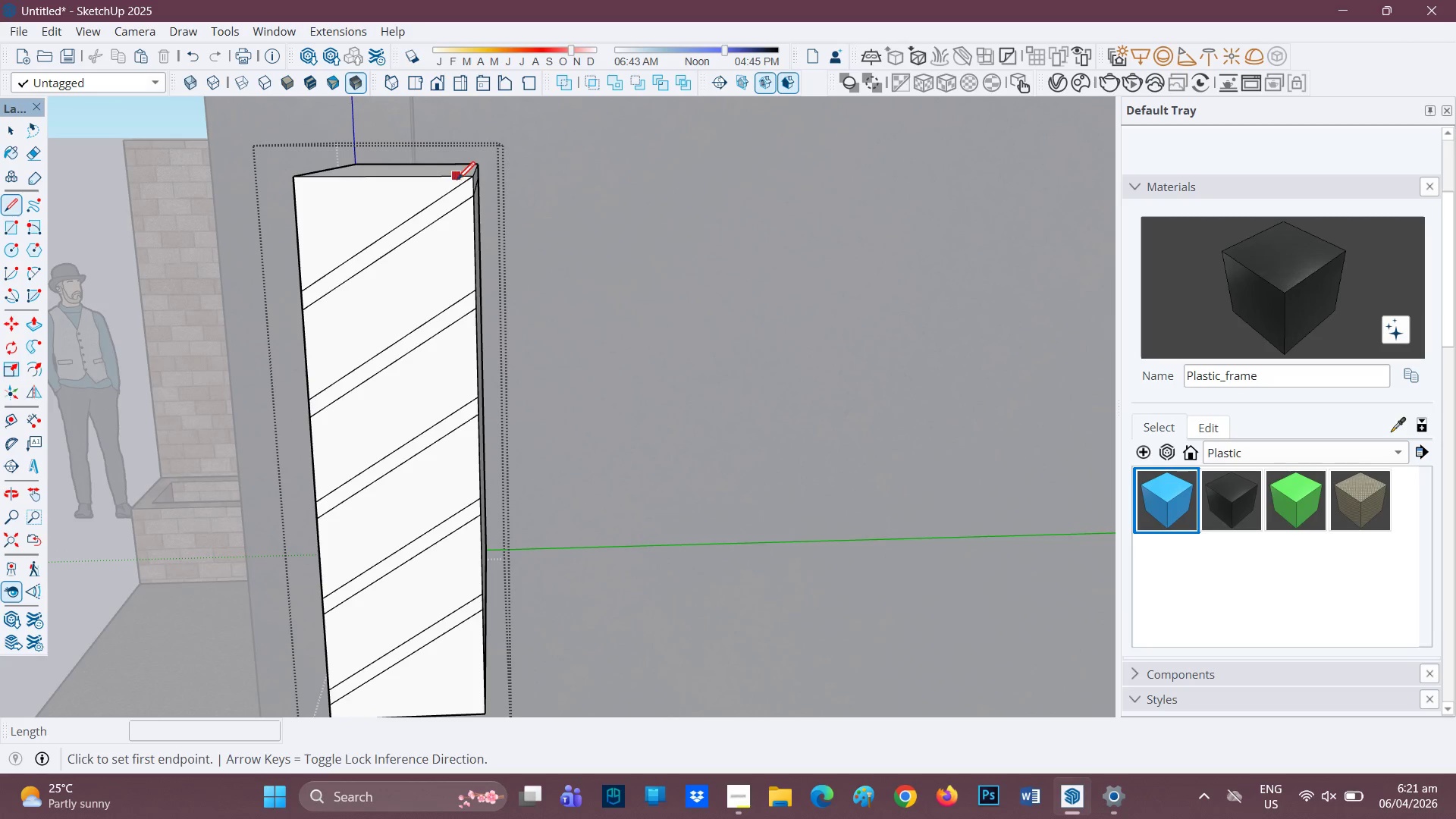 
wait(5.11)
 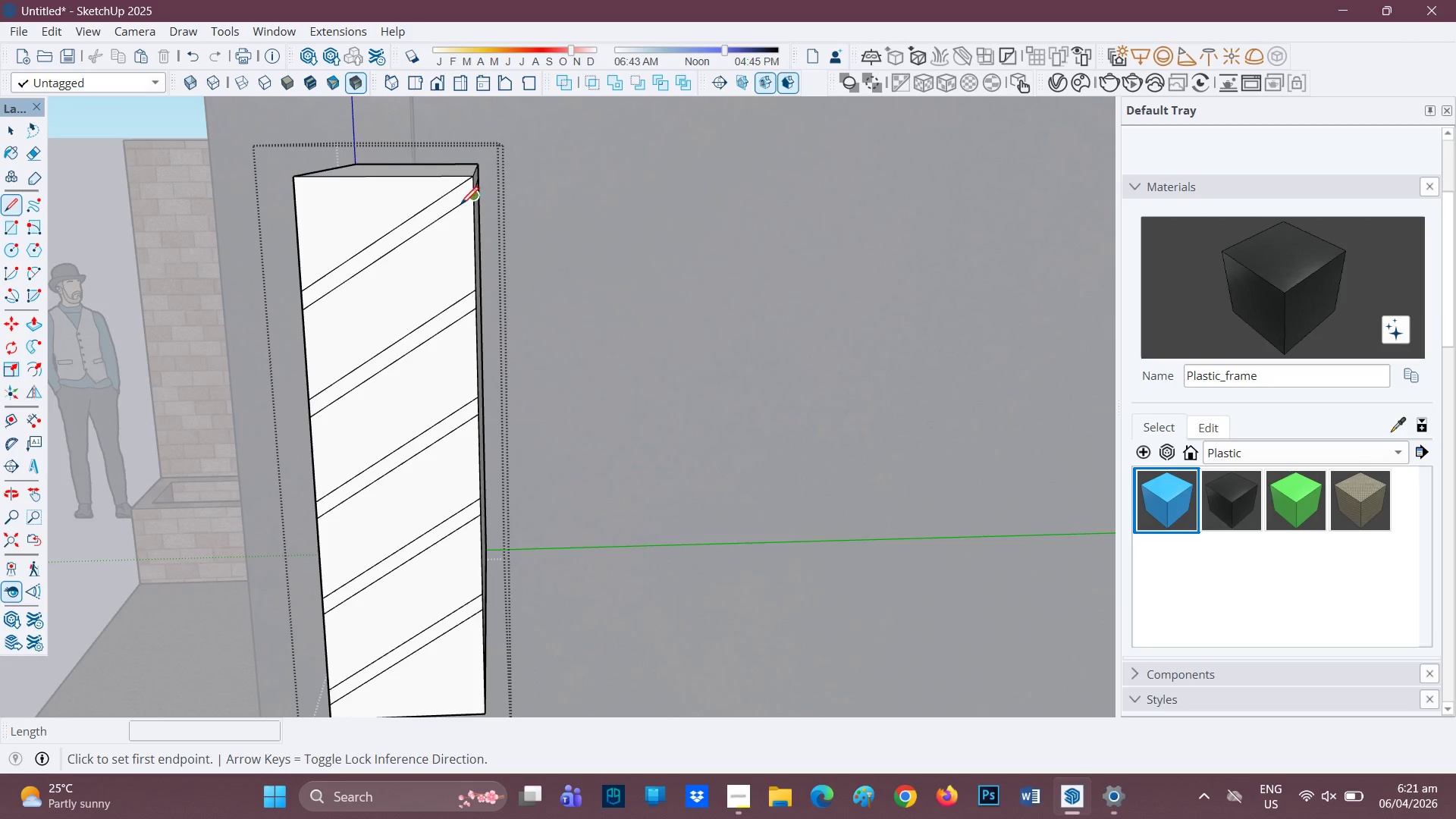 
left_click_drag(start_coordinate=[456, 182], to_coordinate=[457, 198])
 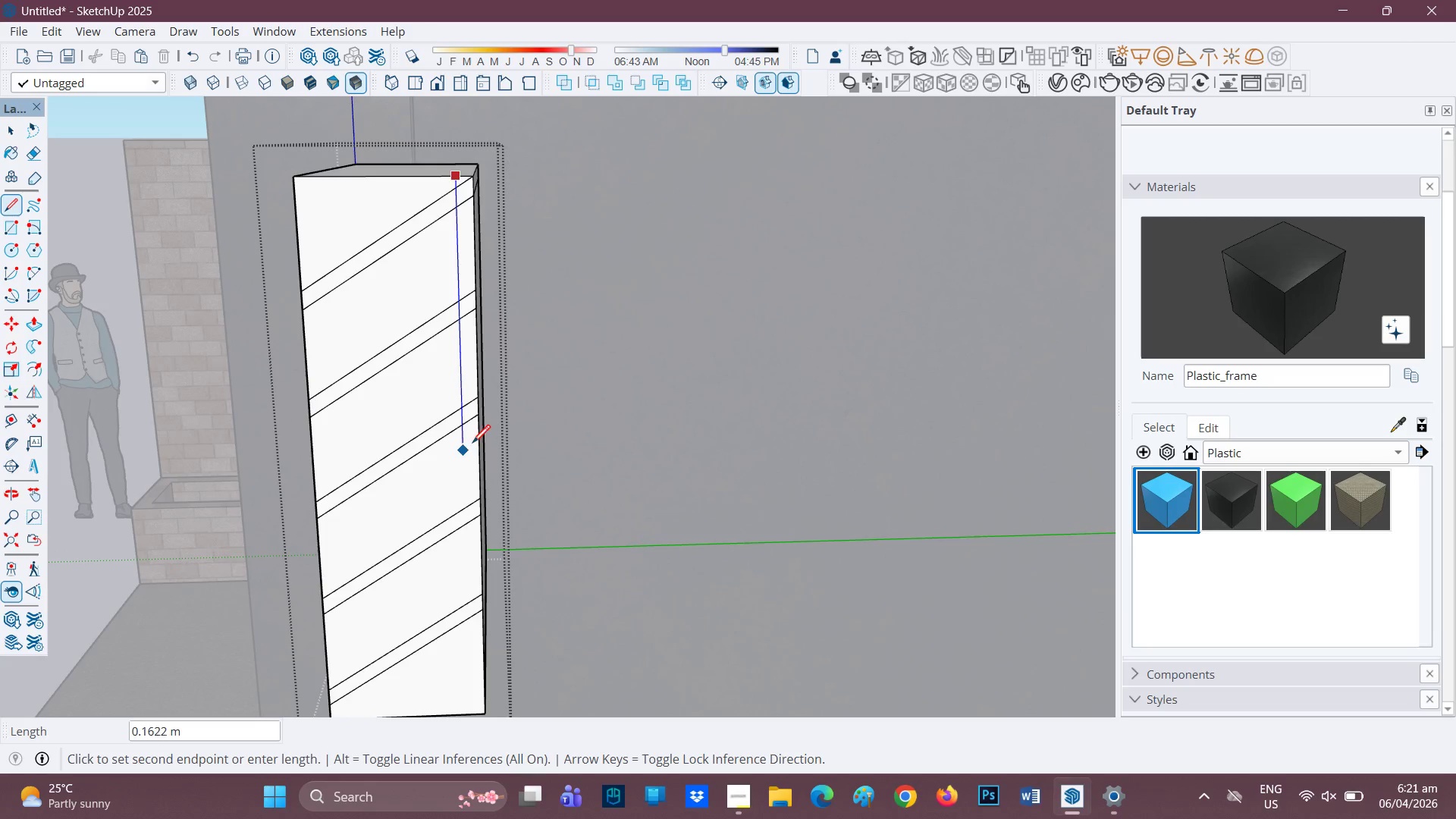 
type(hl)
 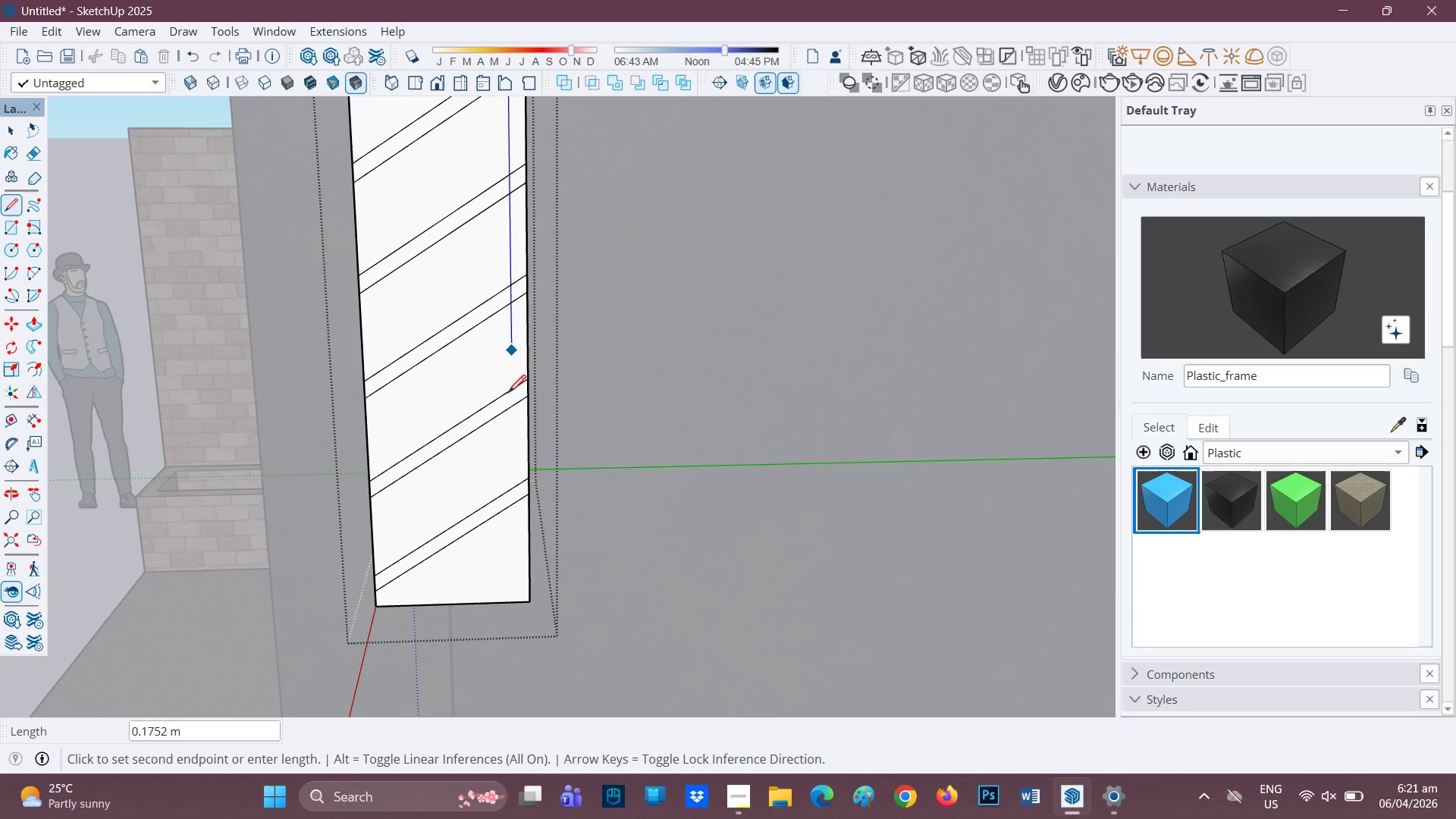 
left_click_drag(start_coordinate=[473, 443], to_coordinate=[521, 322])
 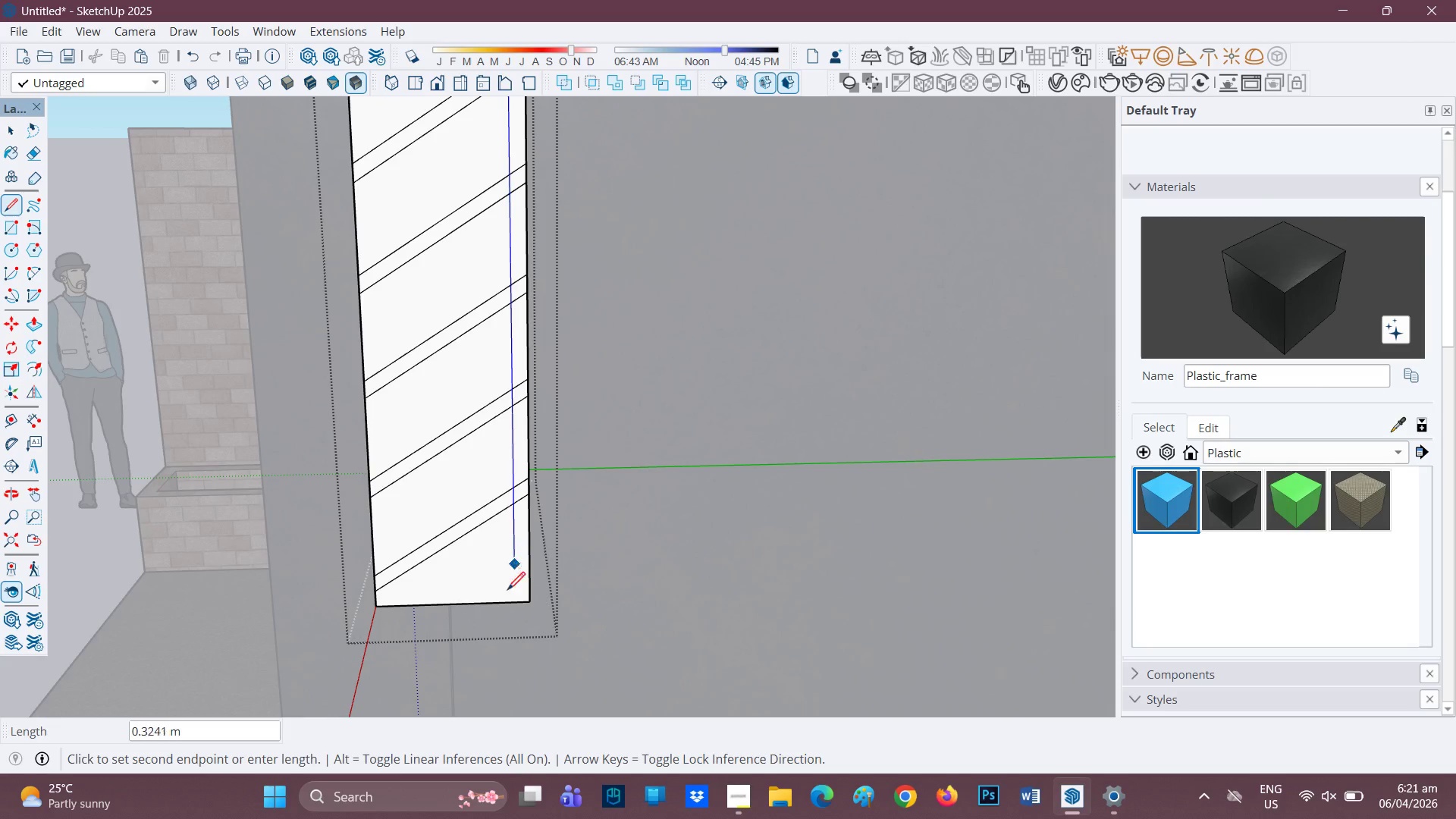 
left_click([509, 601])
 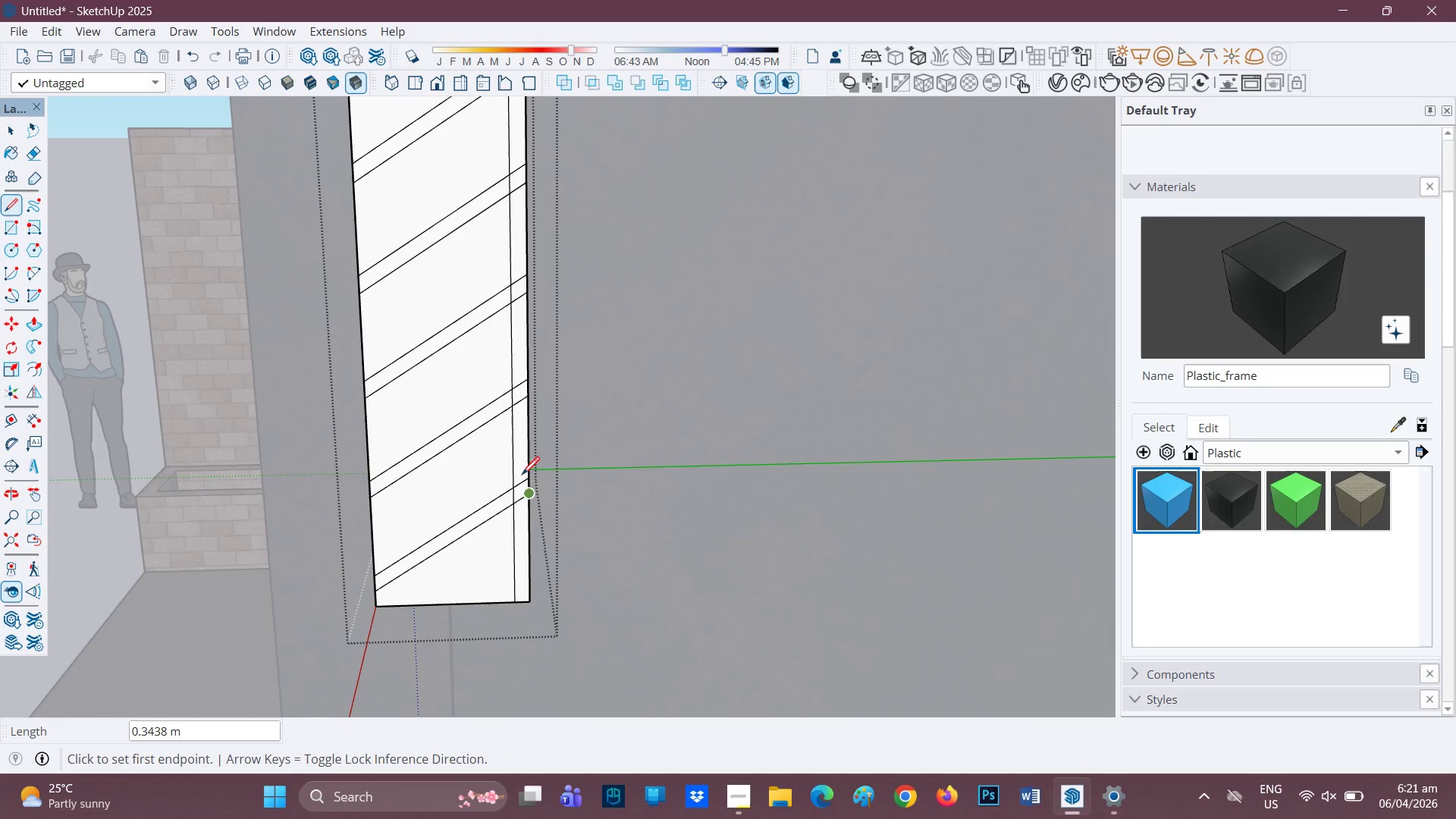 
scroll: coordinate [508, 415], scroll_direction: none, amount: 0.0
 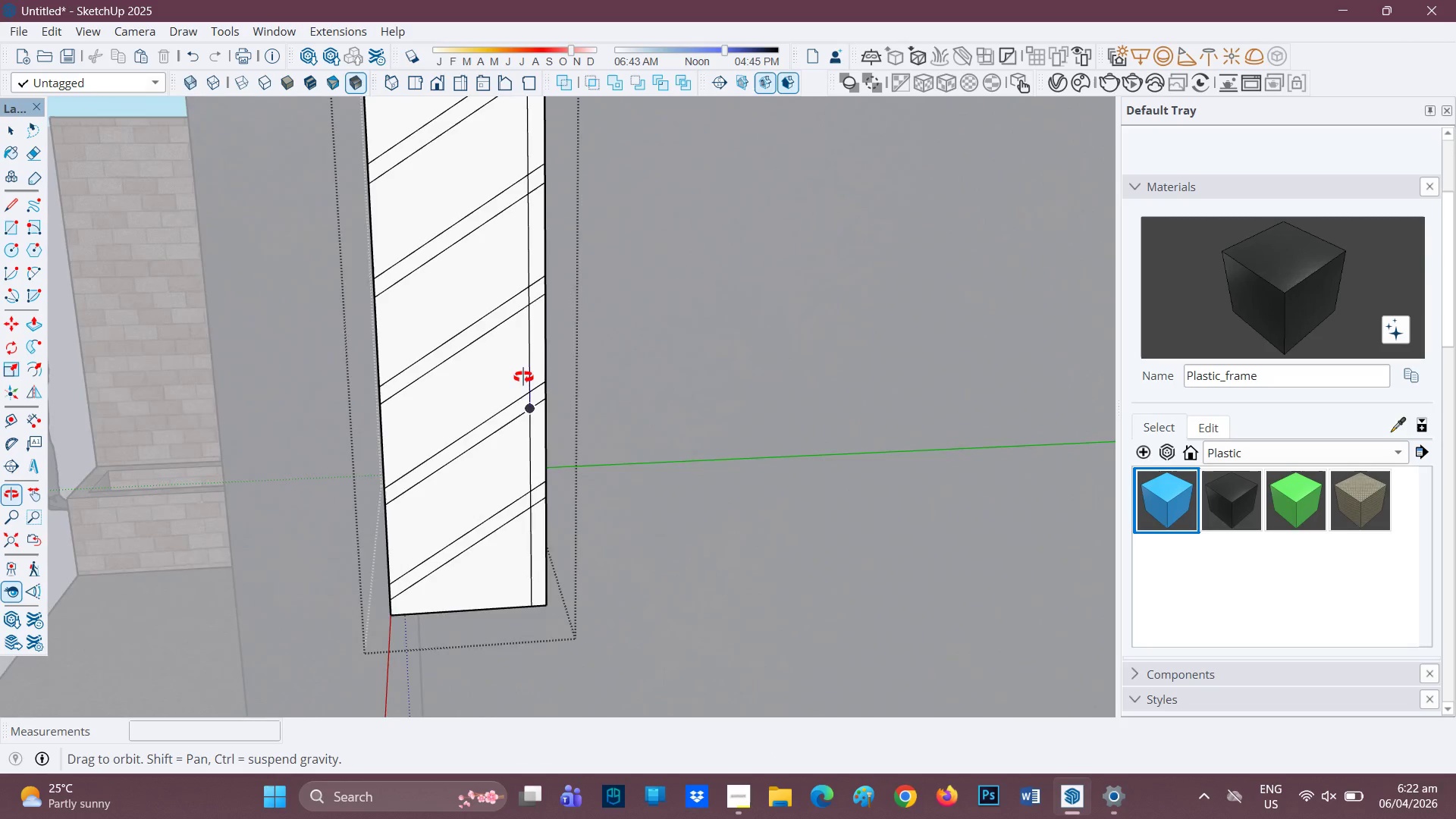 
scroll: coordinate [524, 366], scroll_direction: down, amount: 2.0
 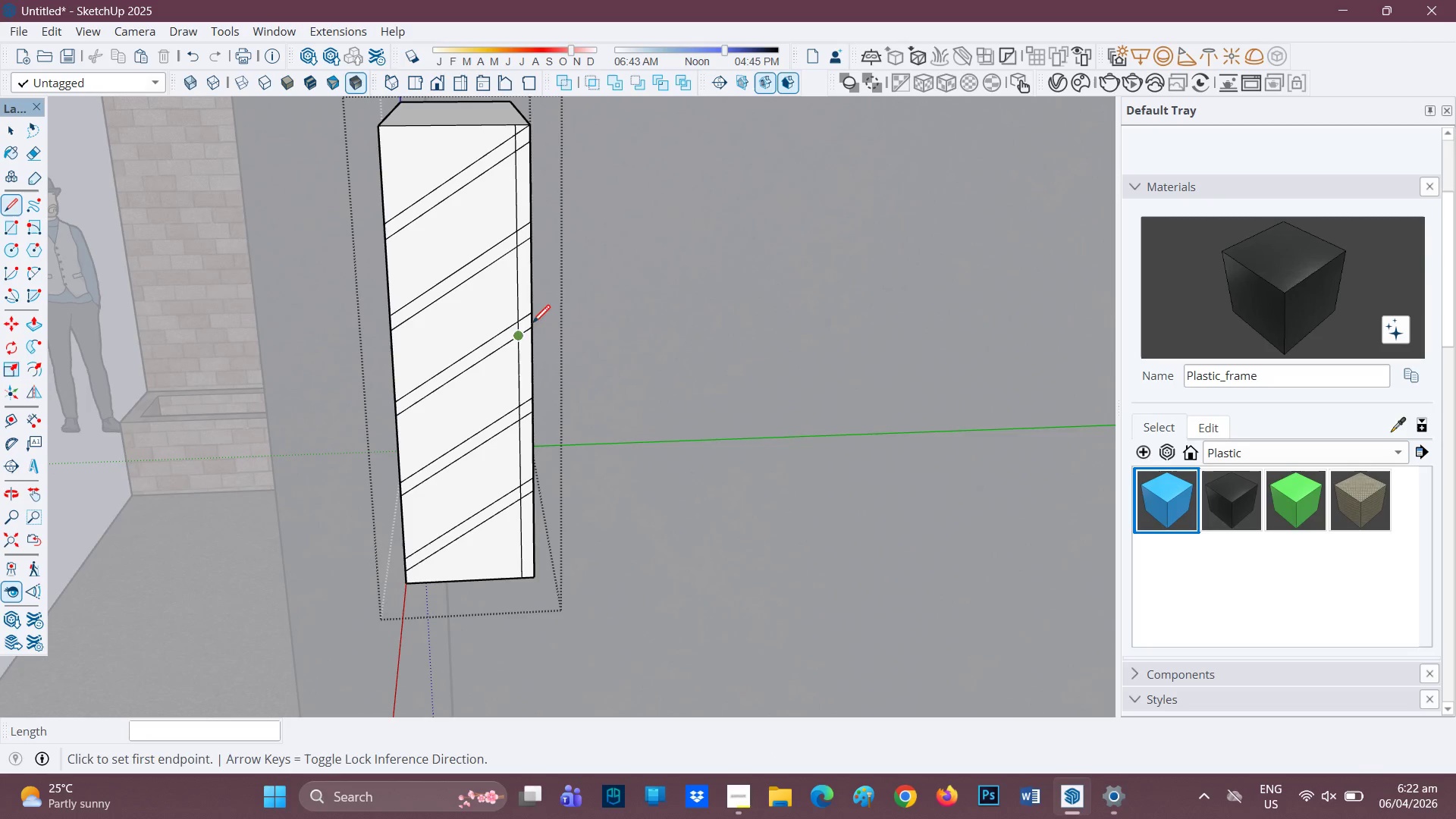 
mouse_move([515, 281])
 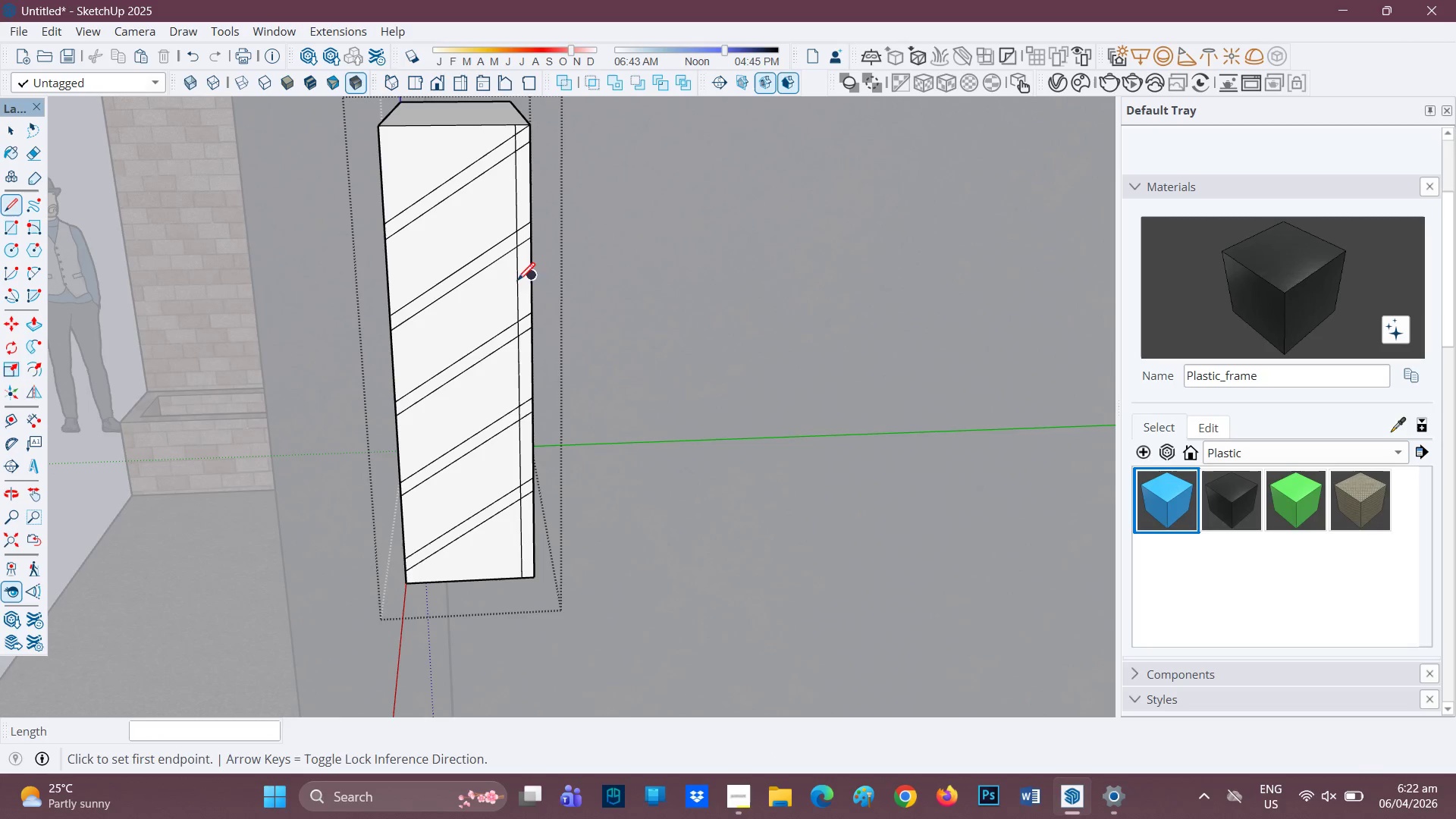 
key(H)
 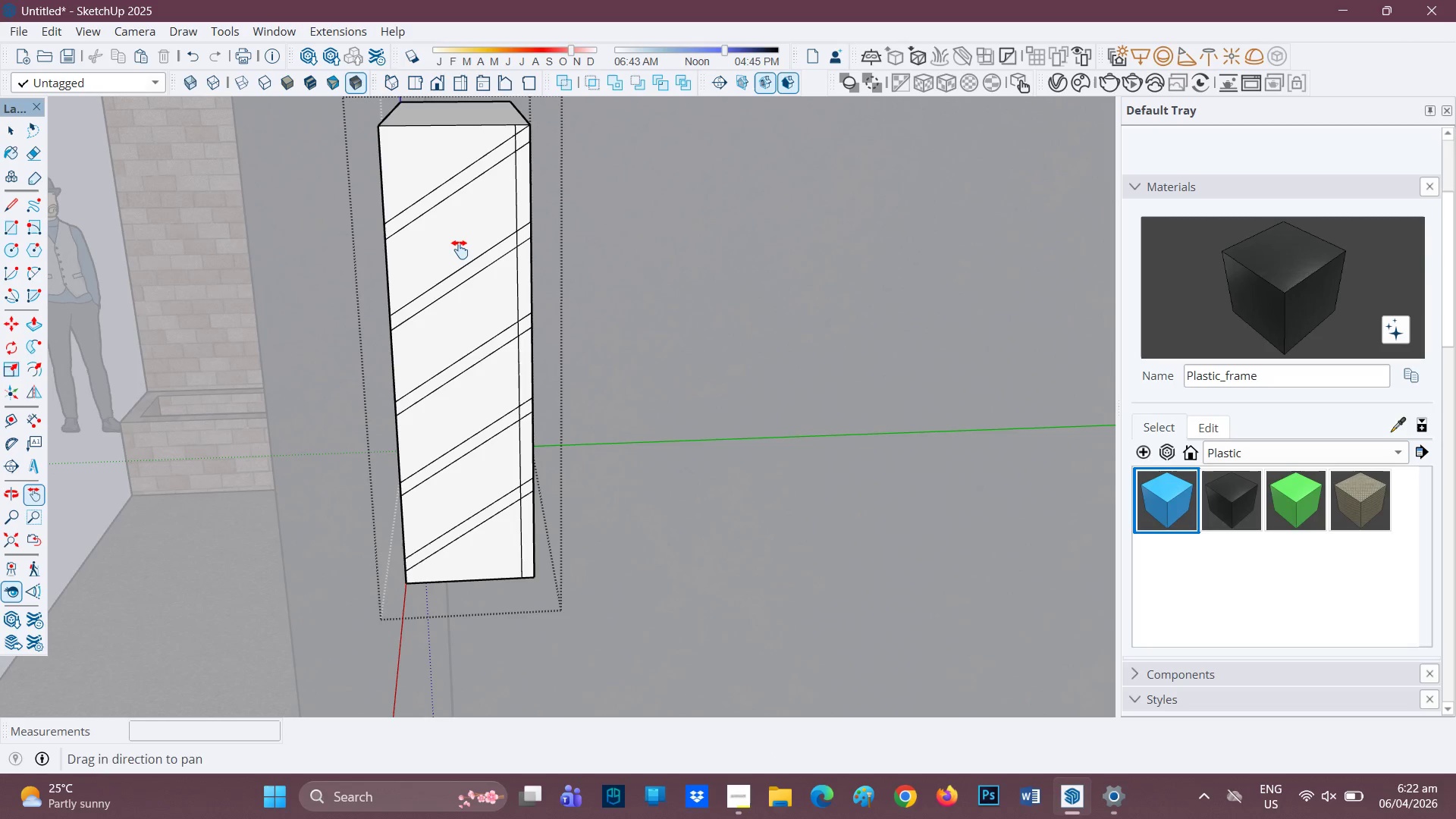 
left_click_drag(start_coordinate=[457, 251], to_coordinate=[318, 309])
 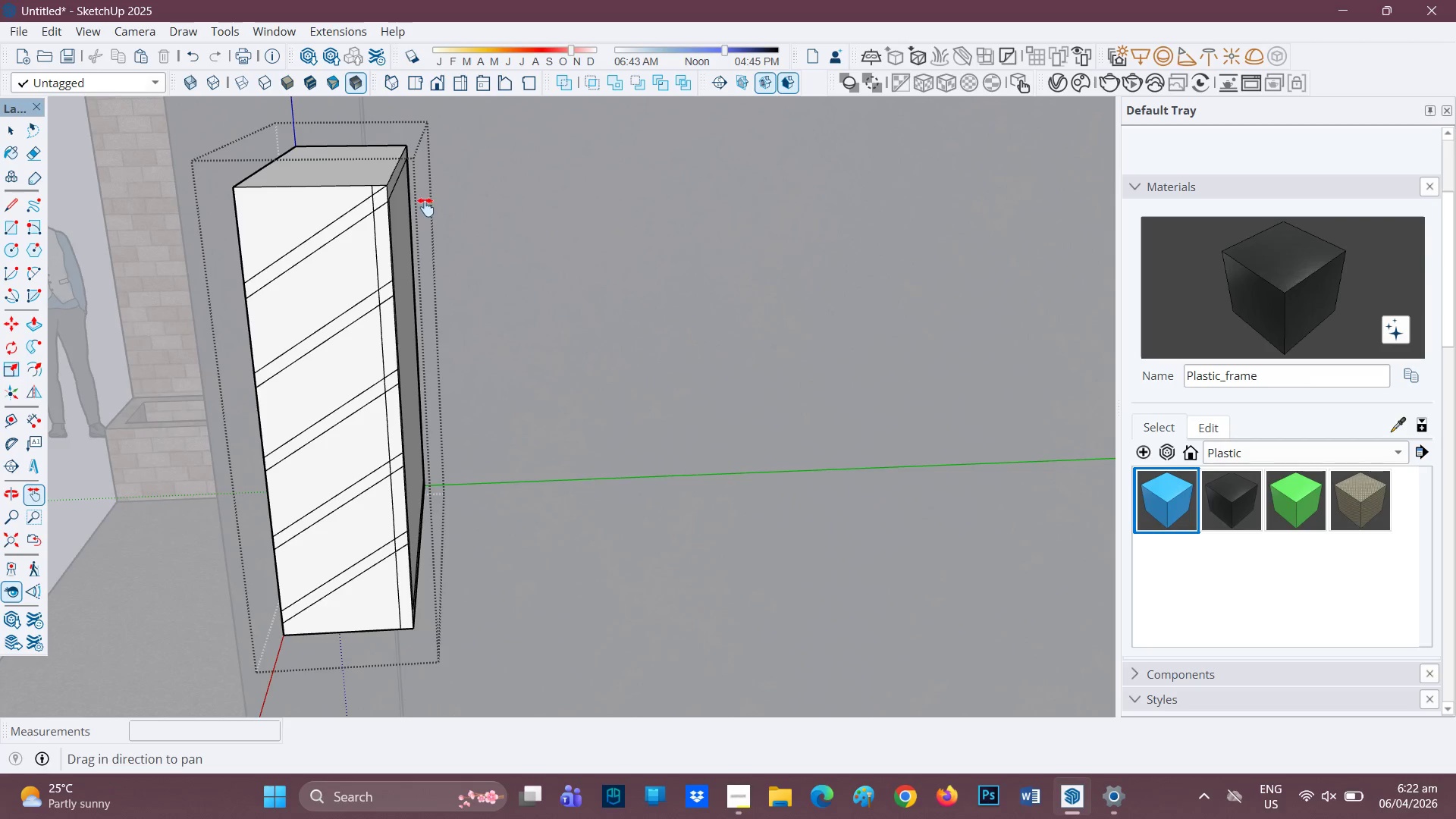 
scroll: coordinate [422, 207], scroll_direction: none, amount: 0.0
 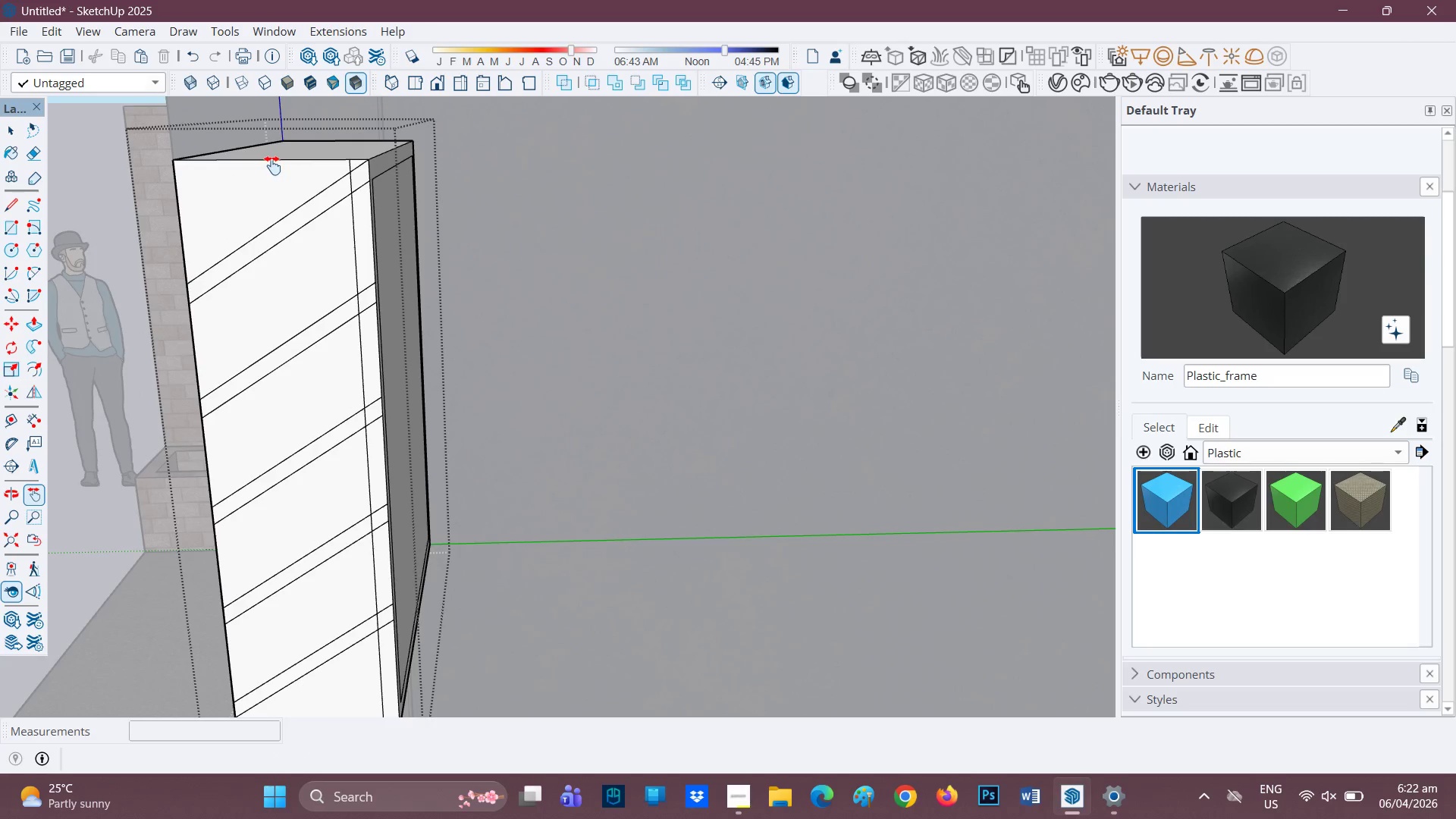 
wait(12.02)
 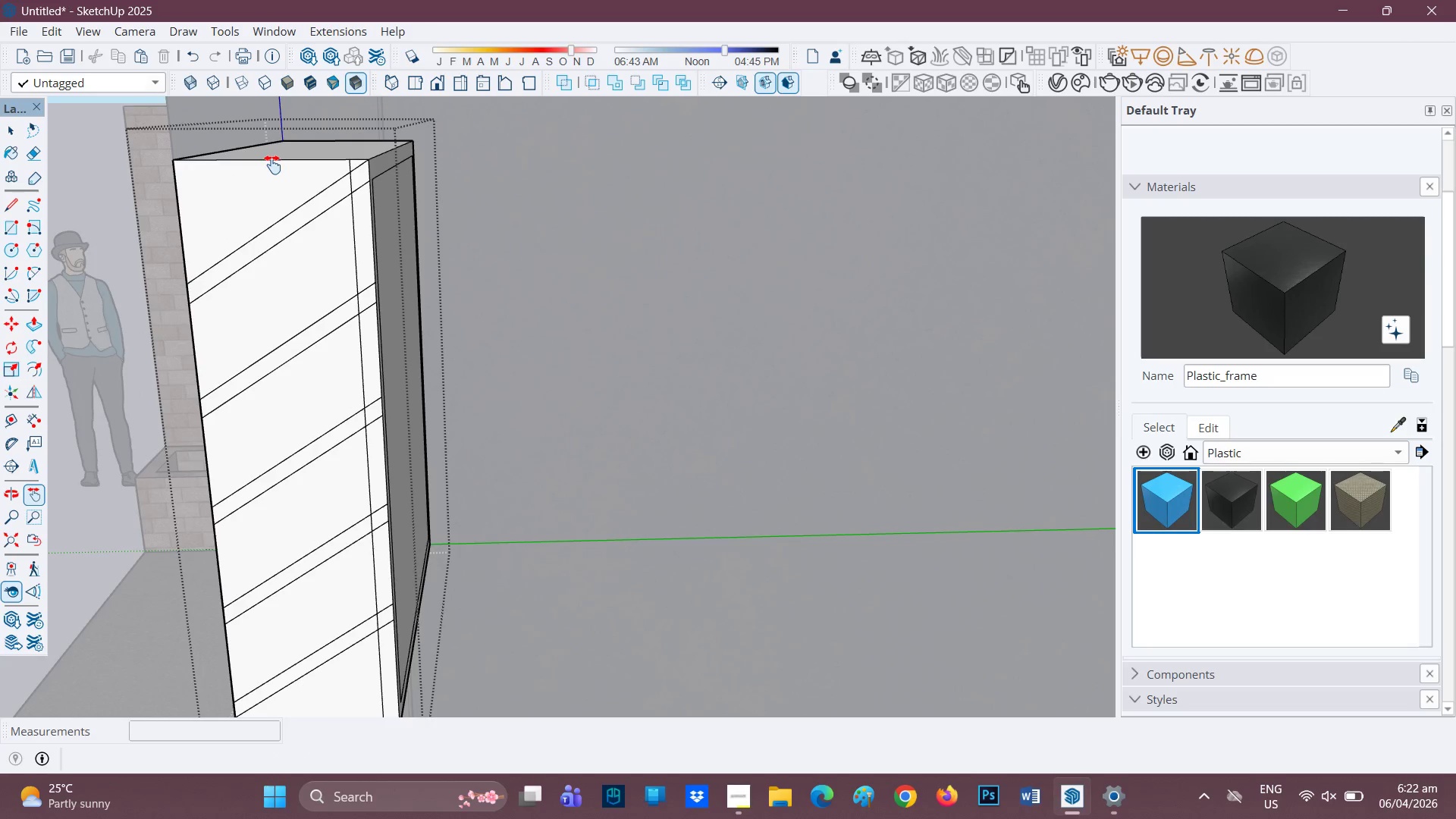 
key(Control+Z)
 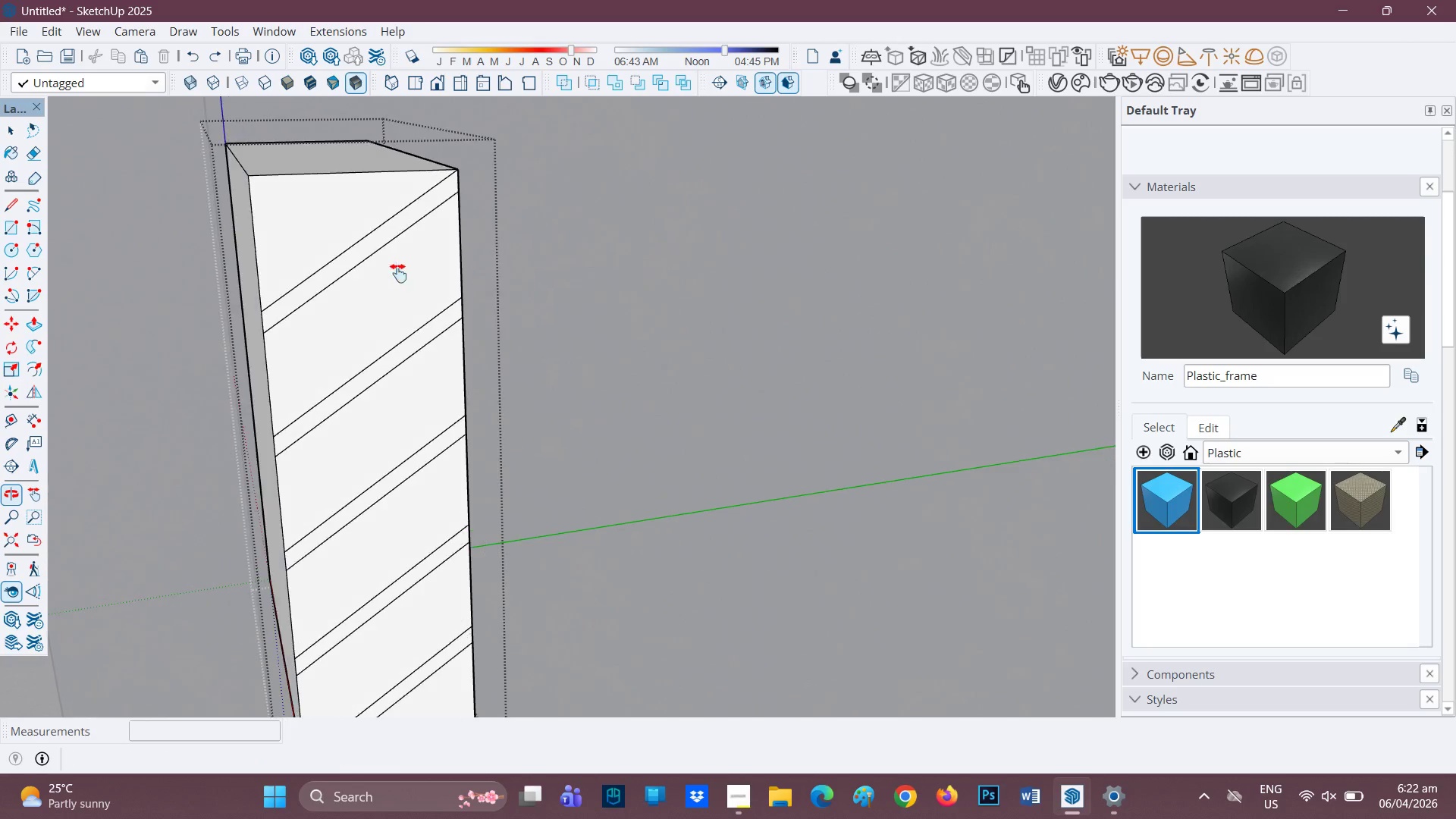 
key(P)
 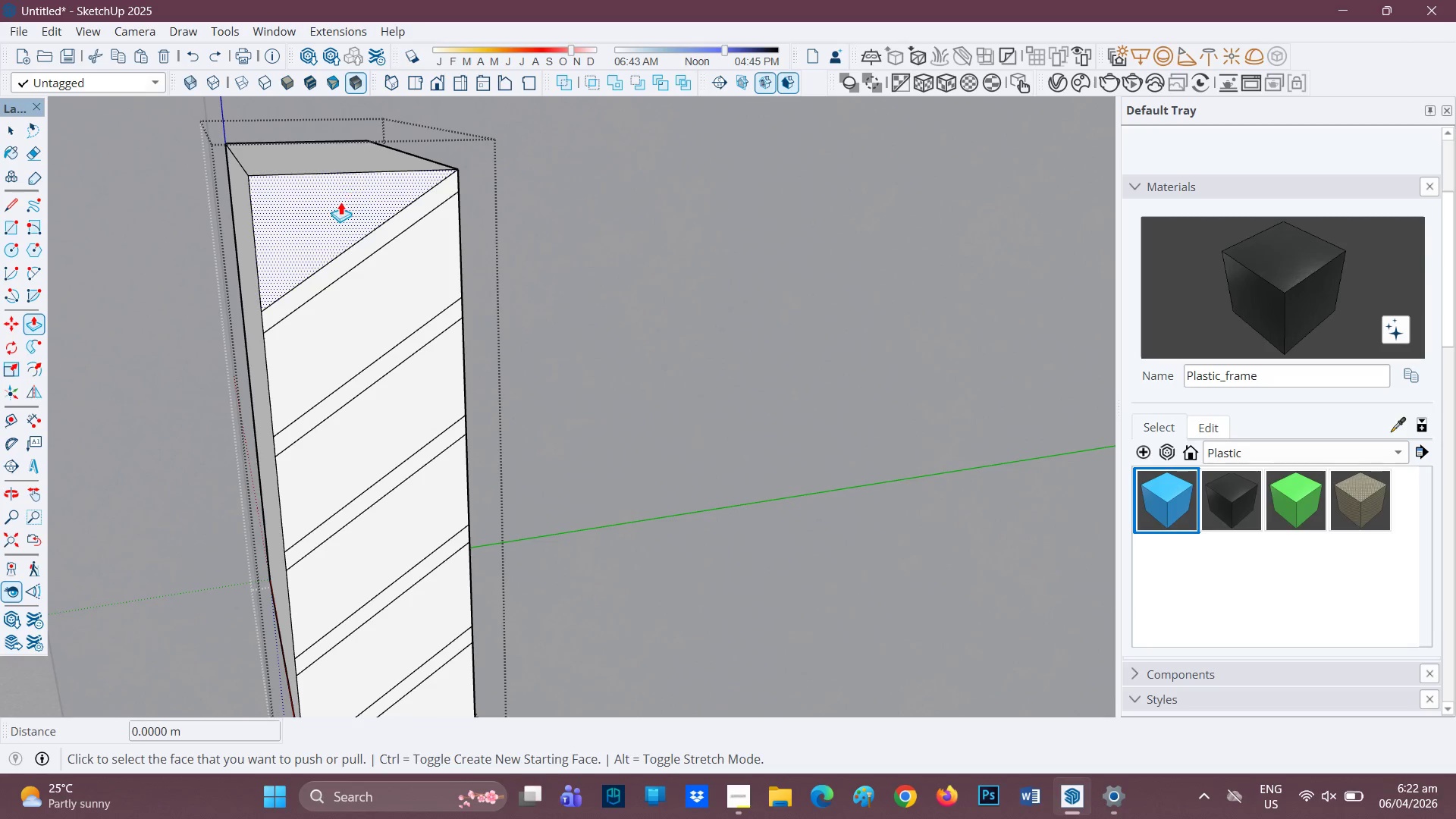 
left_click([340, 203])
 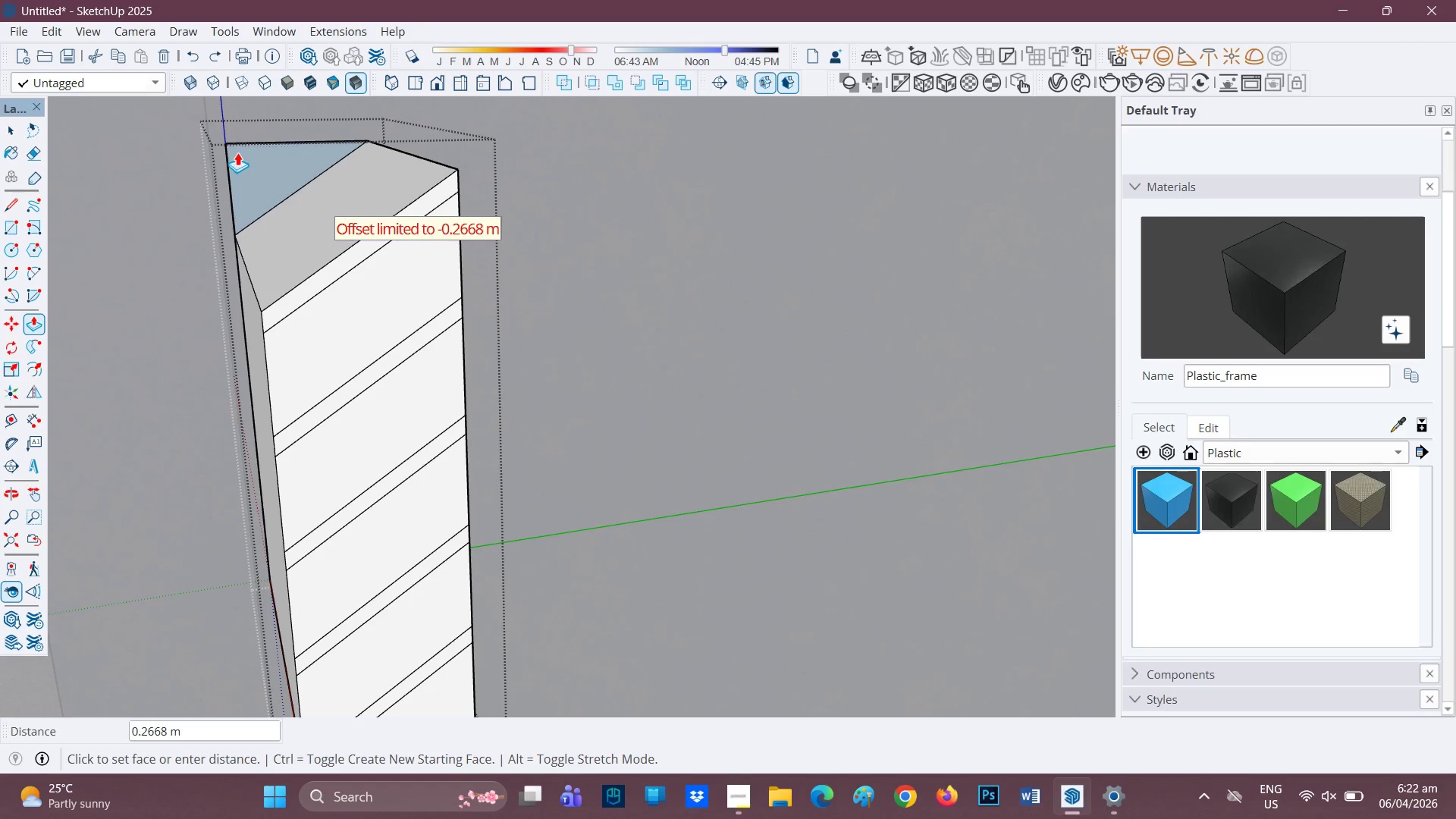 
left_click([235, 150])
 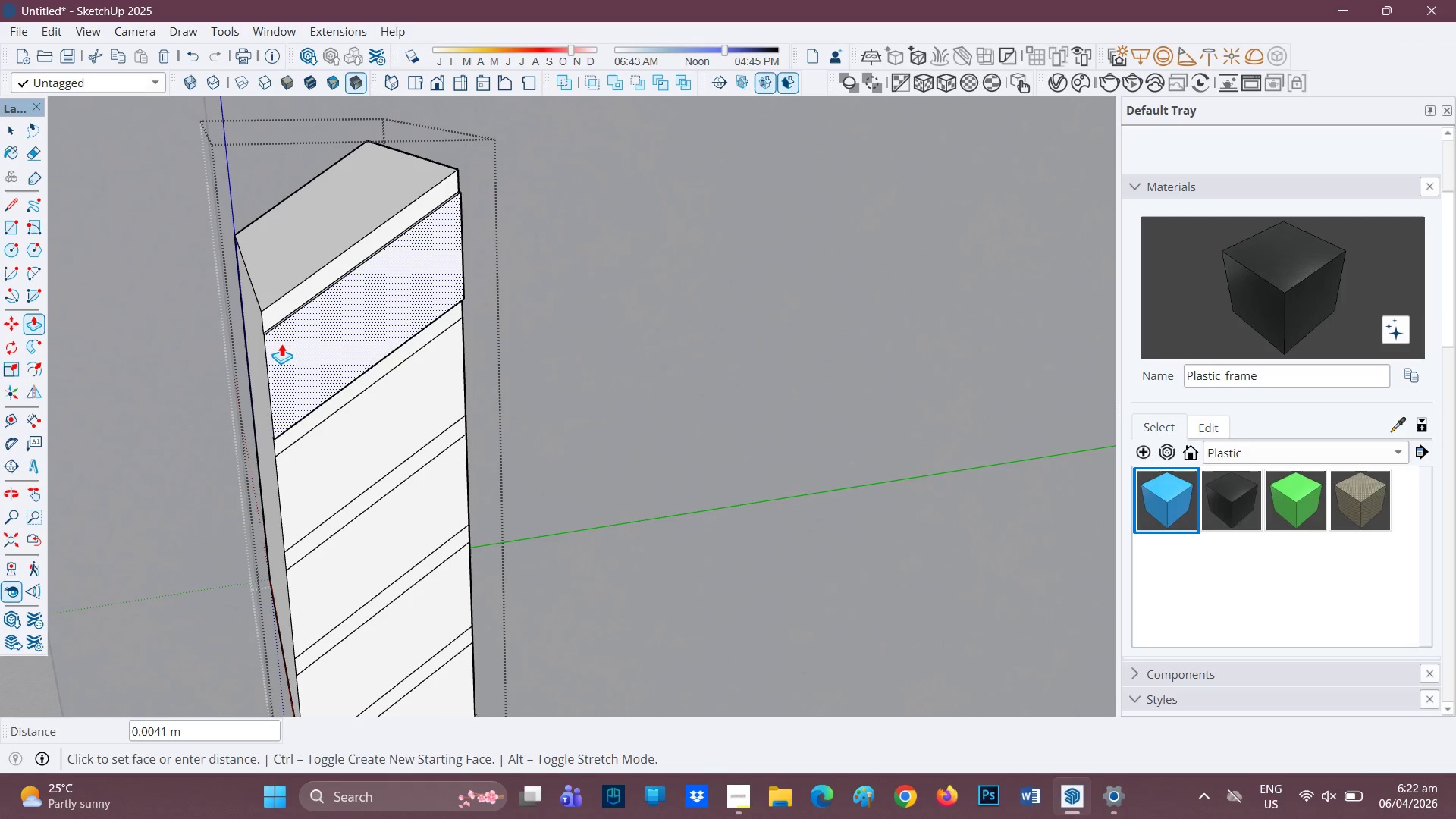 
wait(5.41)
 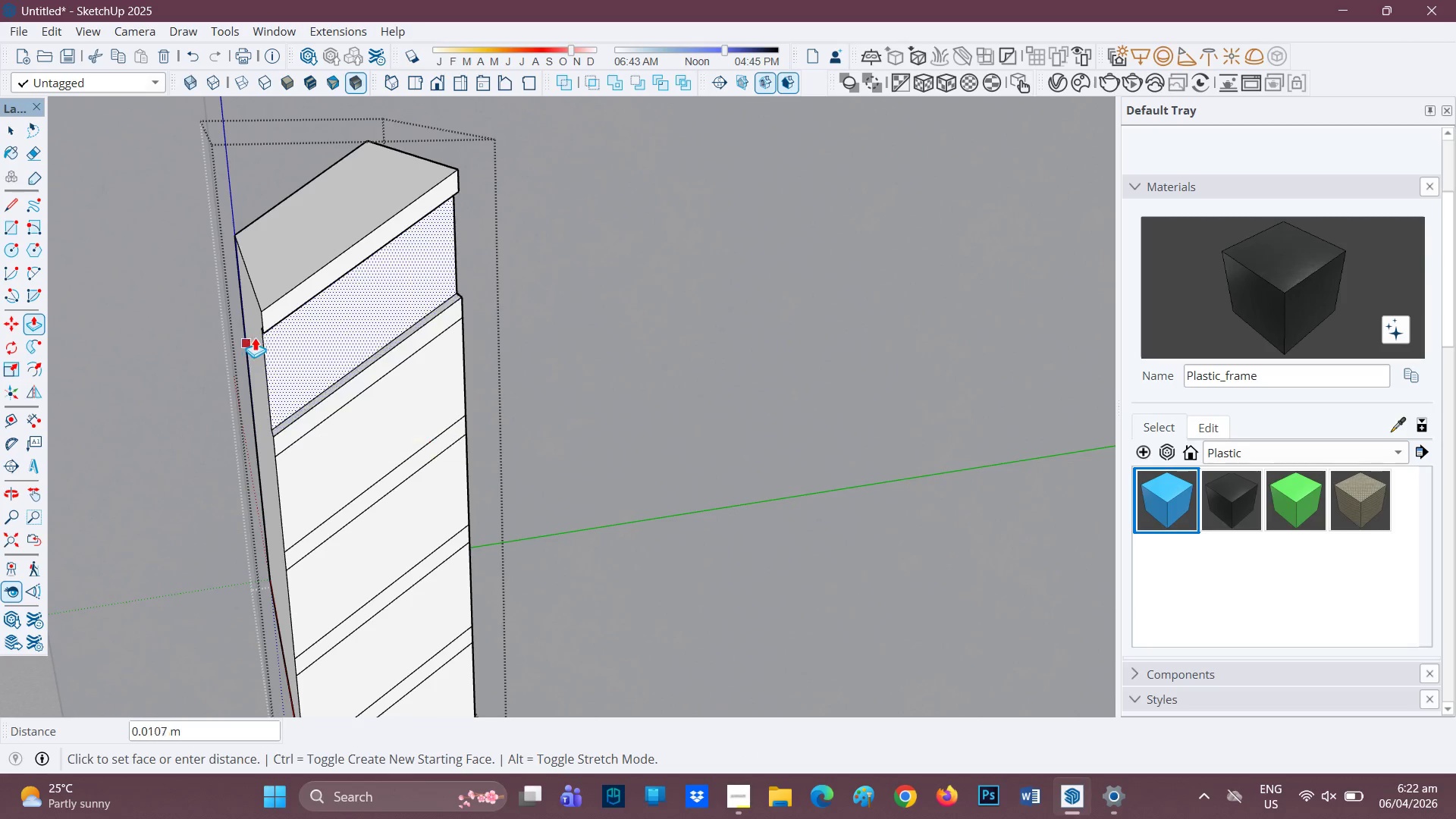 
hold_key(key=ControlLeft, duration=0.38)
 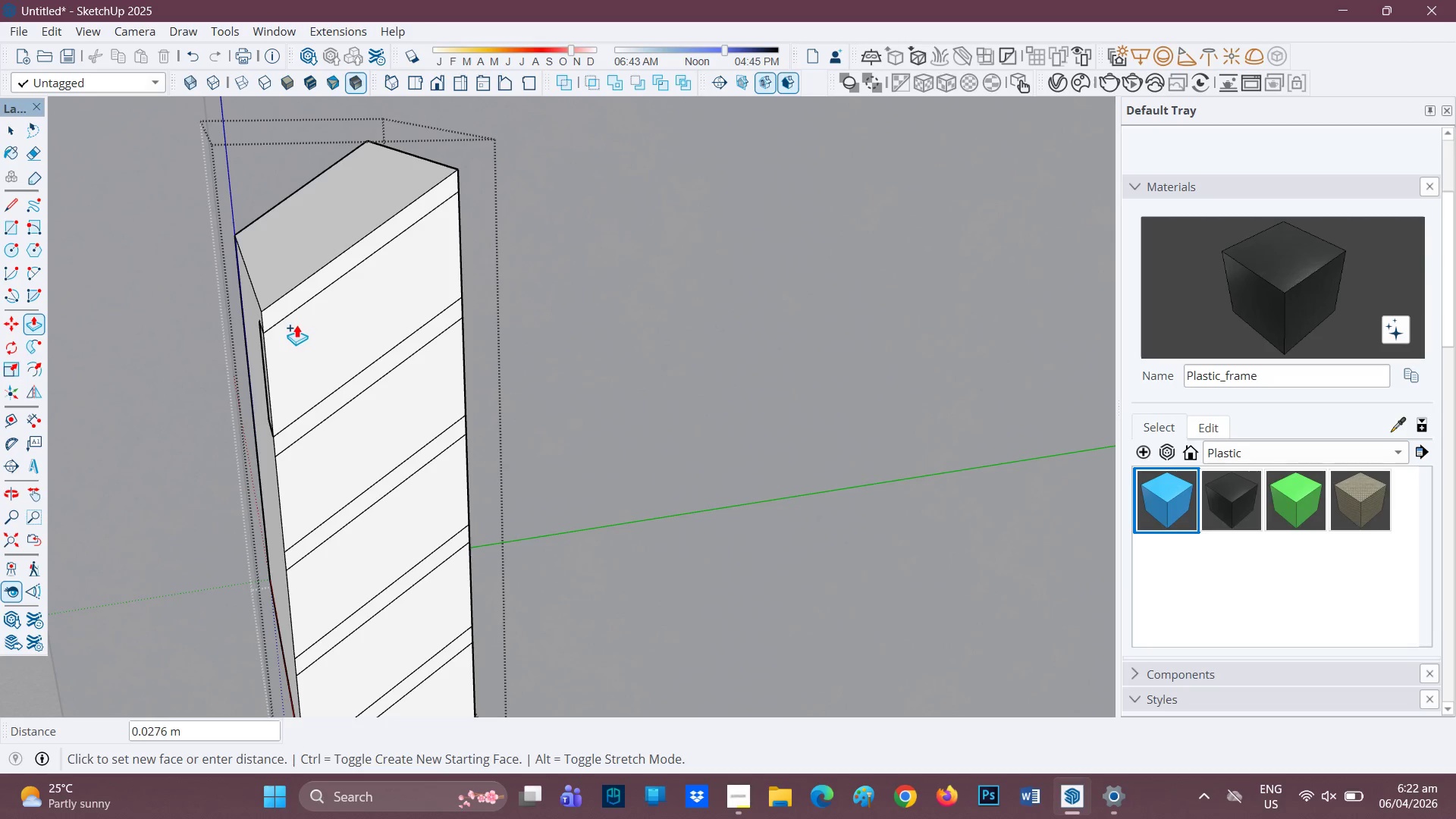 
key(Control+Z)
 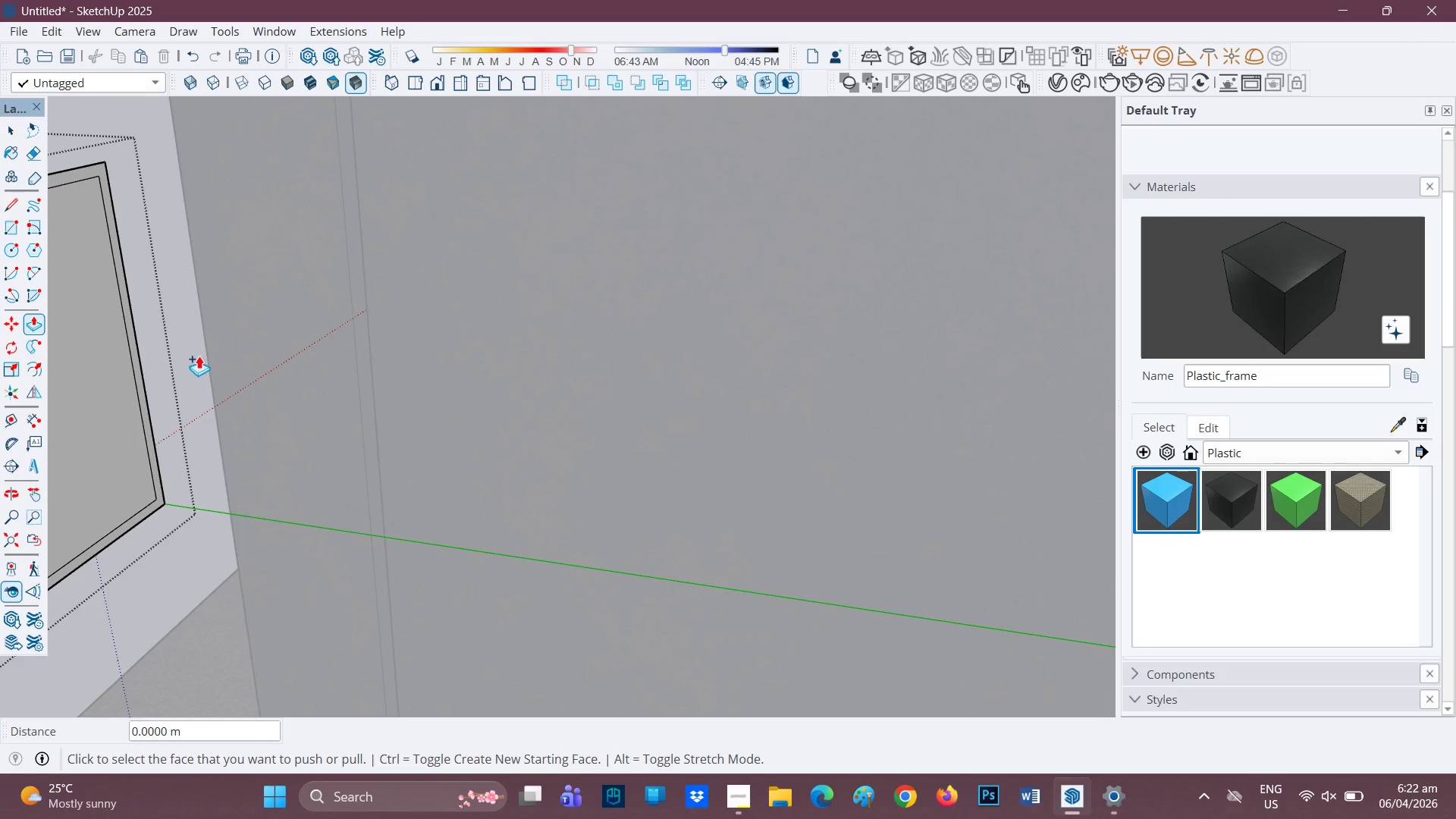 
type(he)
 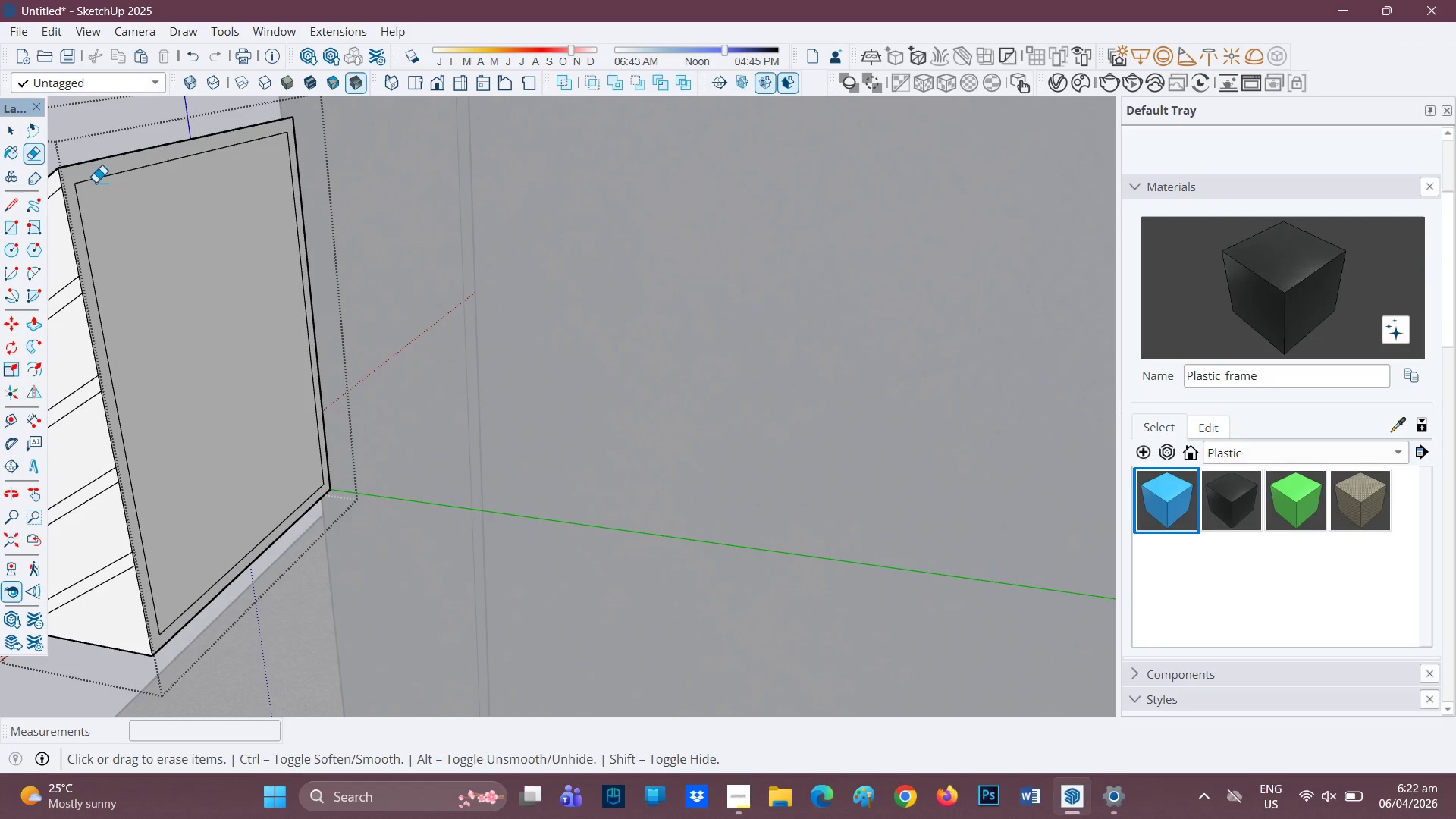 
left_click_drag(start_coordinate=[136, 350], to_coordinate=[302, 318])
 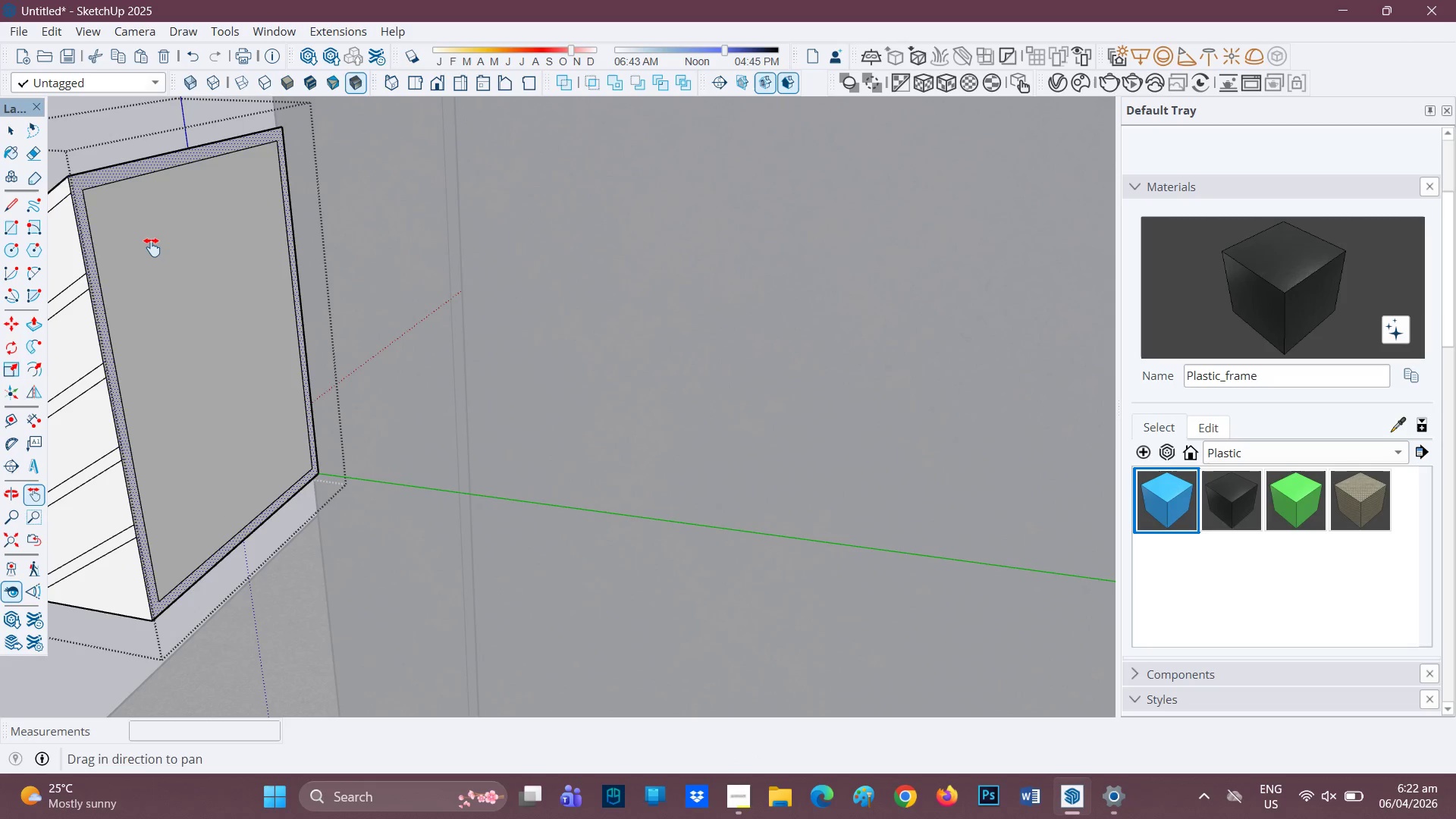 
scroll: coordinate [152, 247], scroll_direction: up, amount: 1.0
 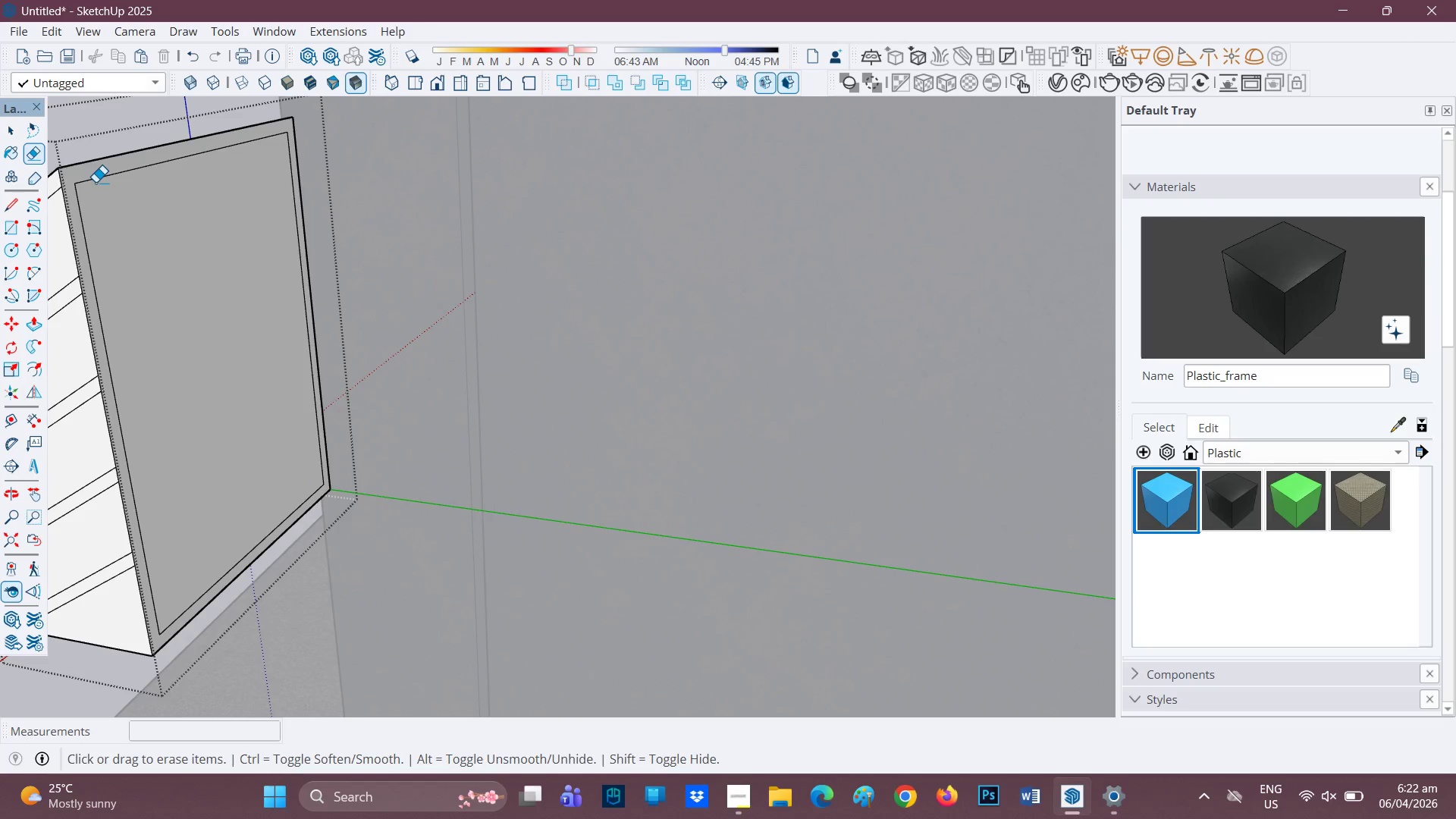 
left_click_drag(start_coordinate=[93, 182], to_coordinate=[73, 190])
 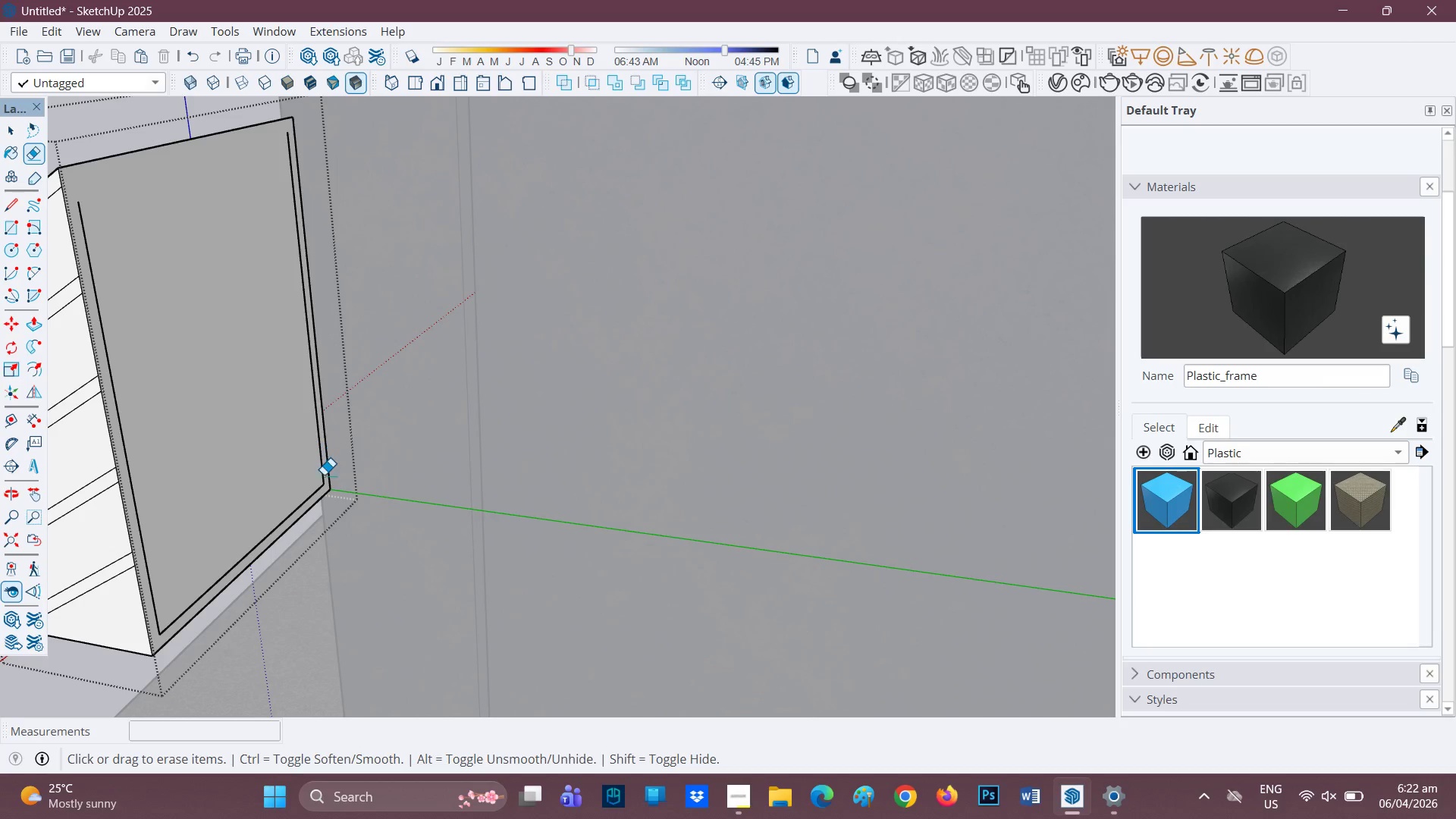 
left_click_drag(start_coordinate=[323, 475], to_coordinate=[320, 488])
 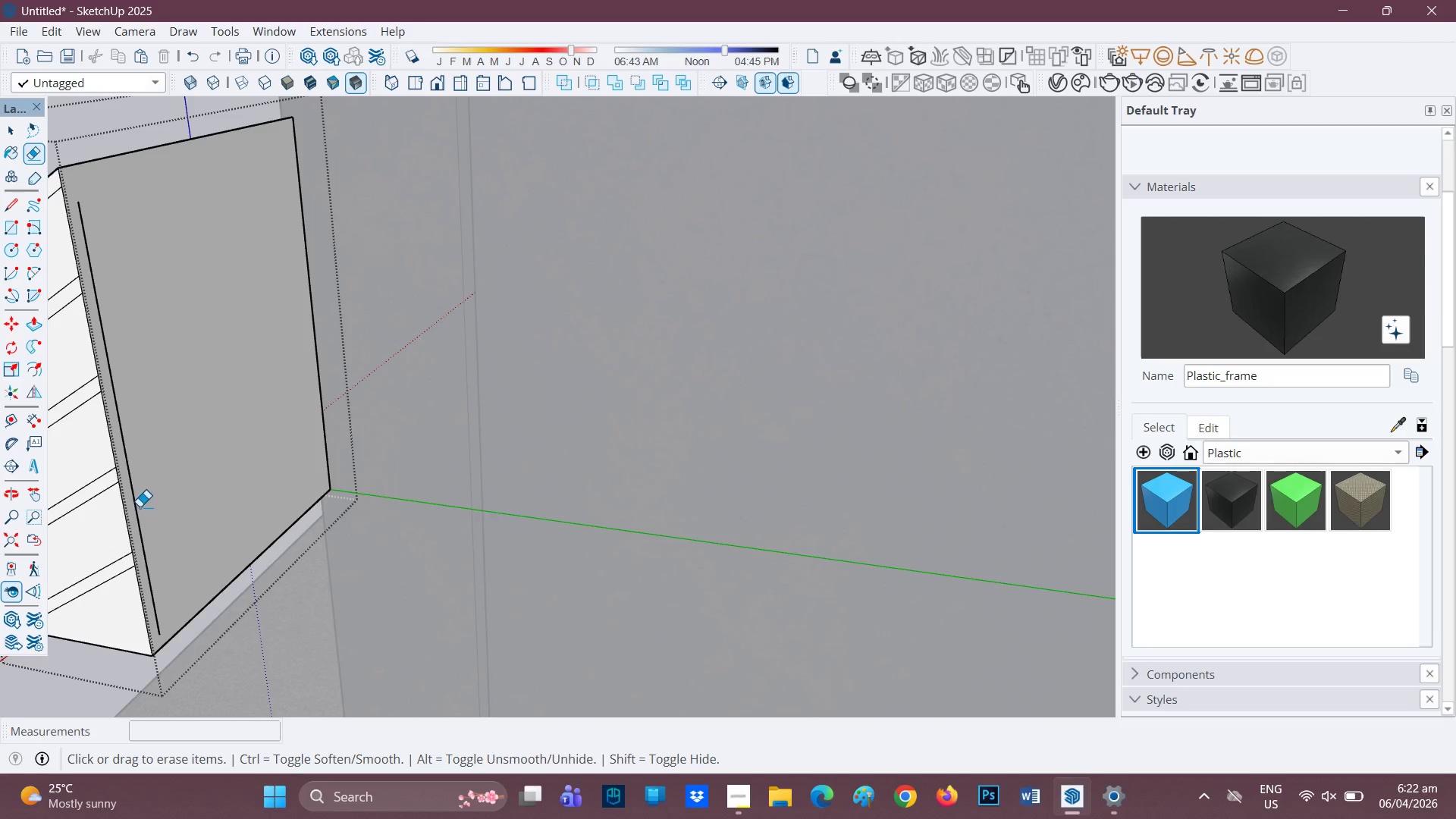 
left_click_drag(start_coordinate=[139, 504], to_coordinate=[134, 505])
 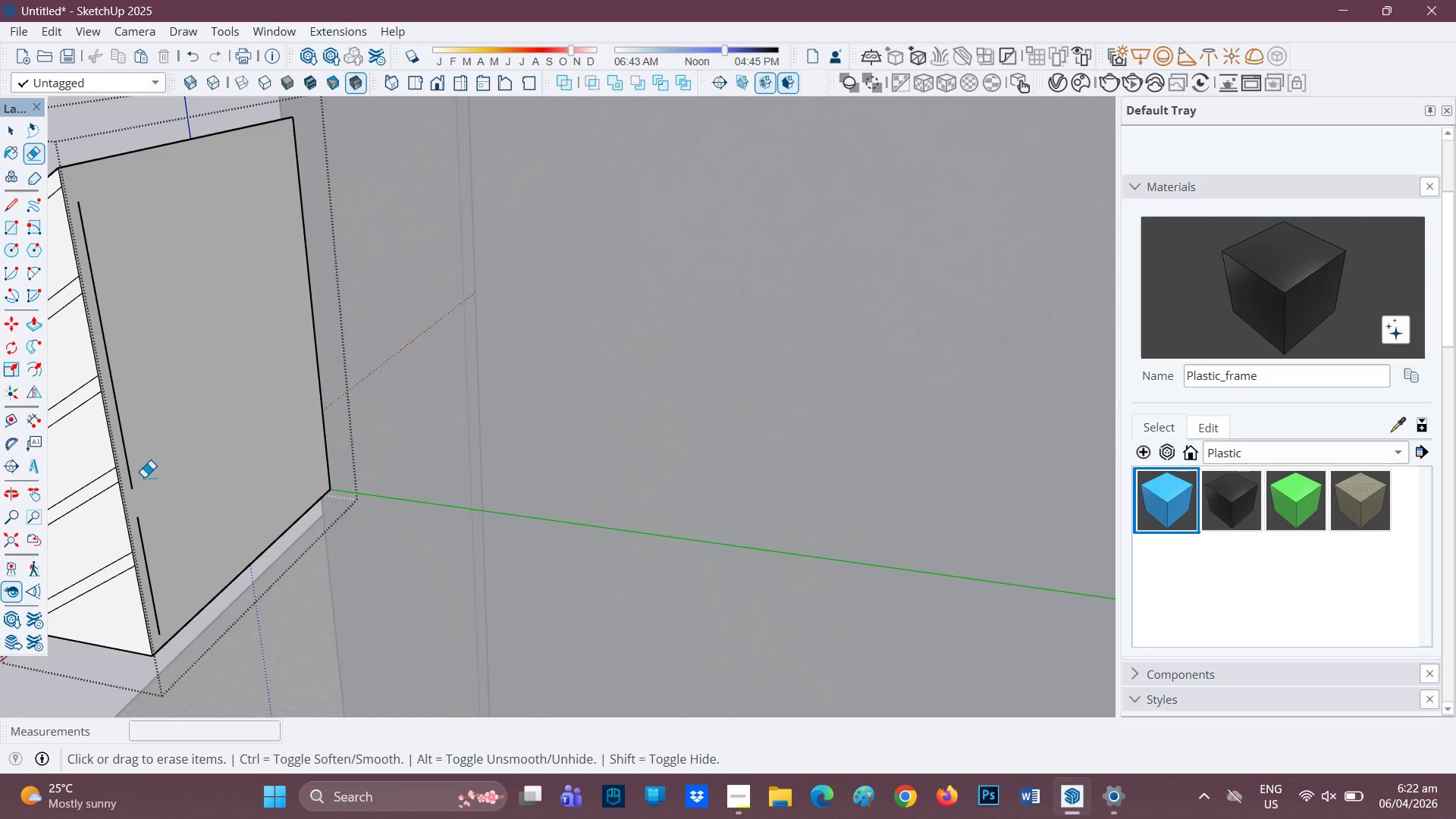 
left_click_drag(start_coordinate=[130, 481], to_coordinate=[137, 478])
 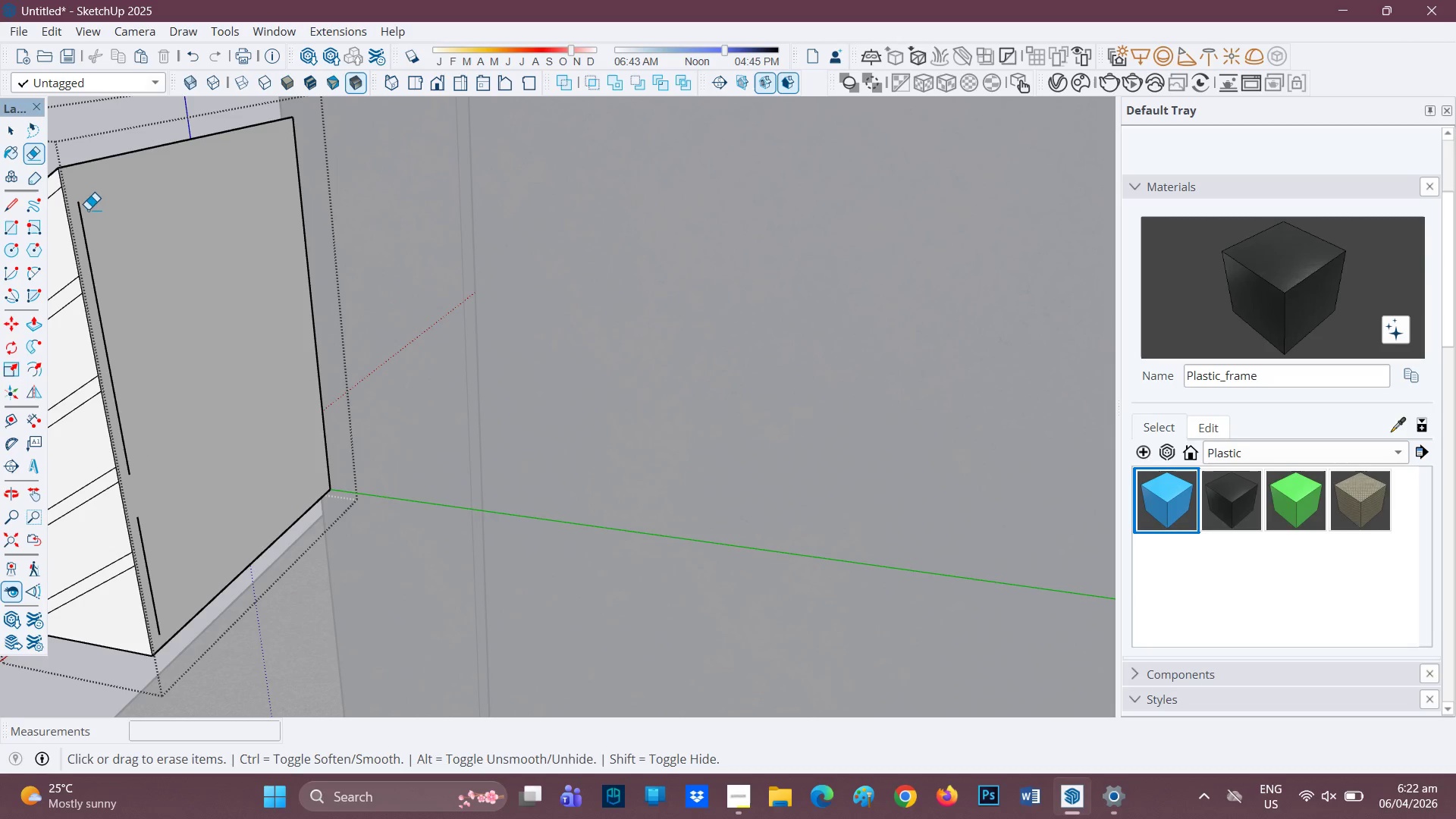 
left_click_drag(start_coordinate=[80, 206], to_coordinate=[78, 218])
 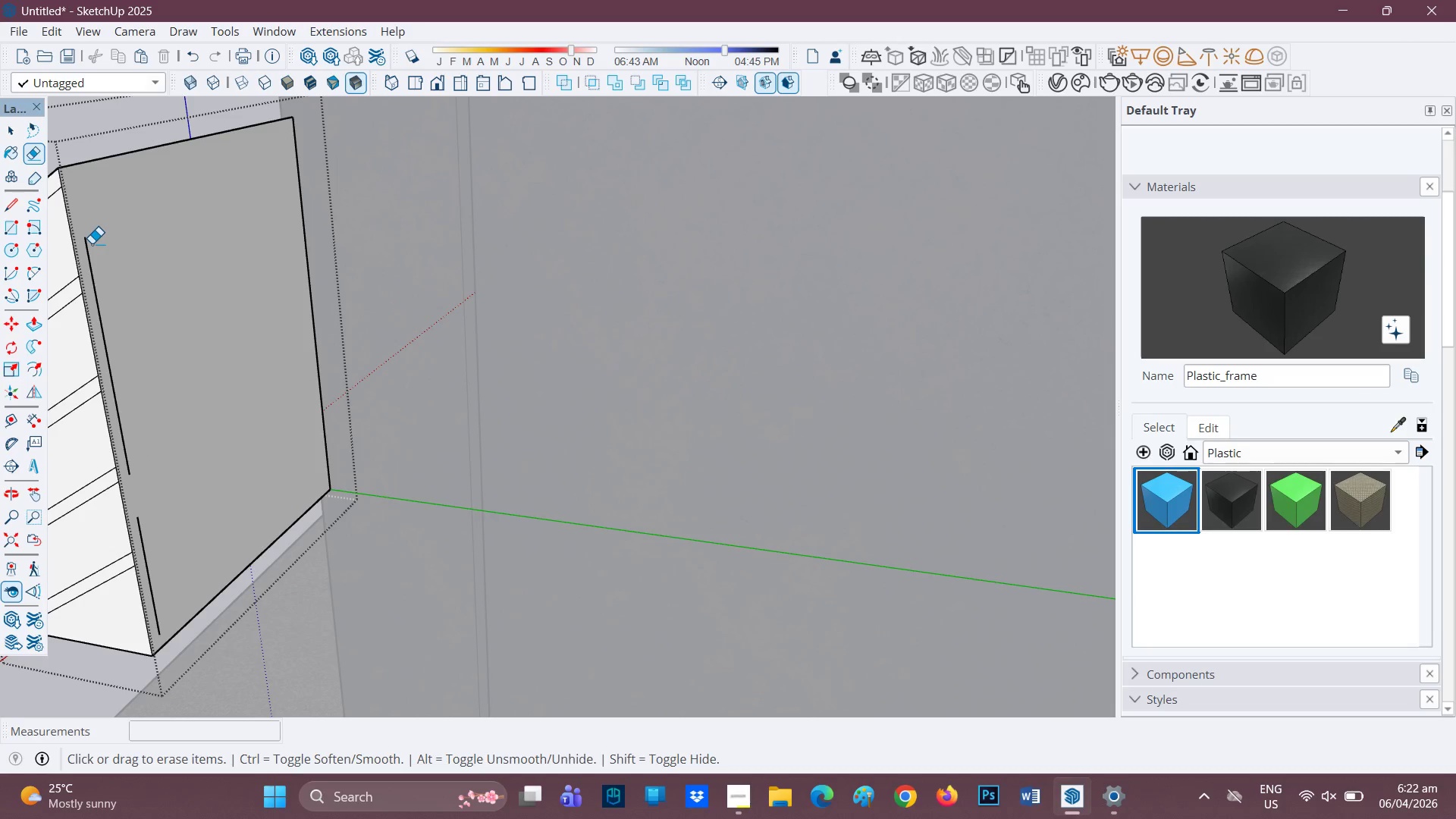 
left_click_drag(start_coordinate=[92, 243], to_coordinate=[89, 256])
 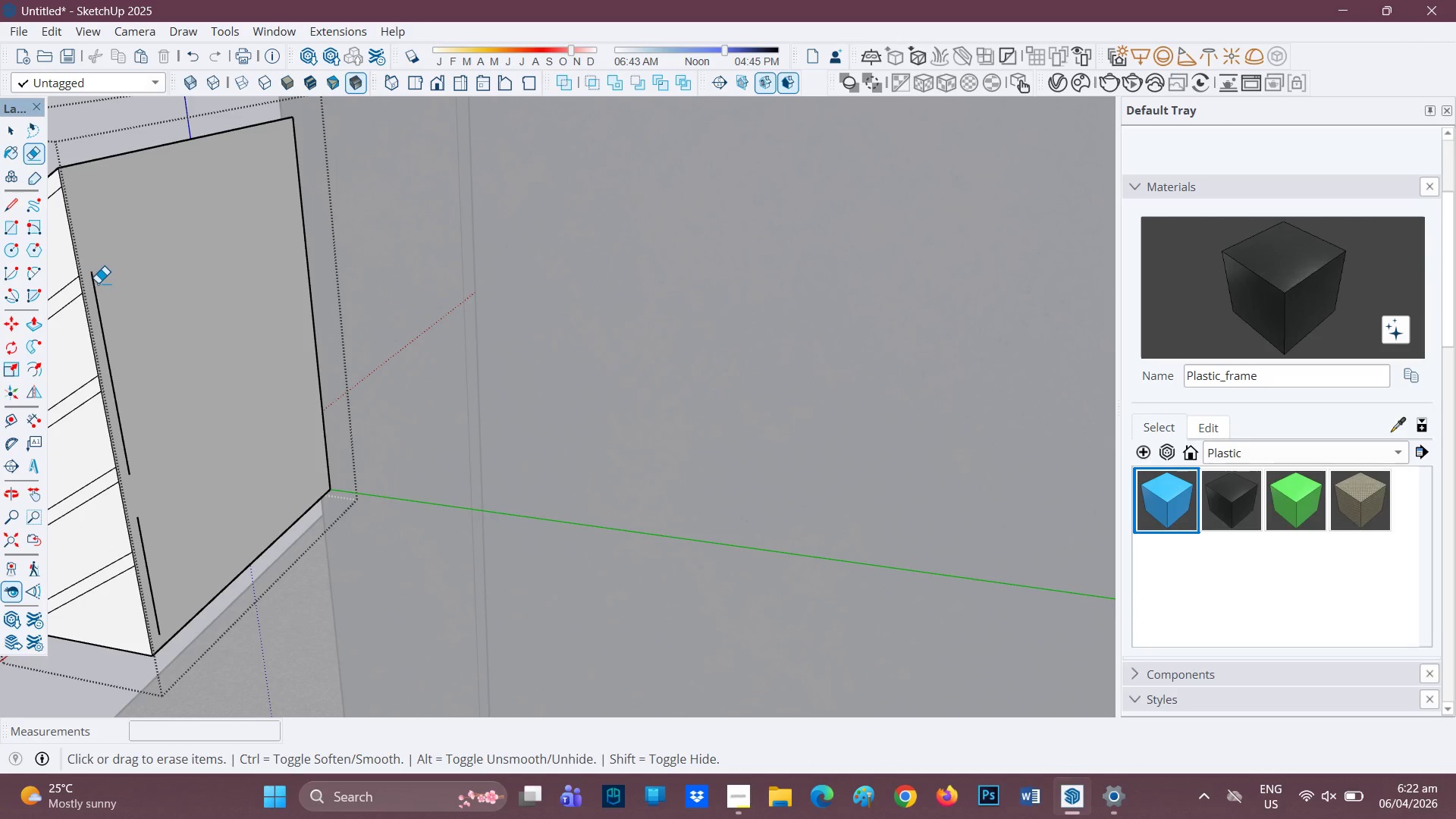 
left_click_drag(start_coordinate=[98, 283], to_coordinate=[92, 296])
 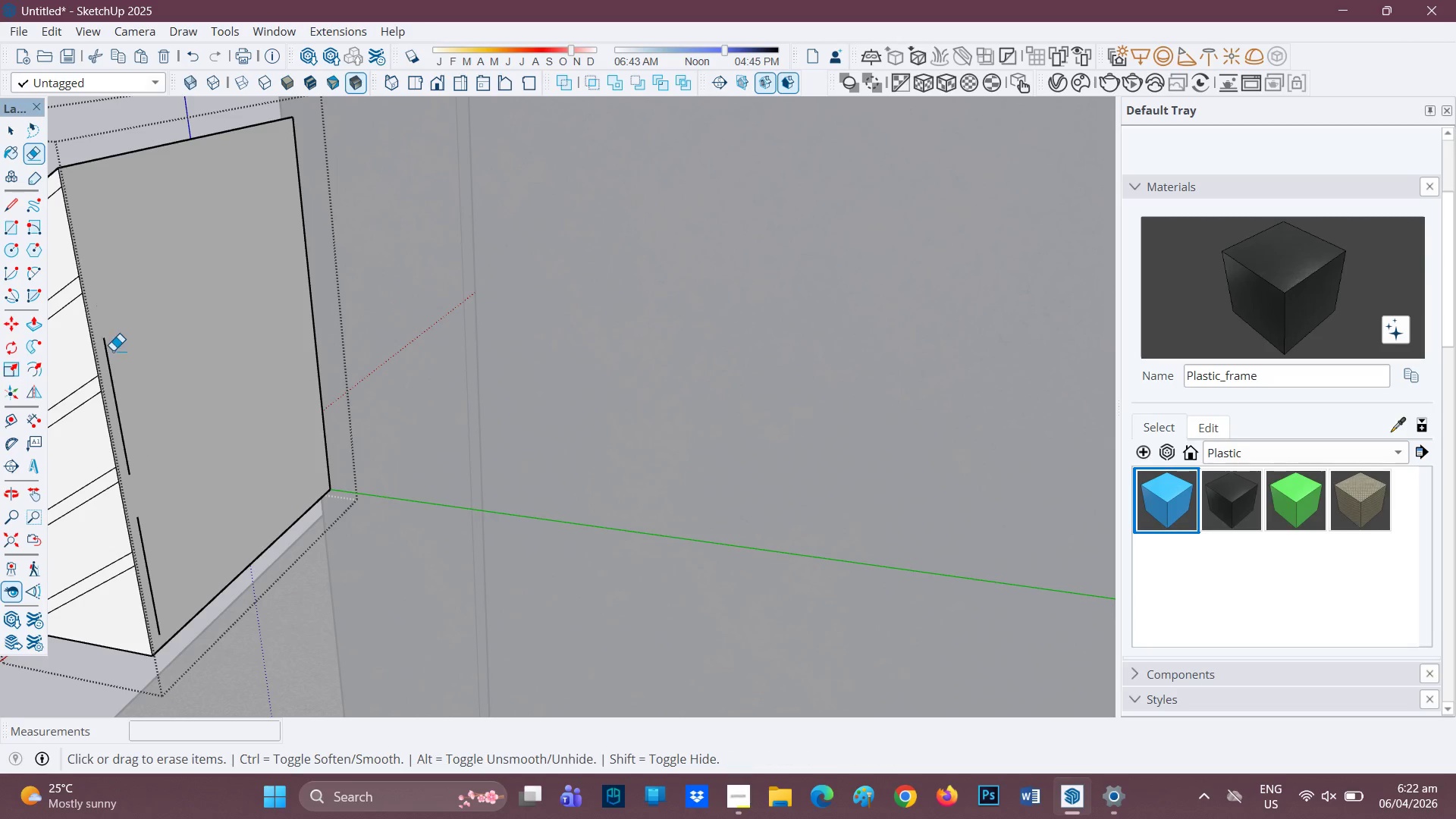 
left_click_drag(start_coordinate=[113, 356], to_coordinate=[108, 362])
 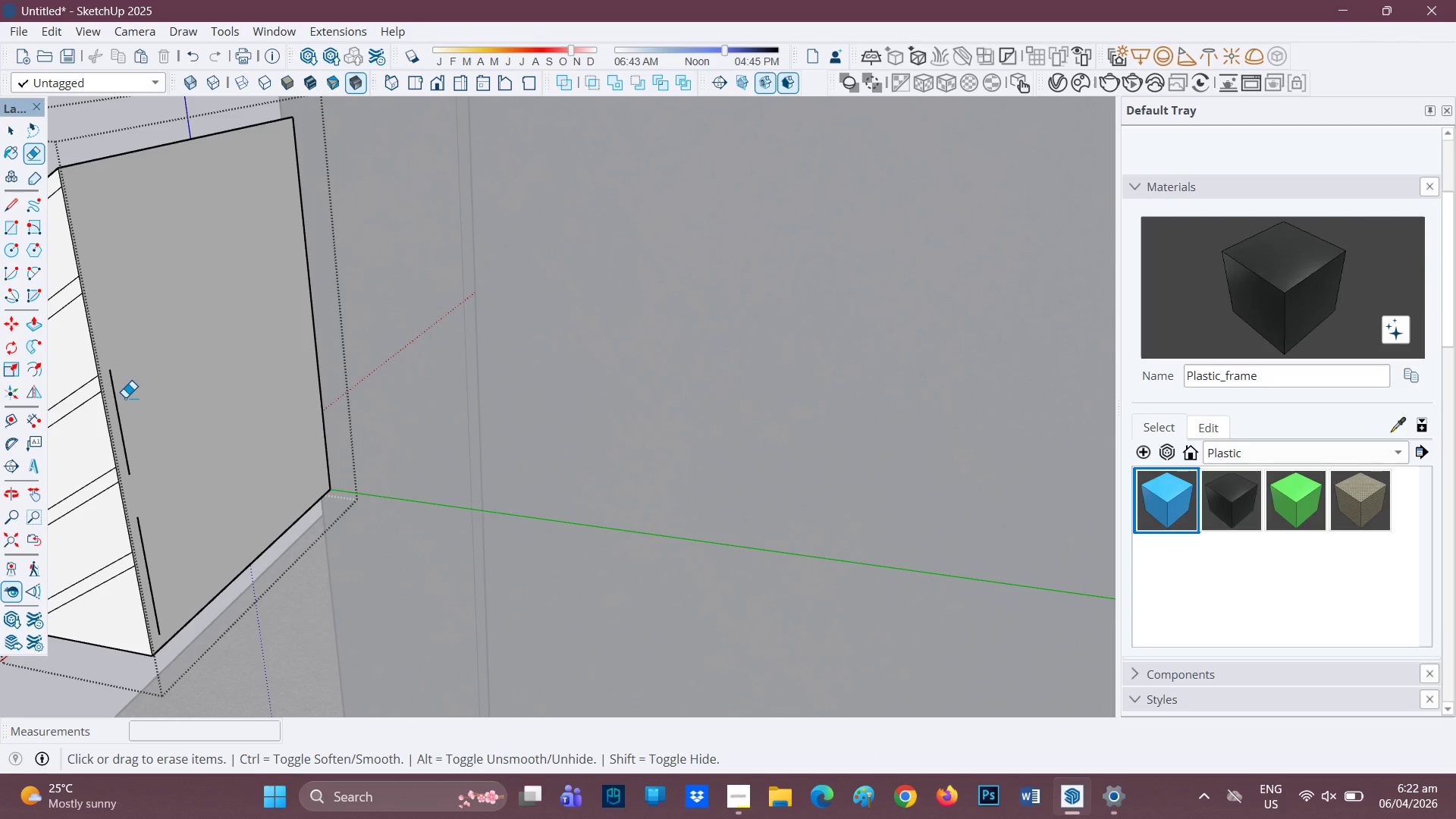 
left_click_drag(start_coordinate=[122, 397], to_coordinate=[118, 397])
 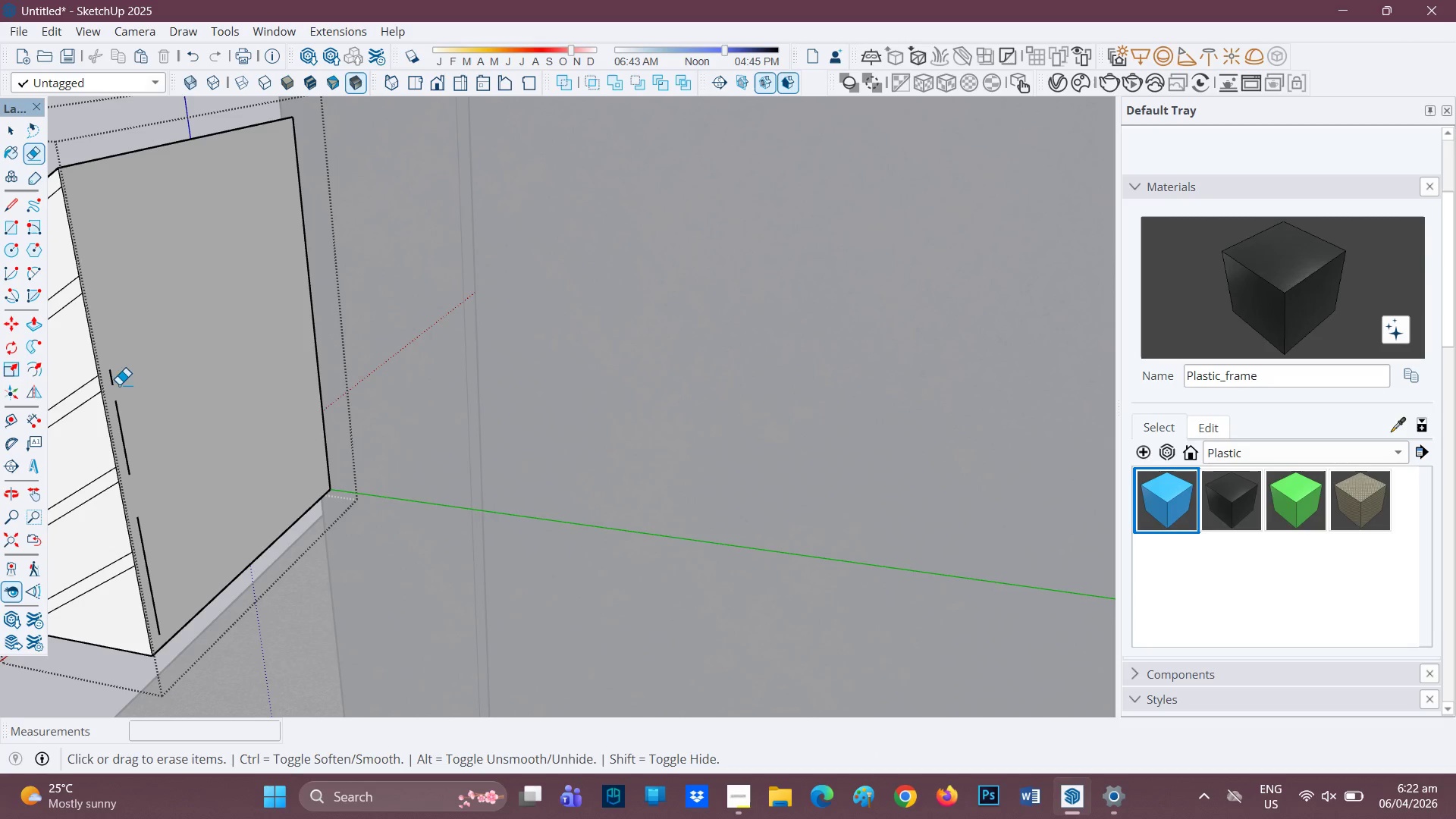 
left_click_drag(start_coordinate=[117, 381], to_coordinate=[109, 381])
 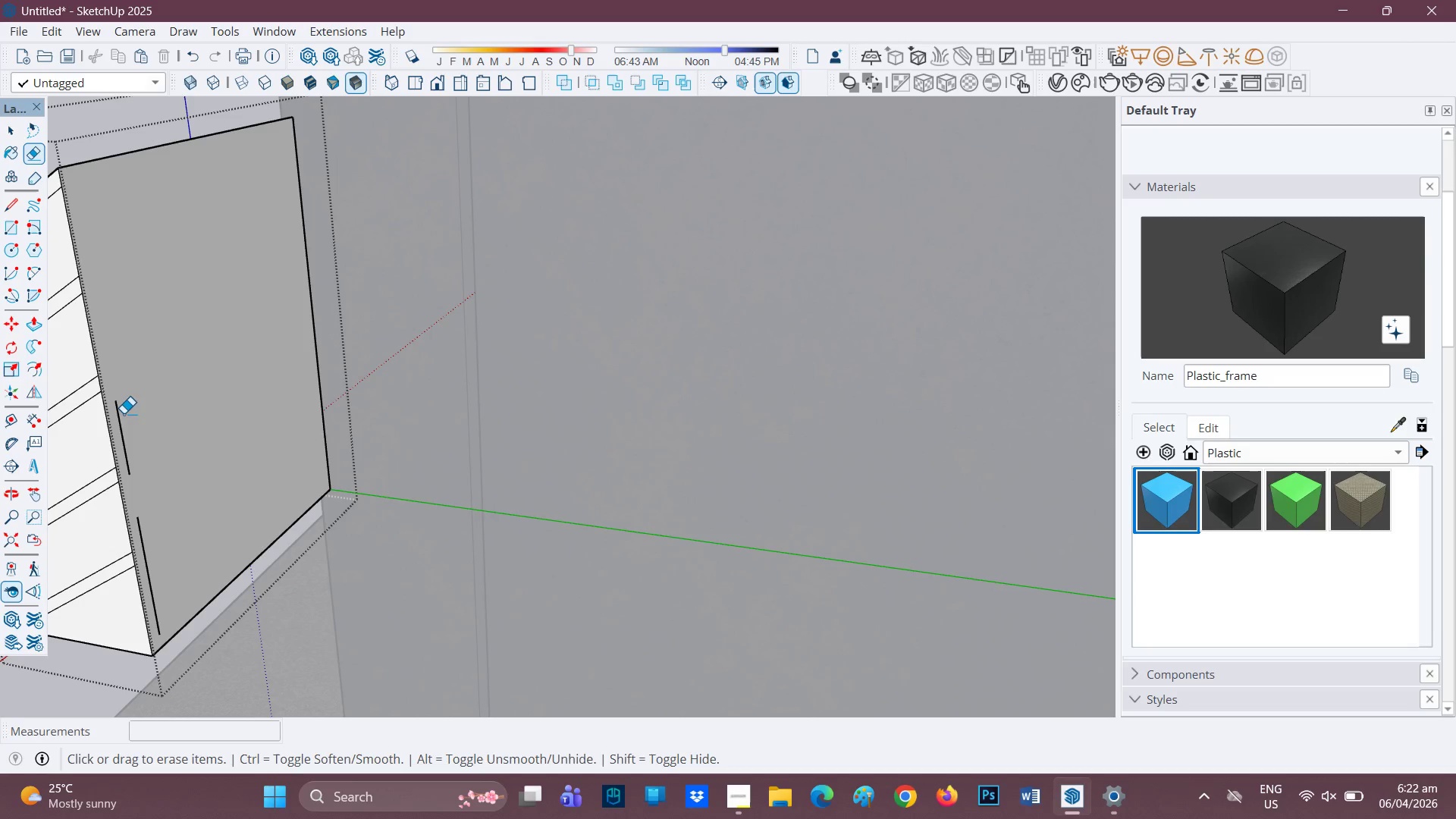 
left_click_drag(start_coordinate=[124, 417], to_coordinate=[115, 422])
 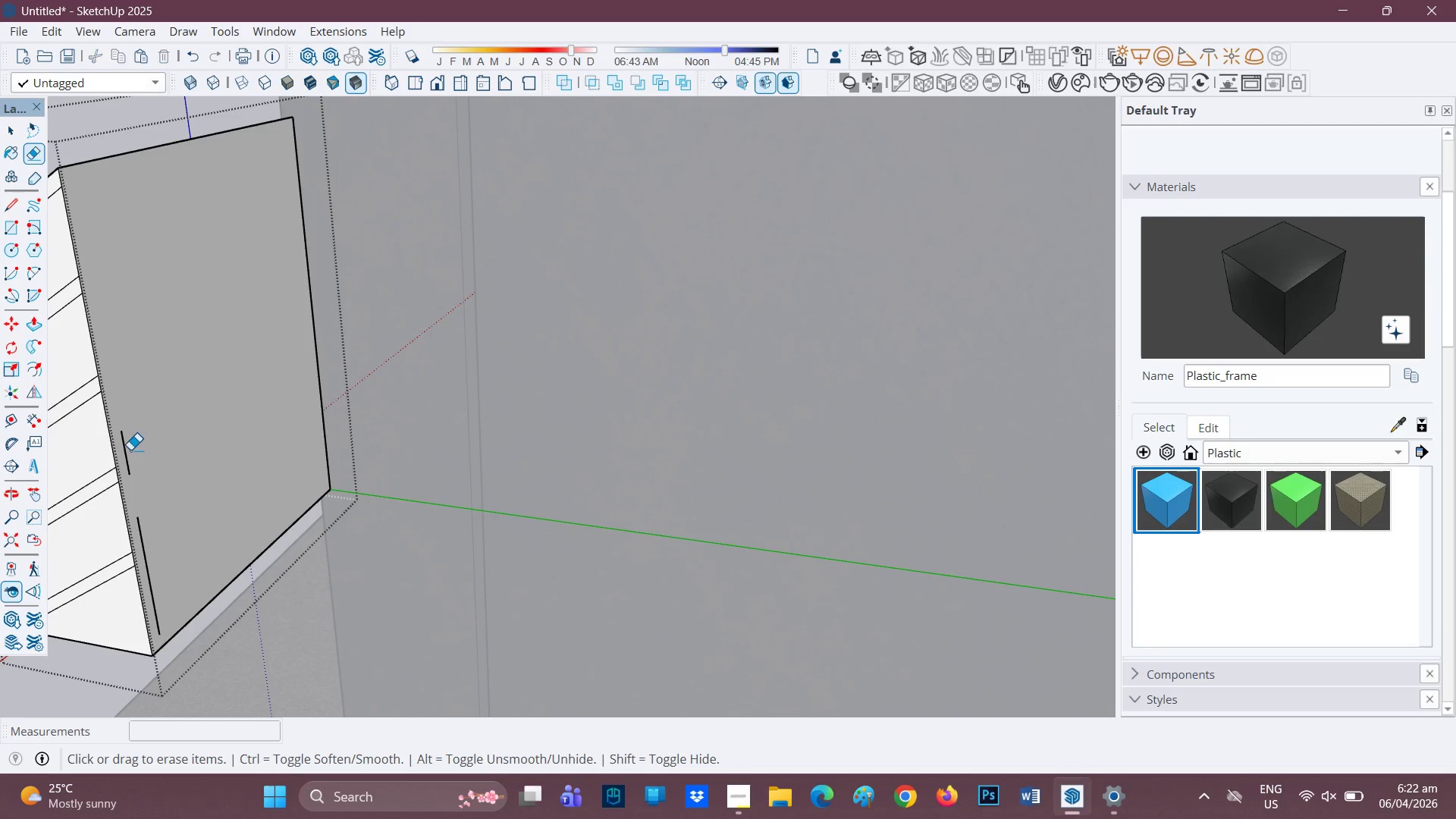 
left_click_drag(start_coordinate=[128, 450], to_coordinate=[122, 451])
 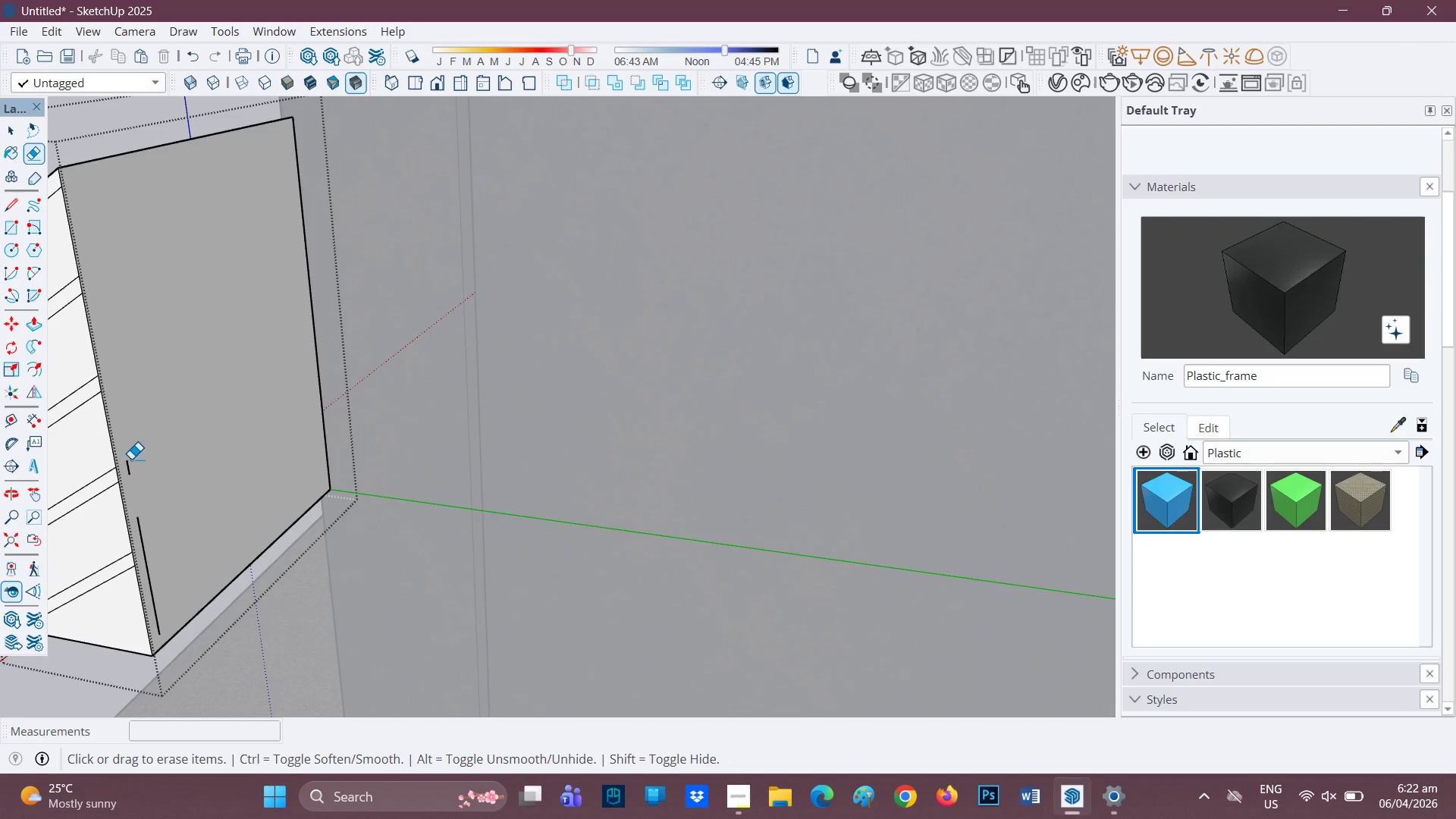 
left_click_drag(start_coordinate=[131, 461], to_coordinate=[128, 471])
 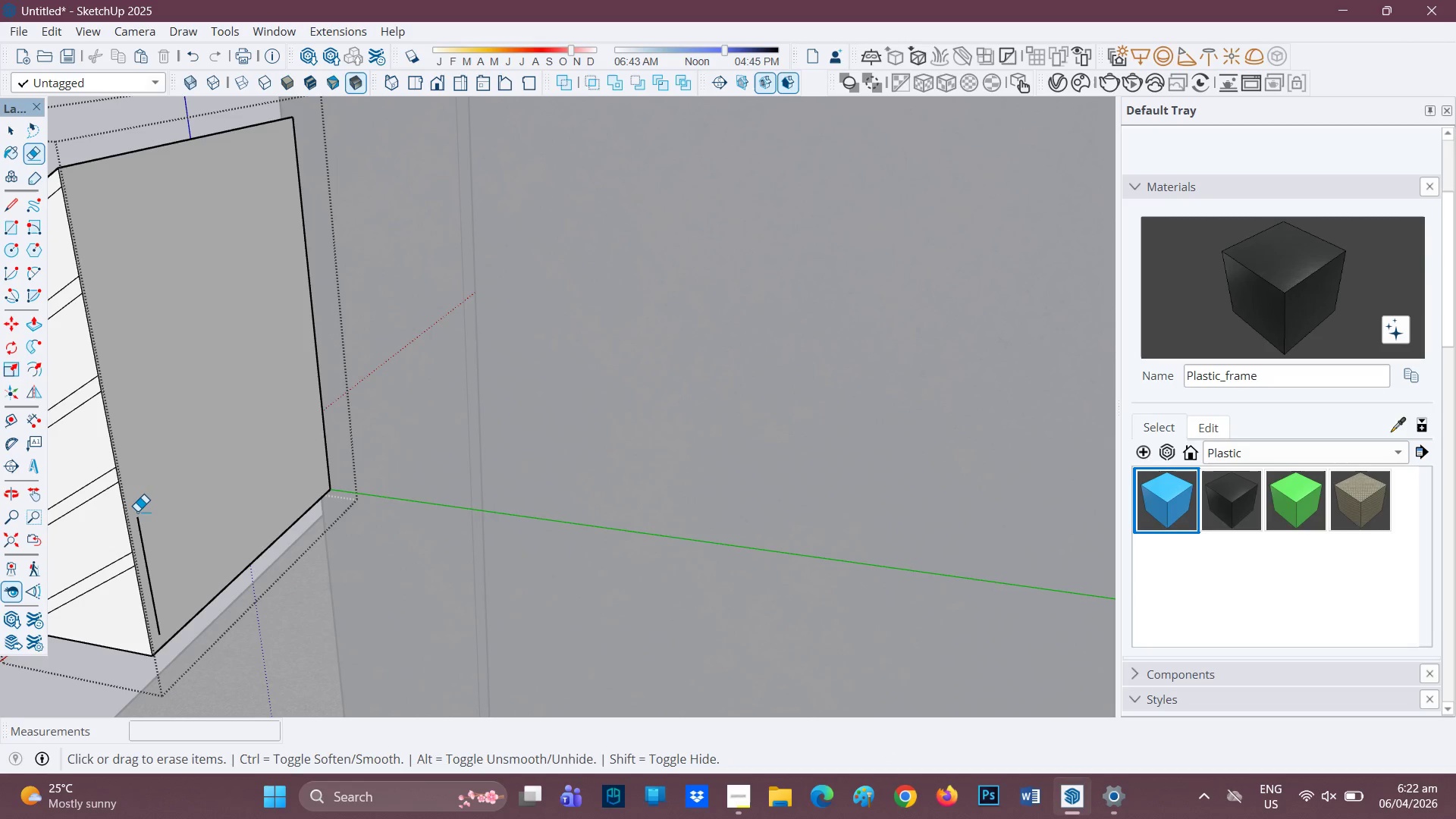 
left_click_drag(start_coordinate=[137, 513], to_coordinate=[169, 622])
 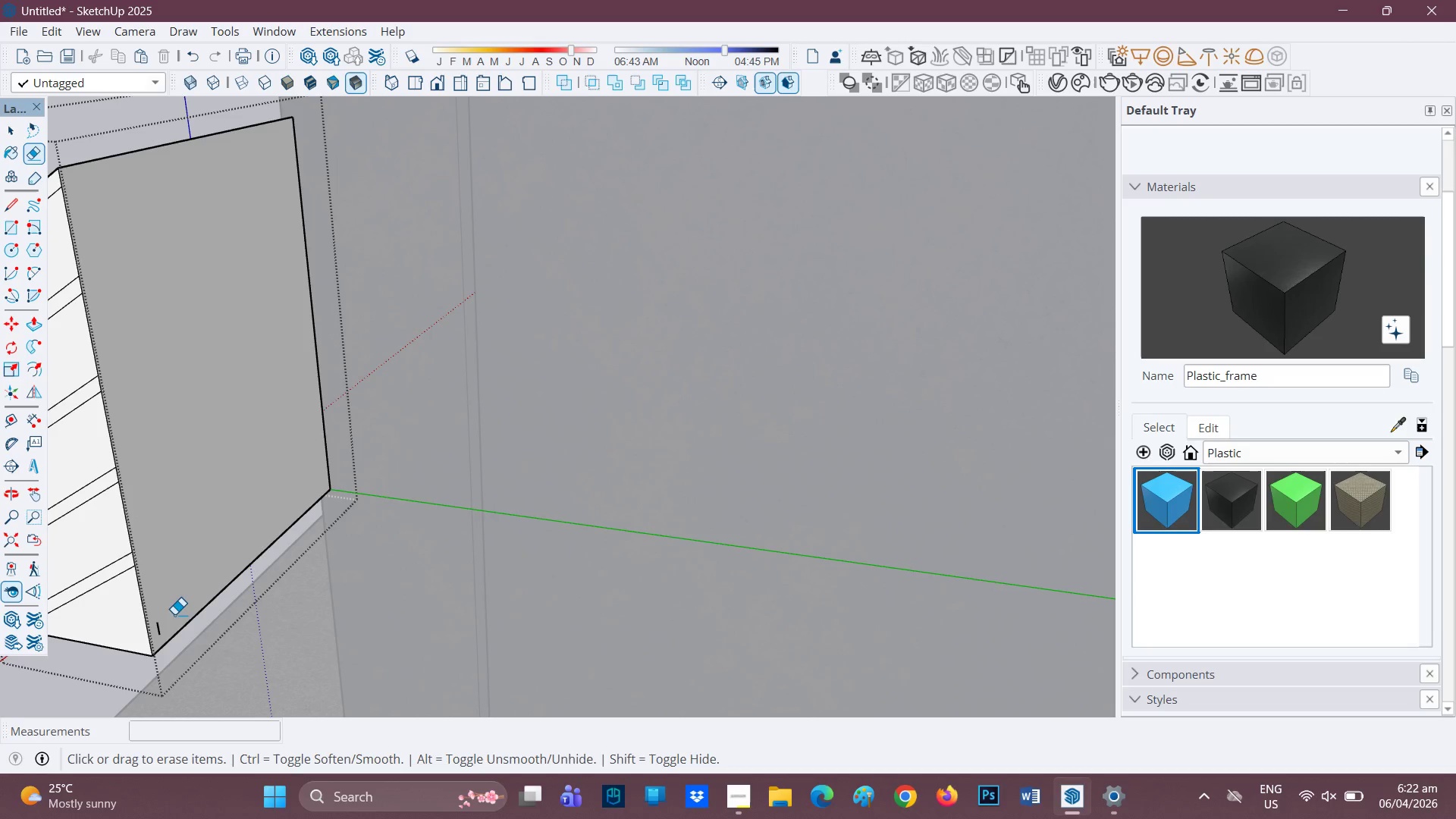 
left_click_drag(start_coordinate=[168, 623], to_coordinate=[157, 629])
 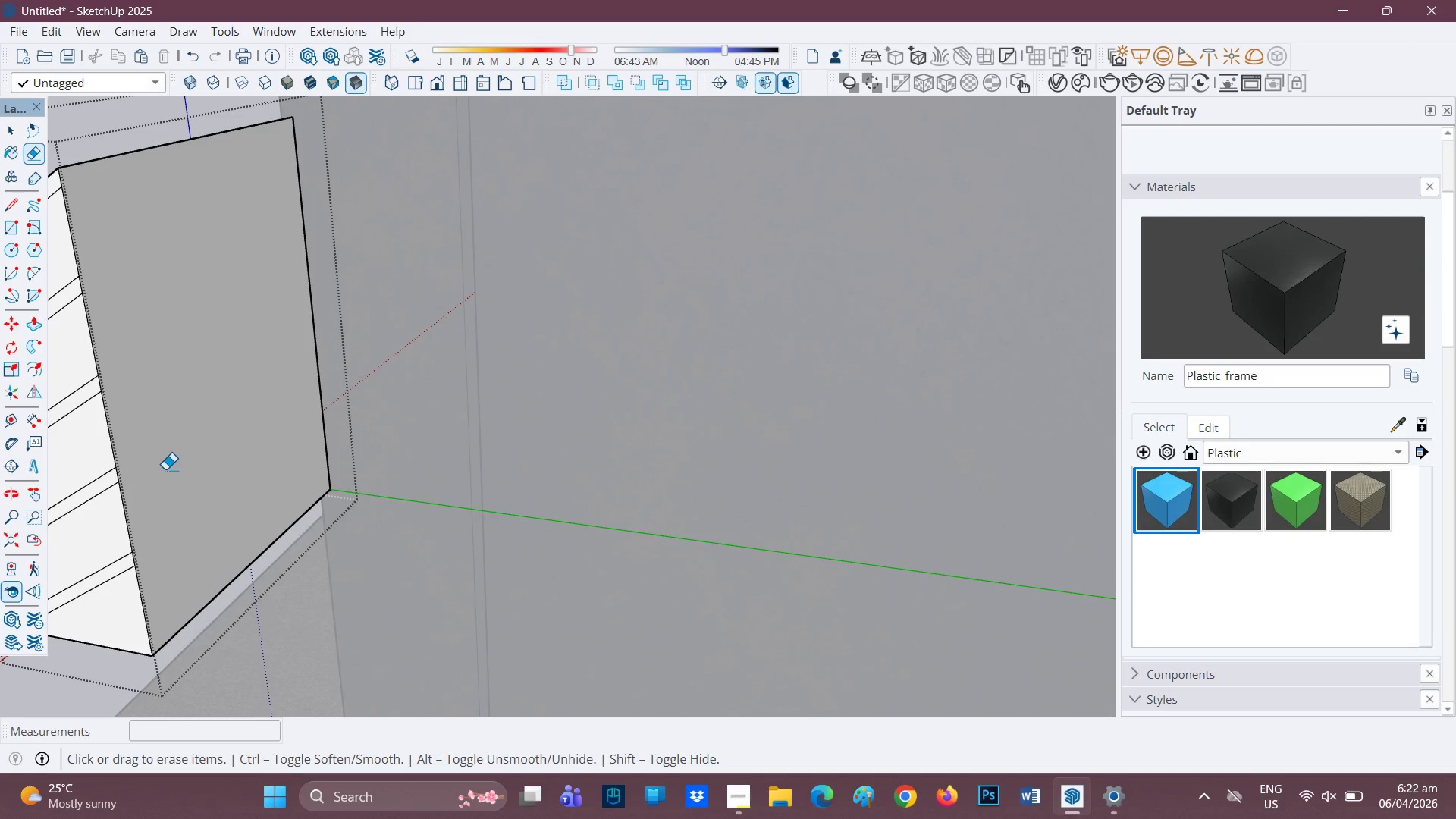 
type(hp)
 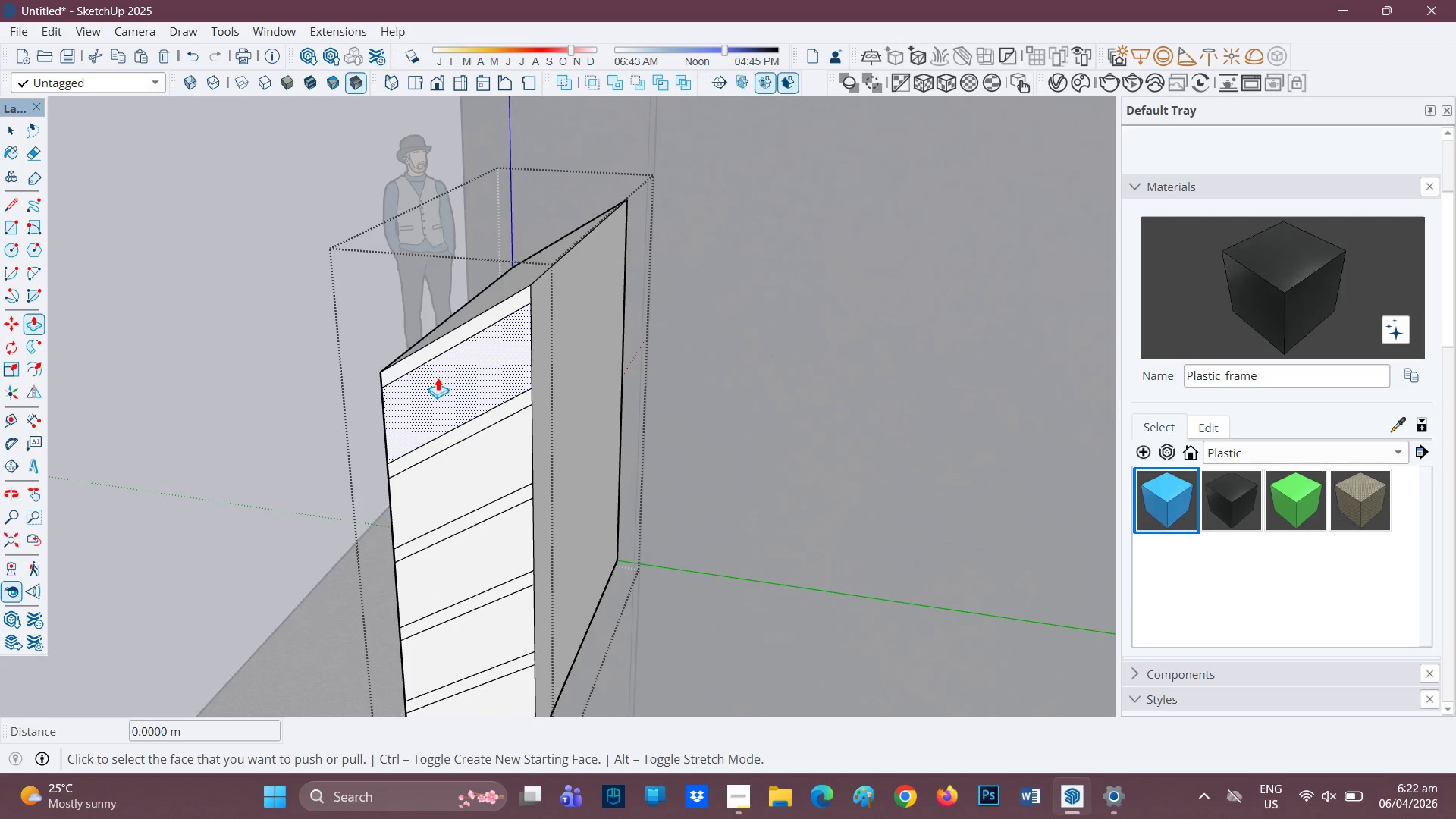 
left_click_drag(start_coordinate=[175, 454], to_coordinate=[558, 550])
 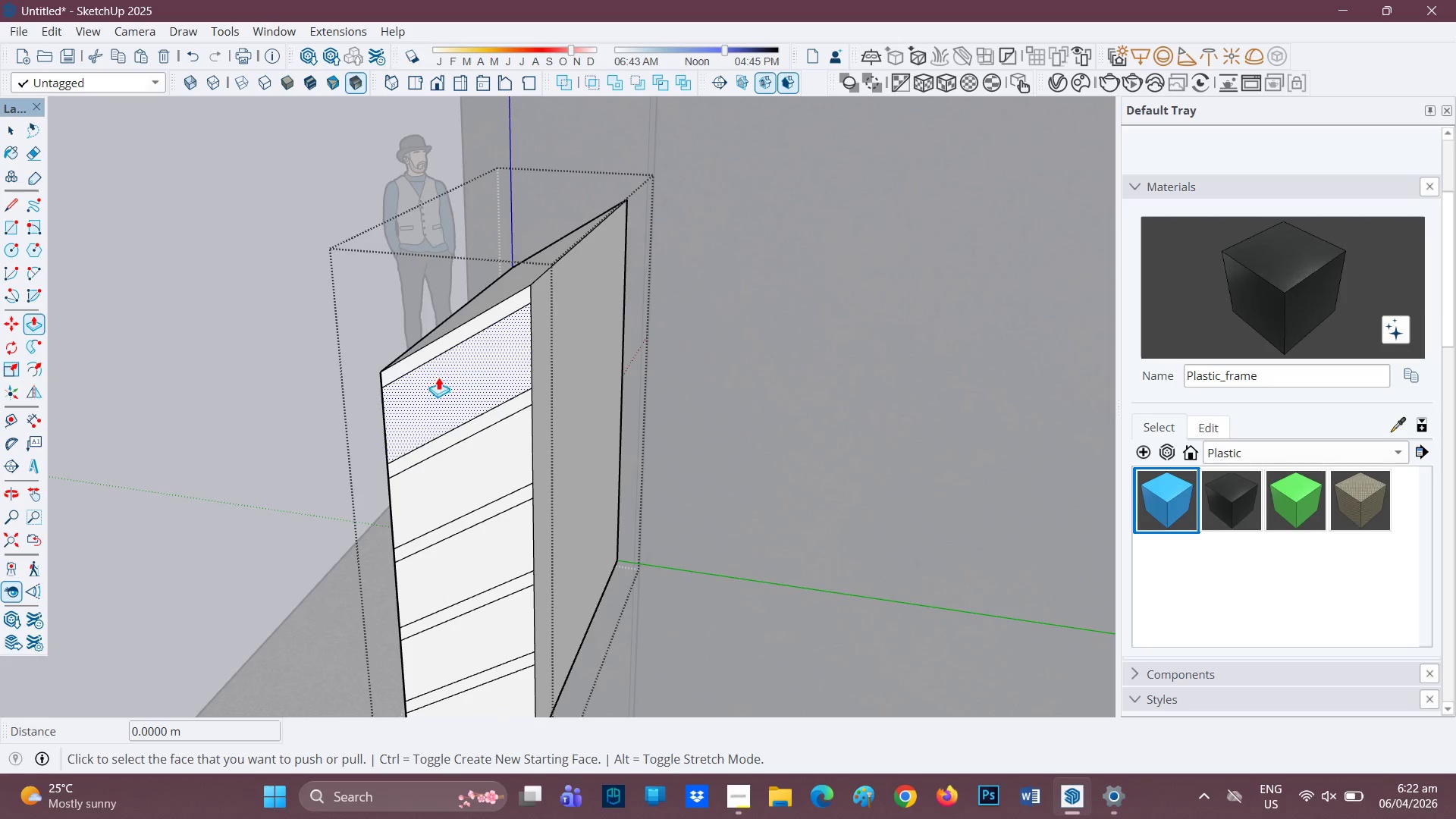 
left_click([444, 366])
 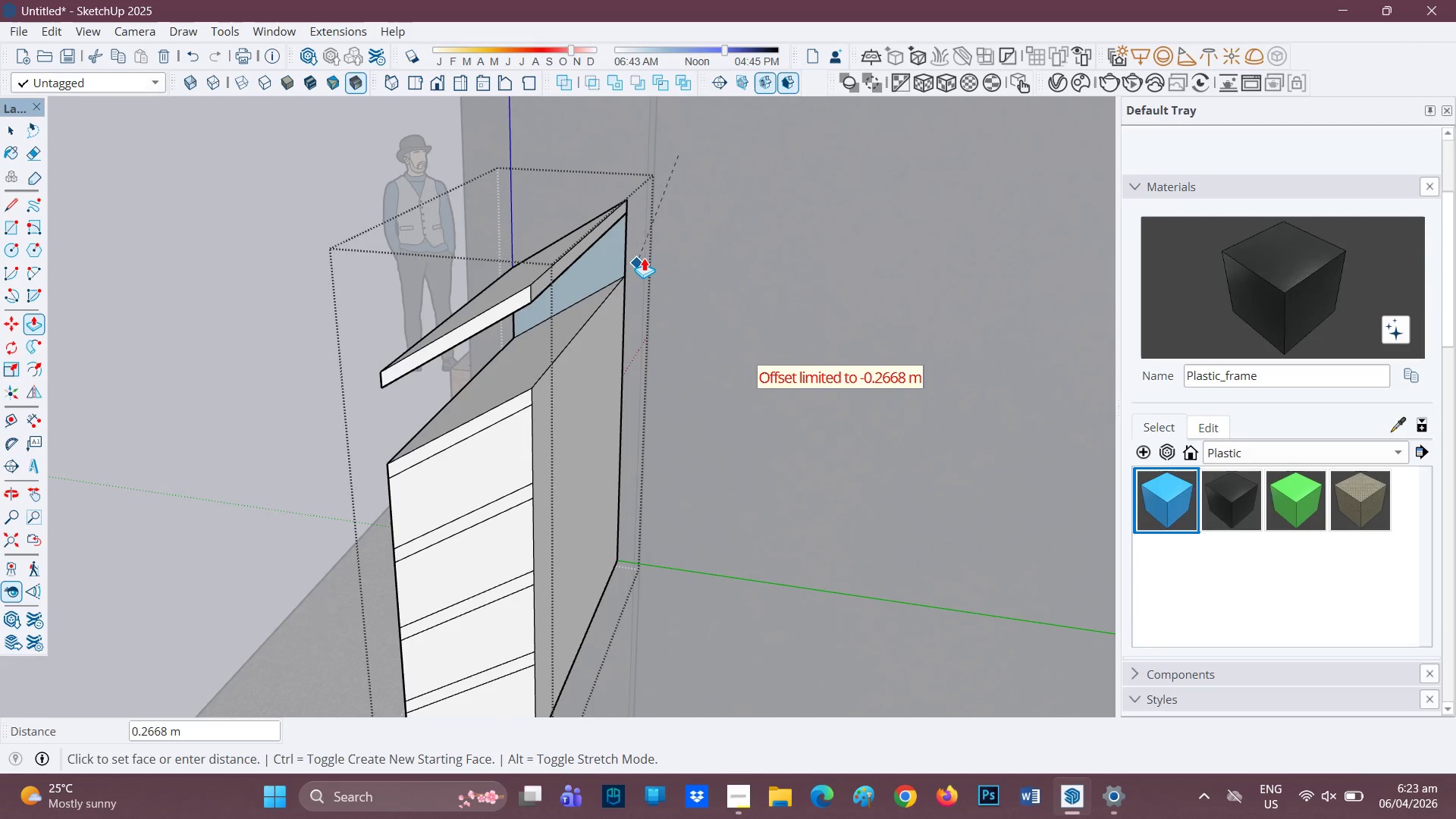 
left_click([644, 257])
 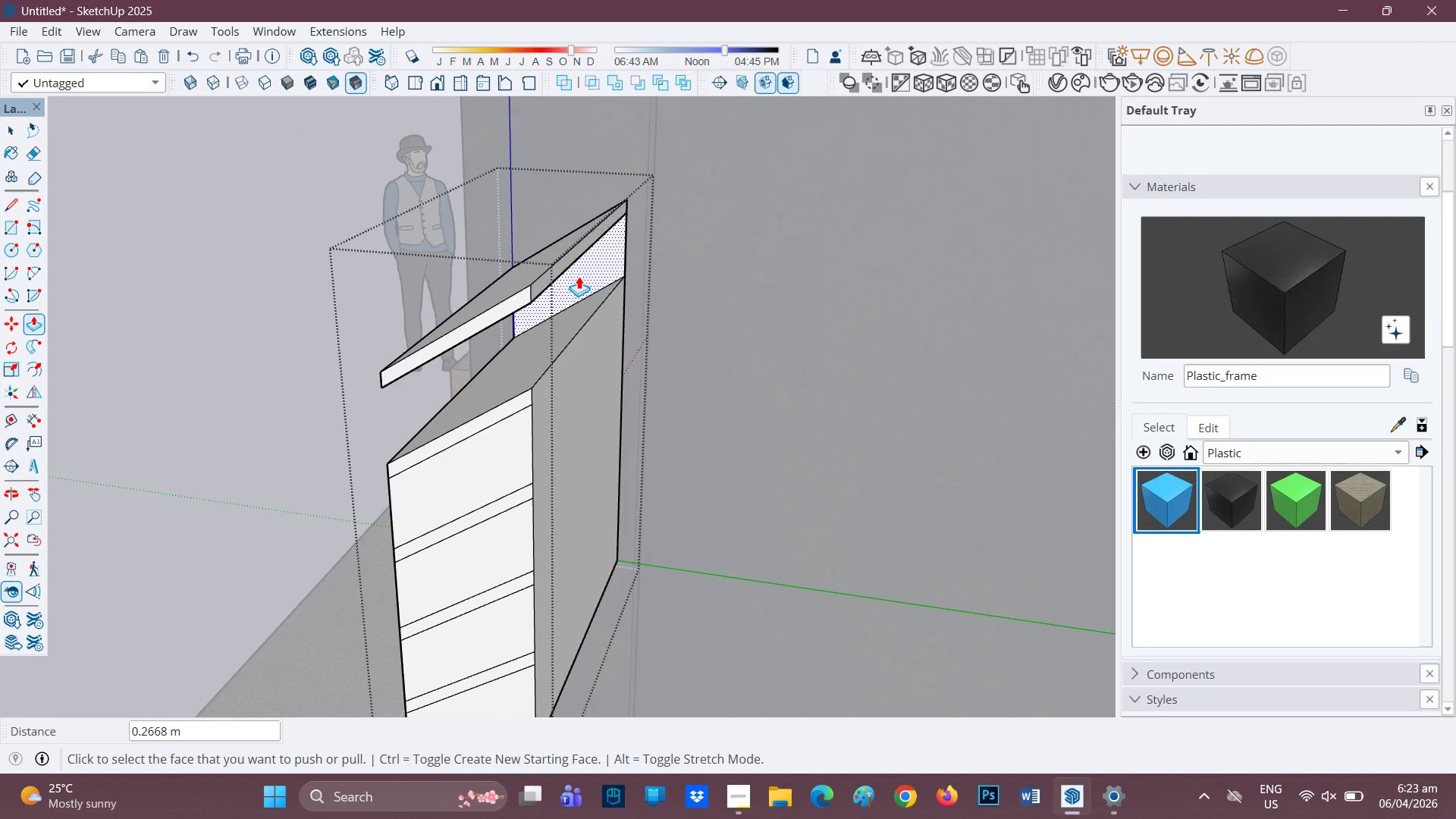 
left_click([598, 265])
 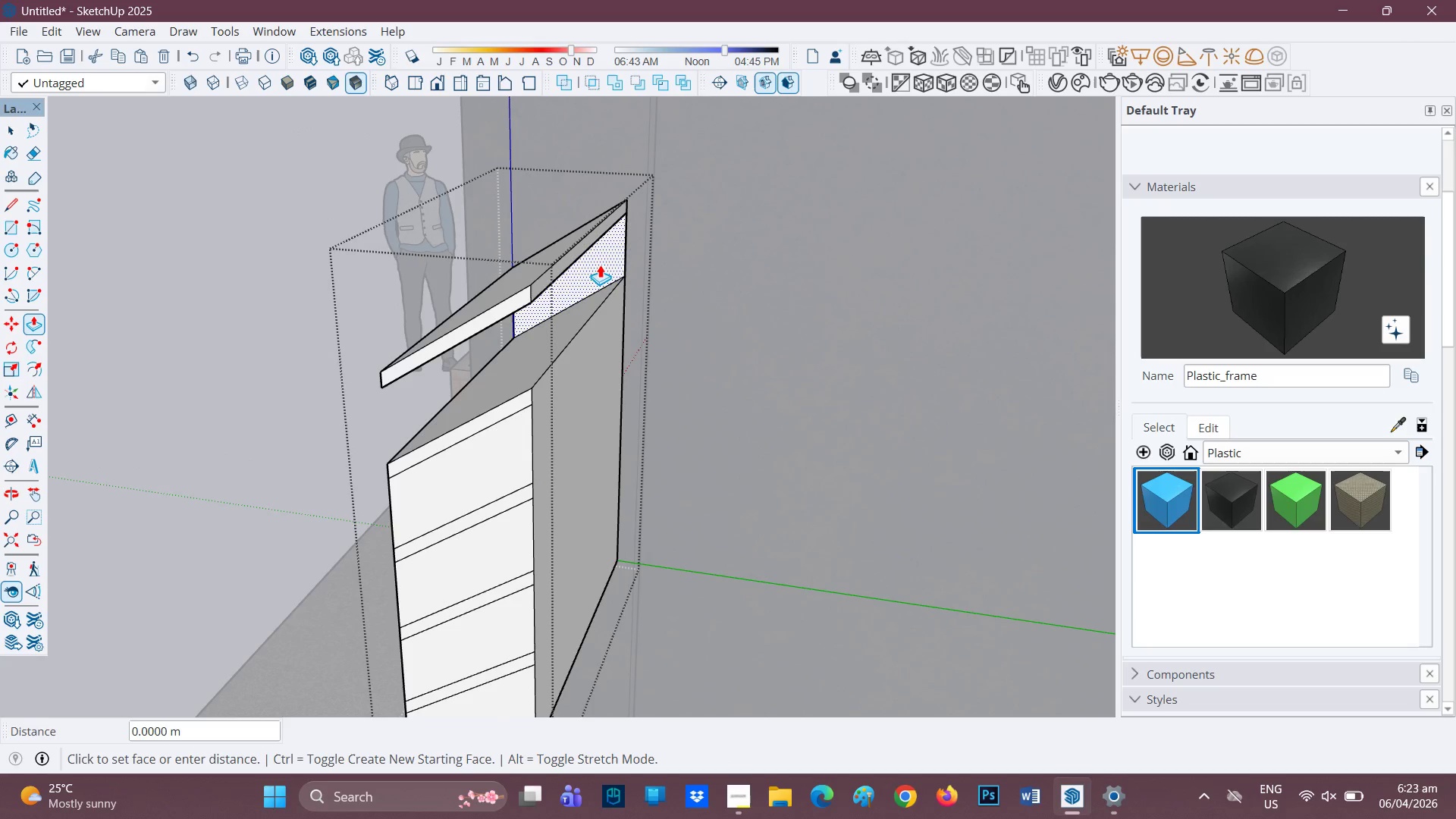 
right_click([600, 265])
 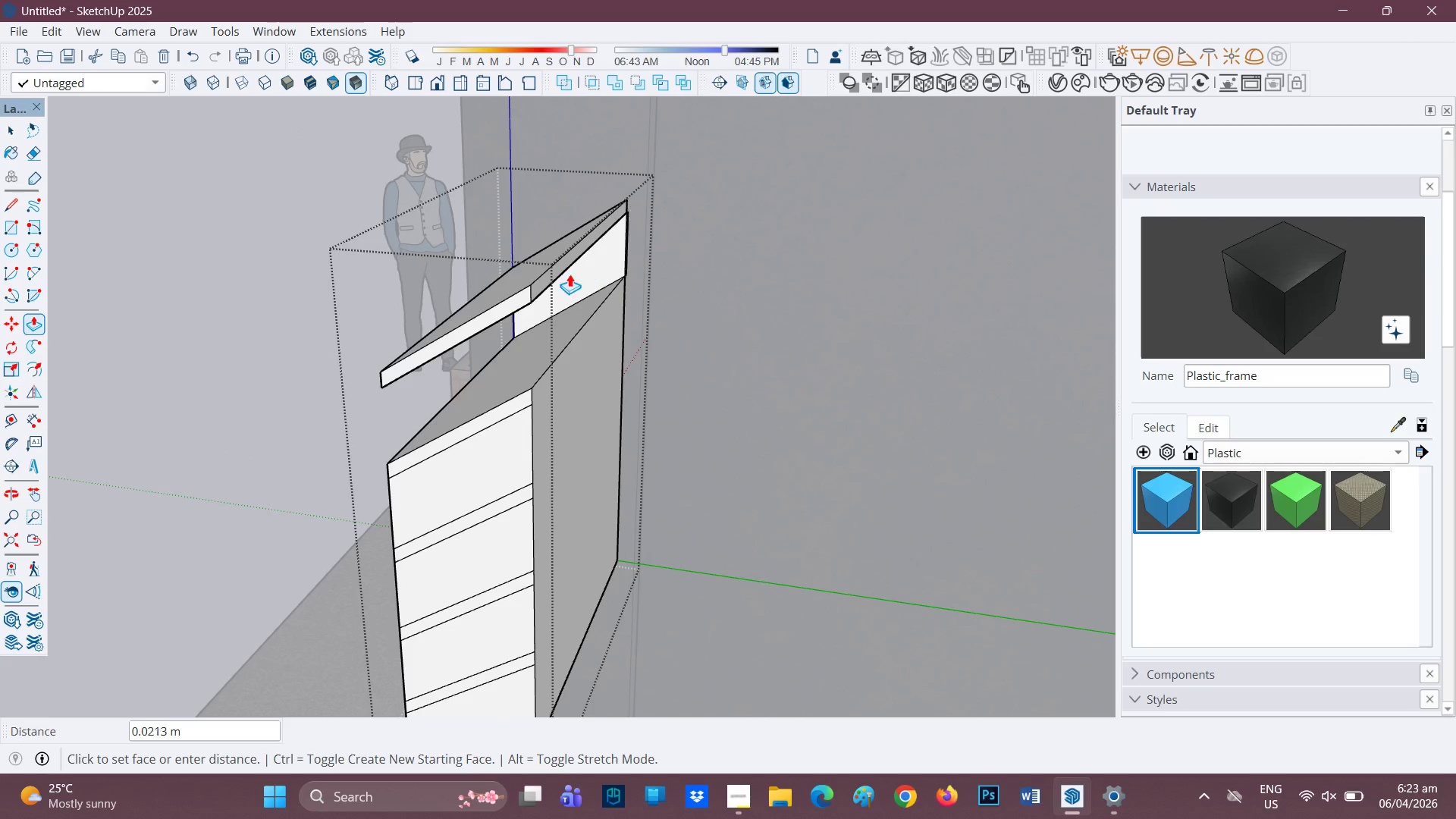 
key(Space)
 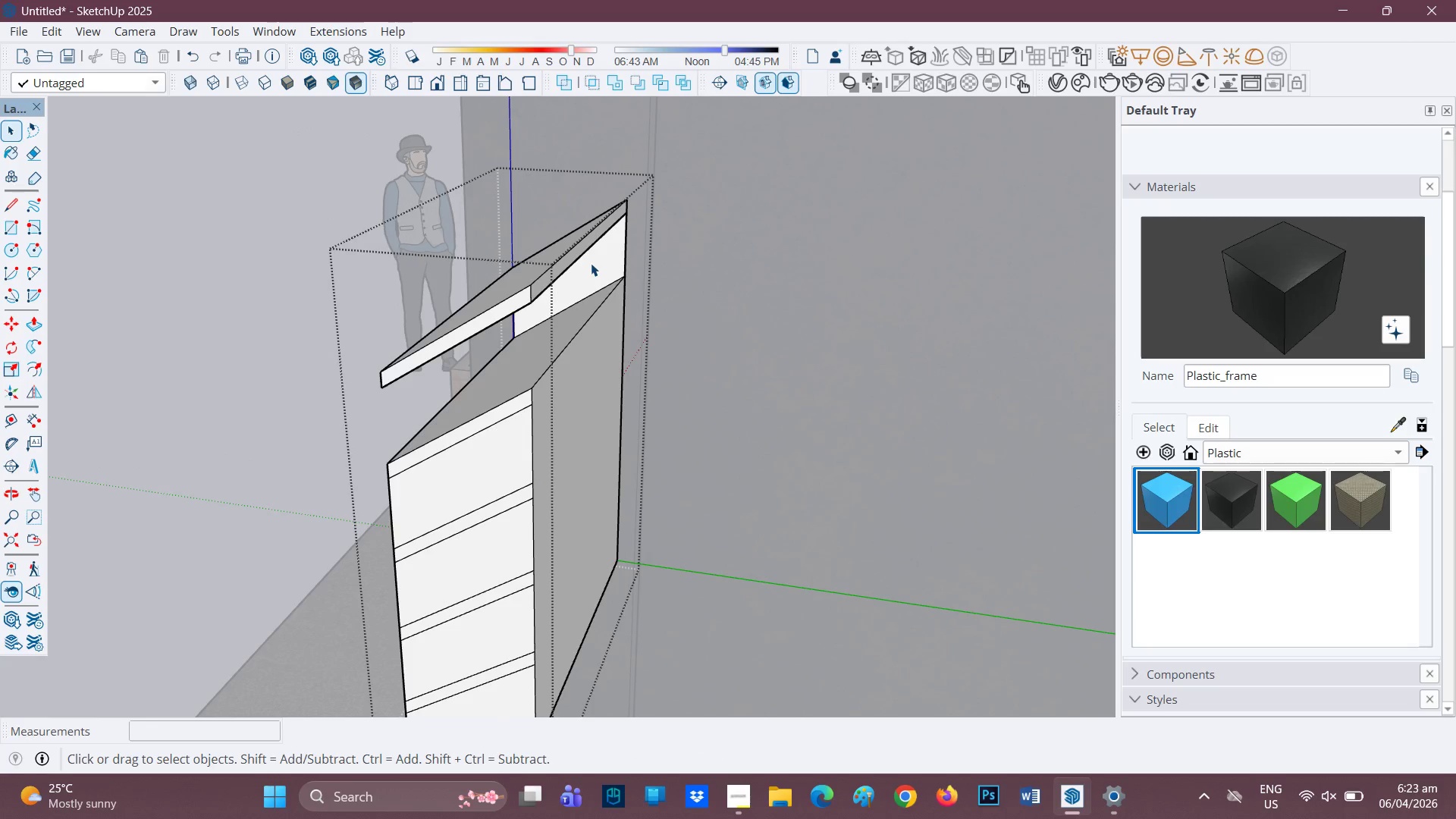 
left_click([591, 263])
 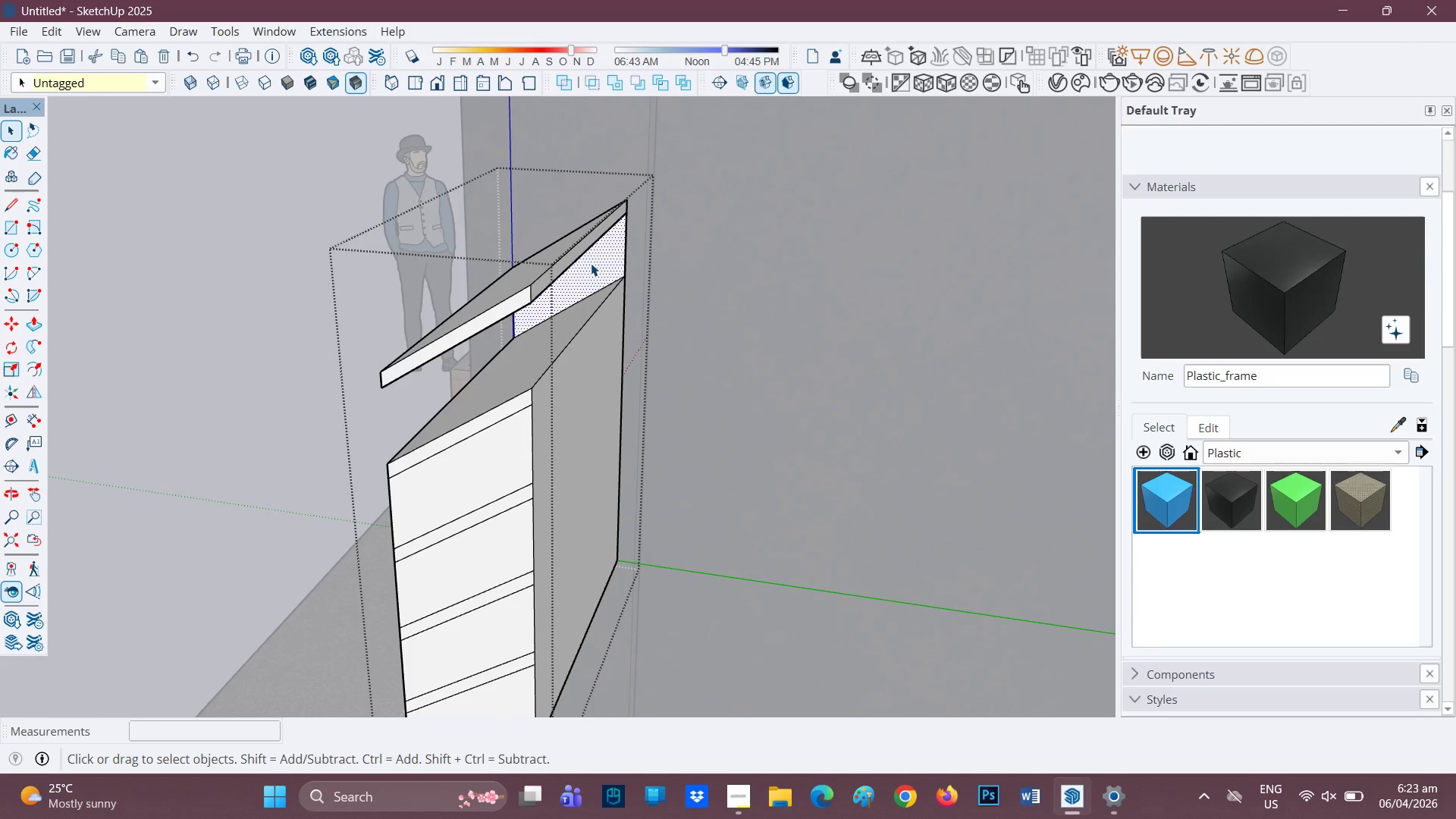 
right_click([591, 263])
 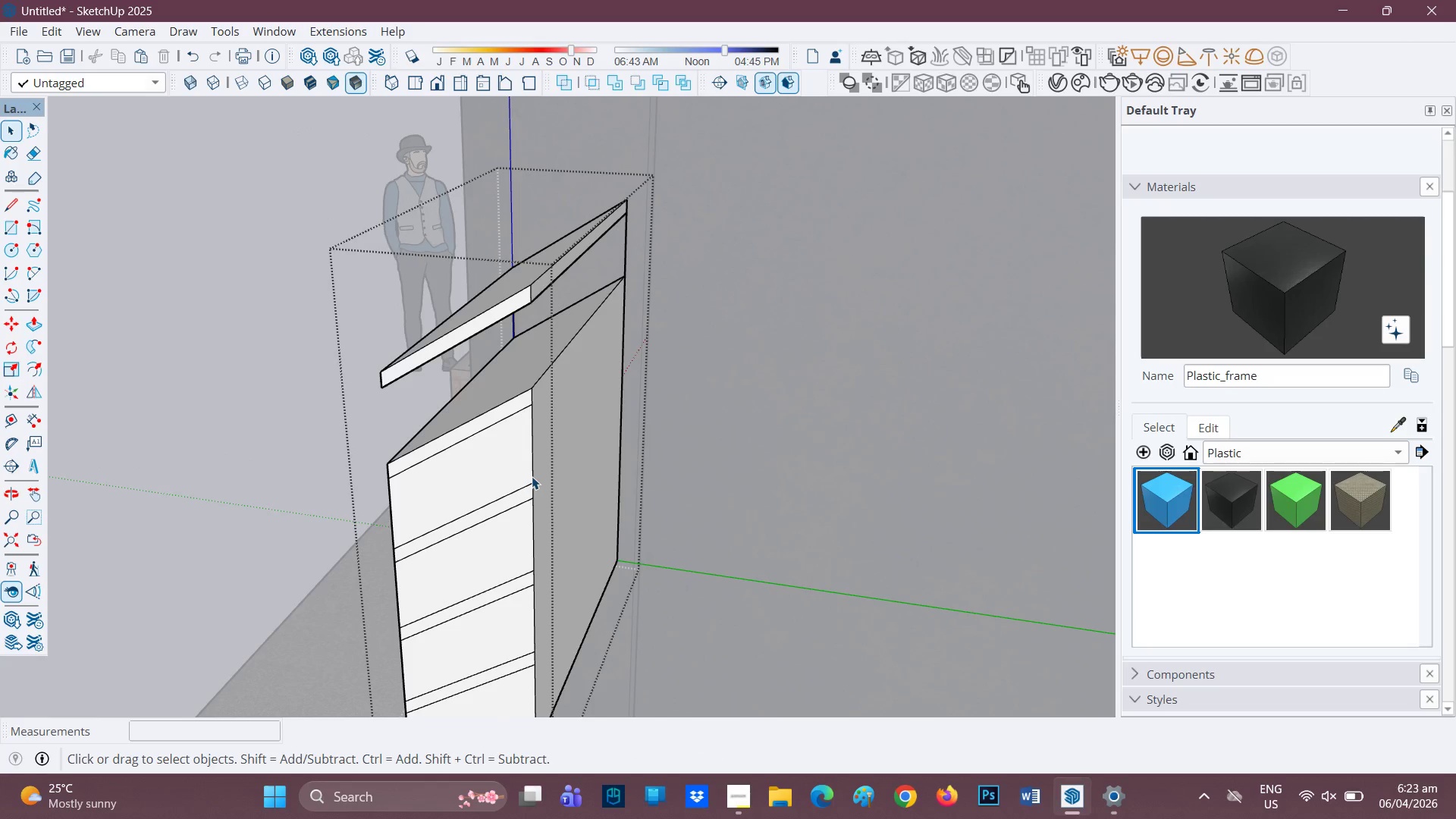 
key(P)
 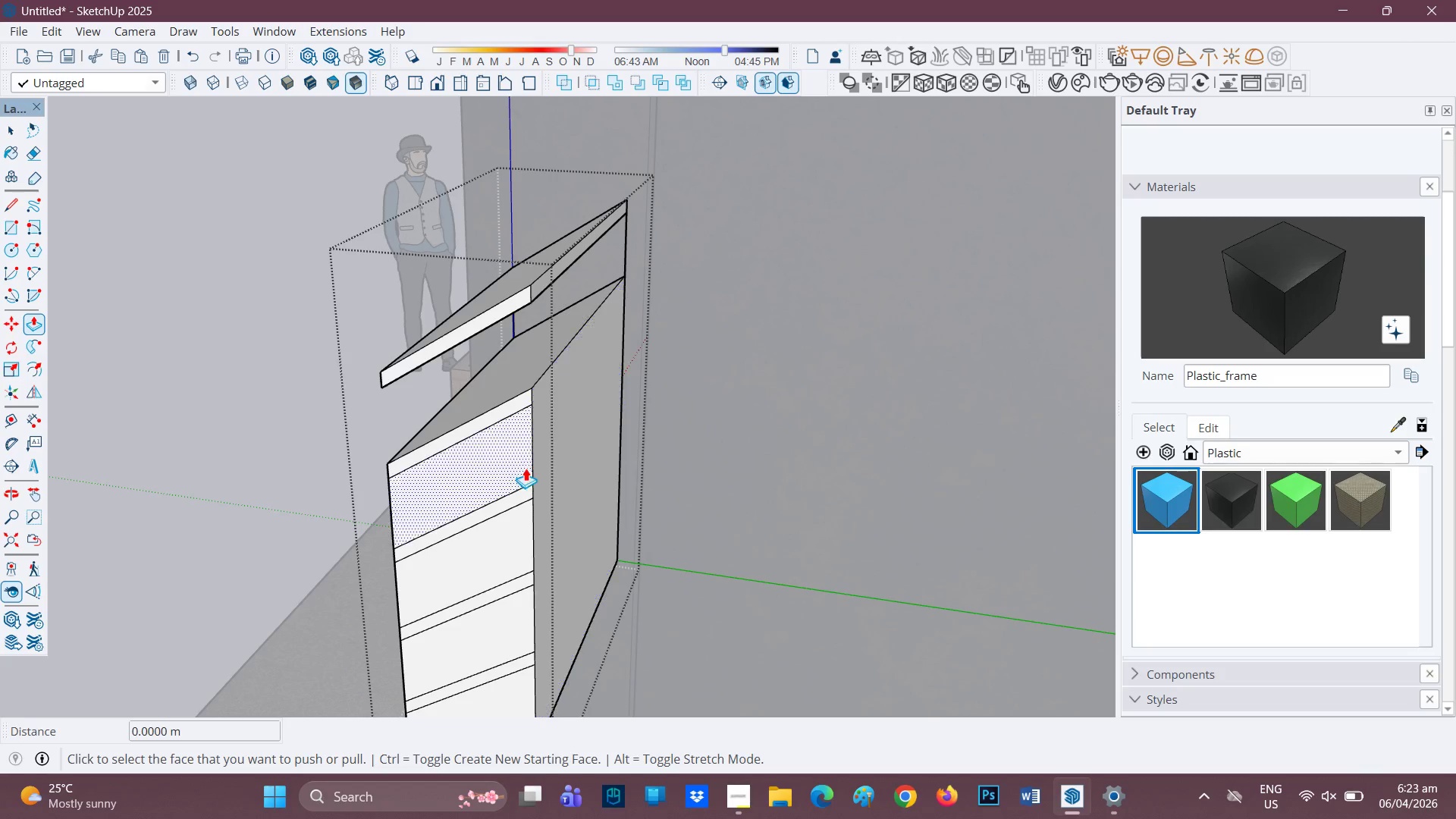 
left_click([512, 464])
 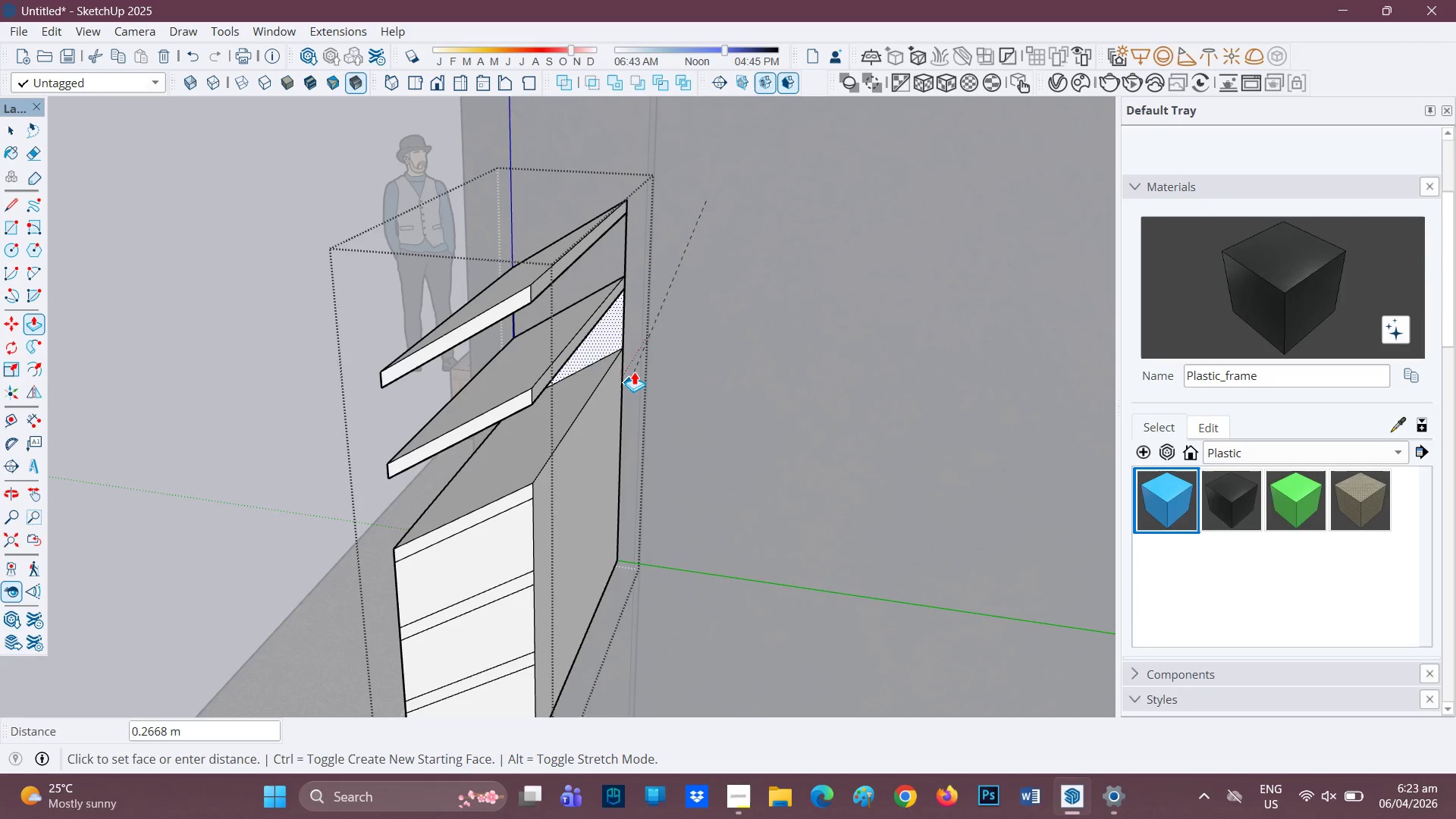 
left_click([634, 371])
 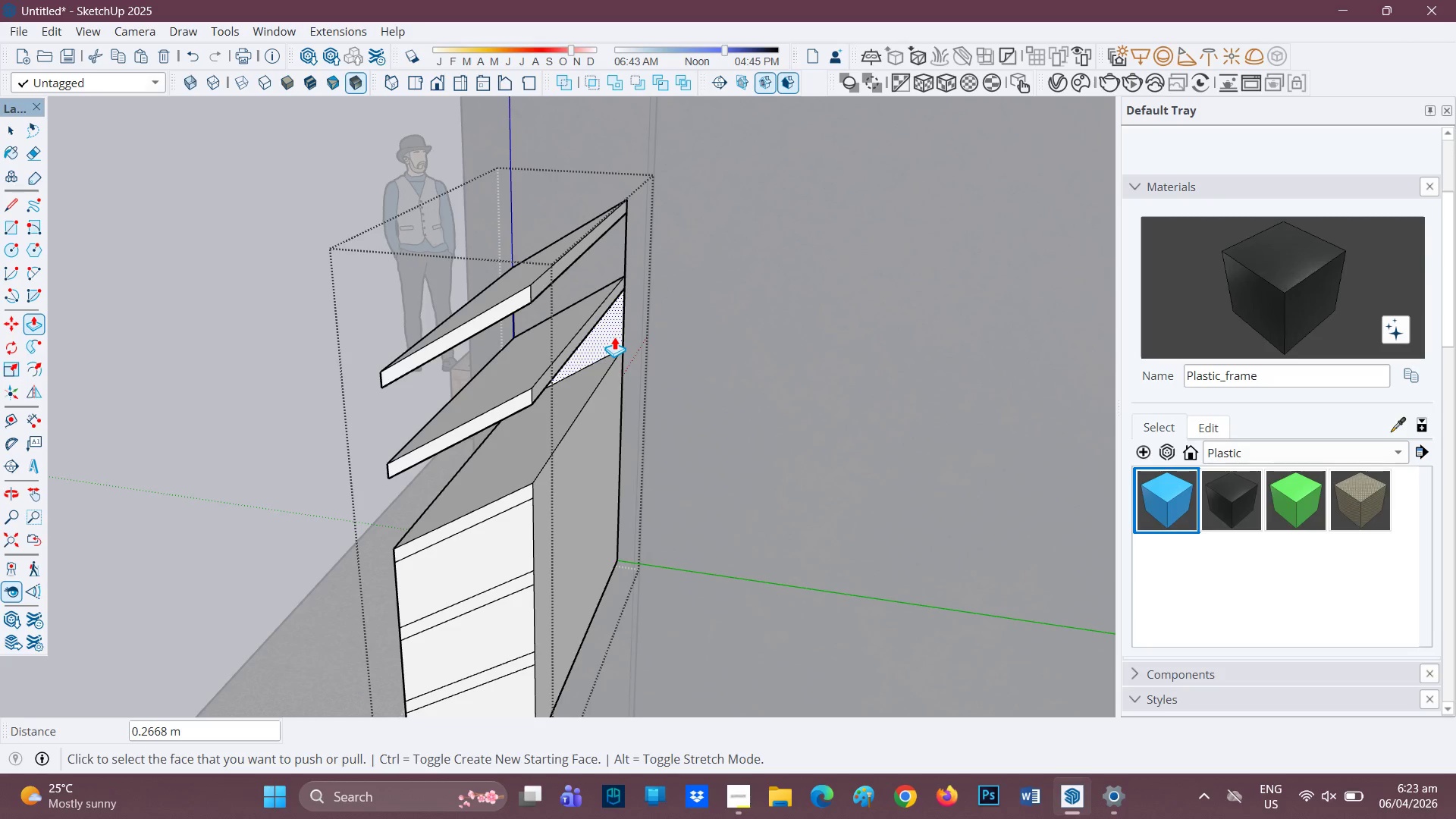 
key(Space)
 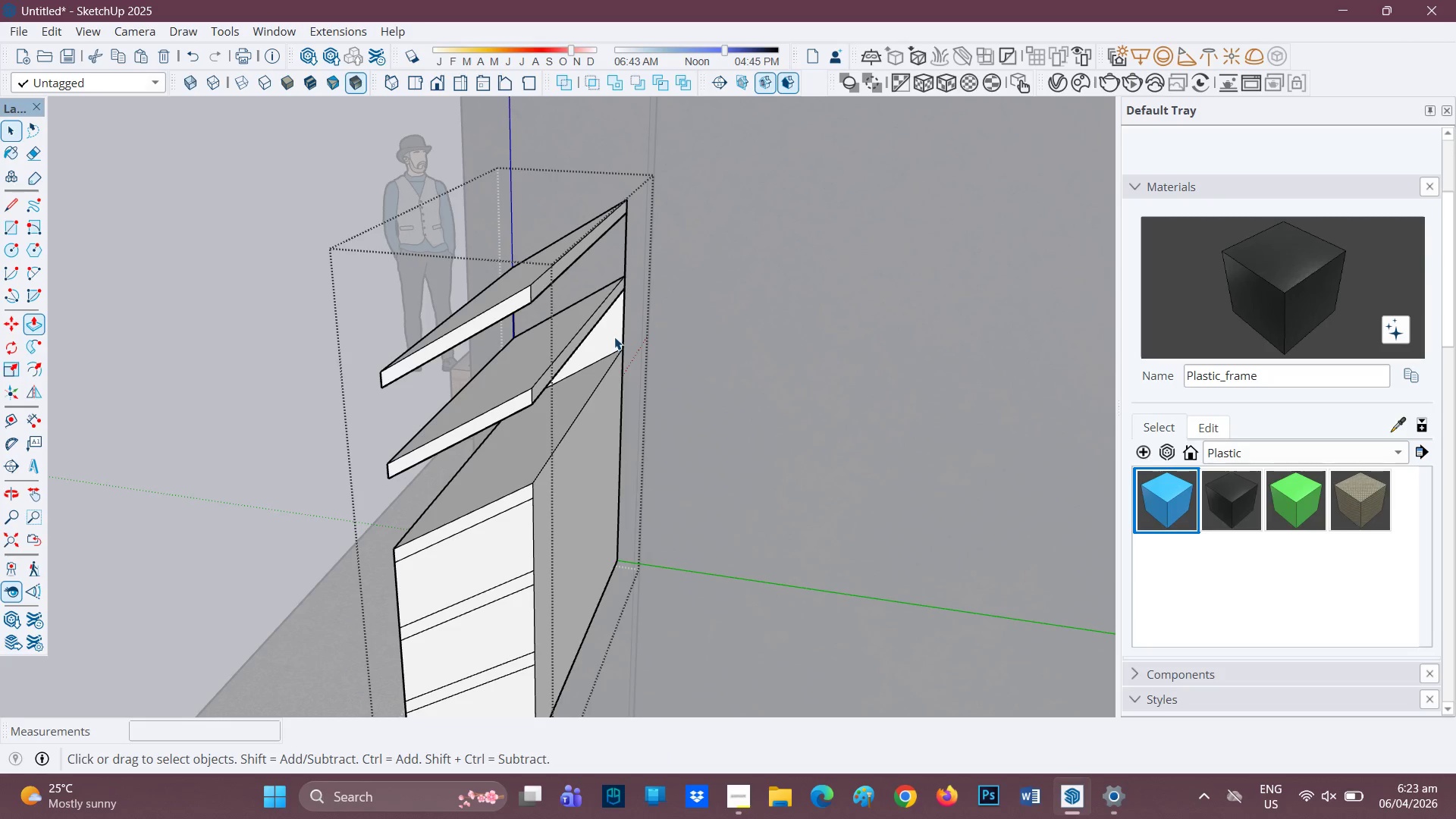 
left_click([613, 336])
 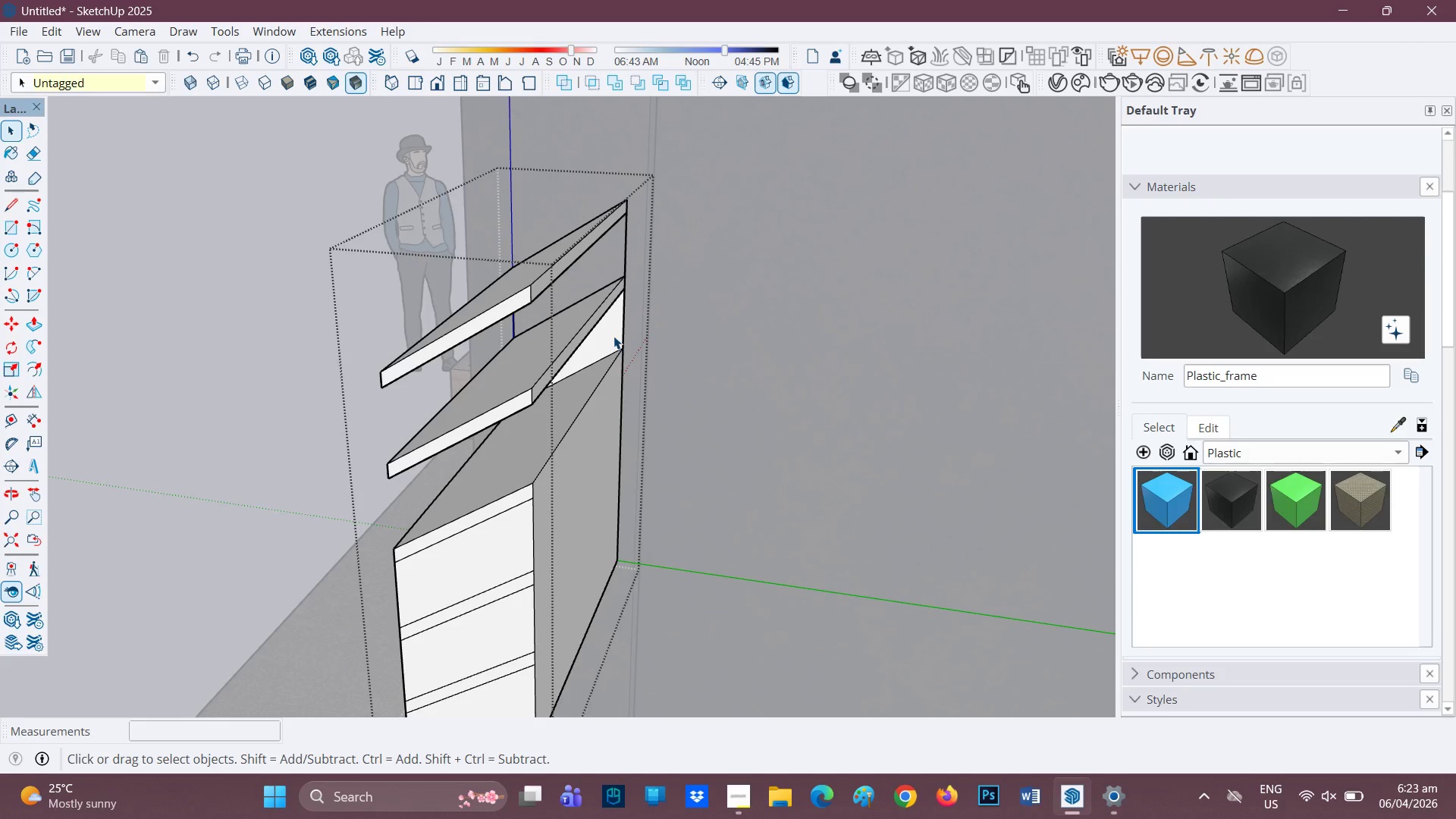 
right_click([613, 335])
 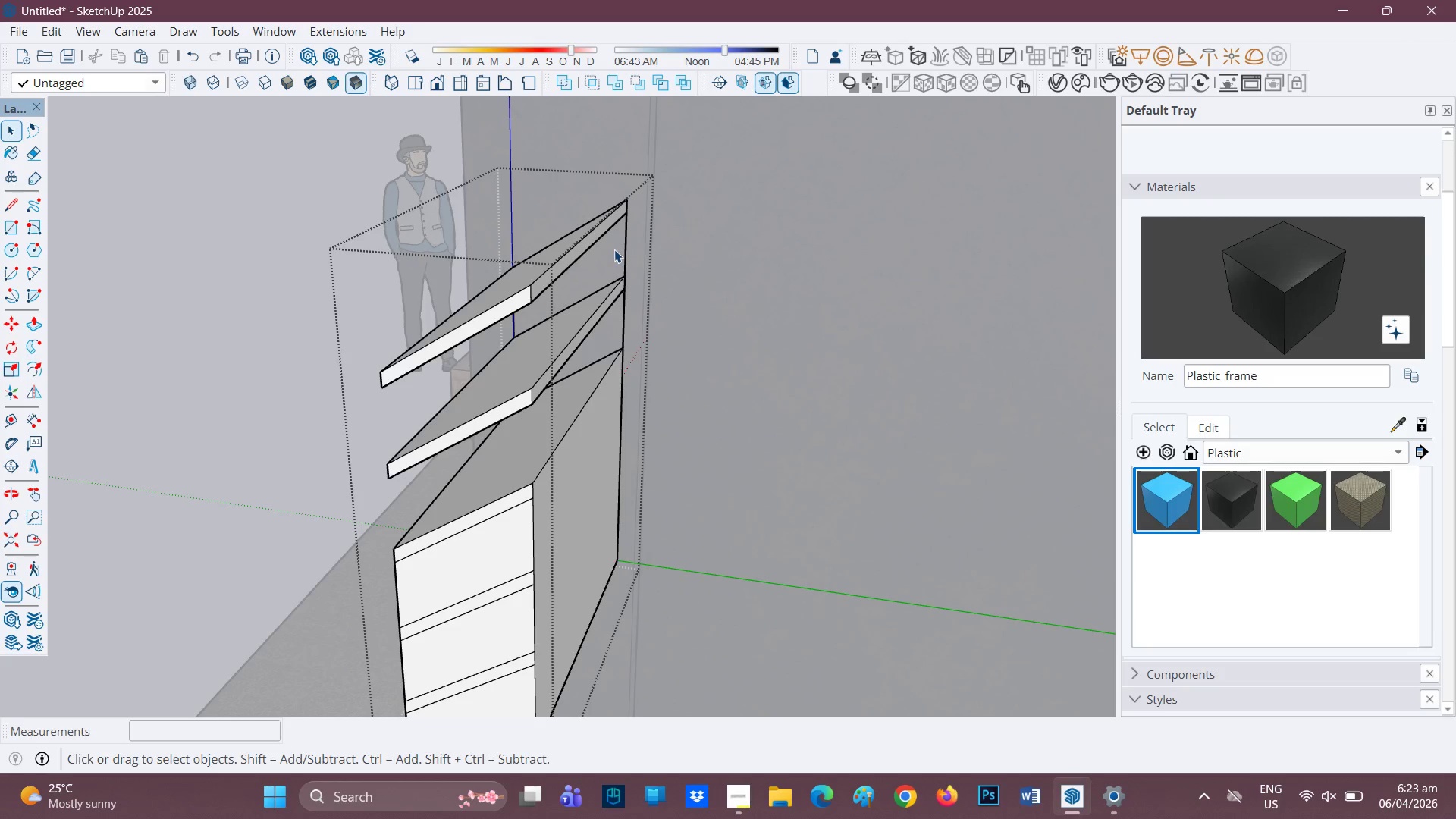 
wait(5.61)
 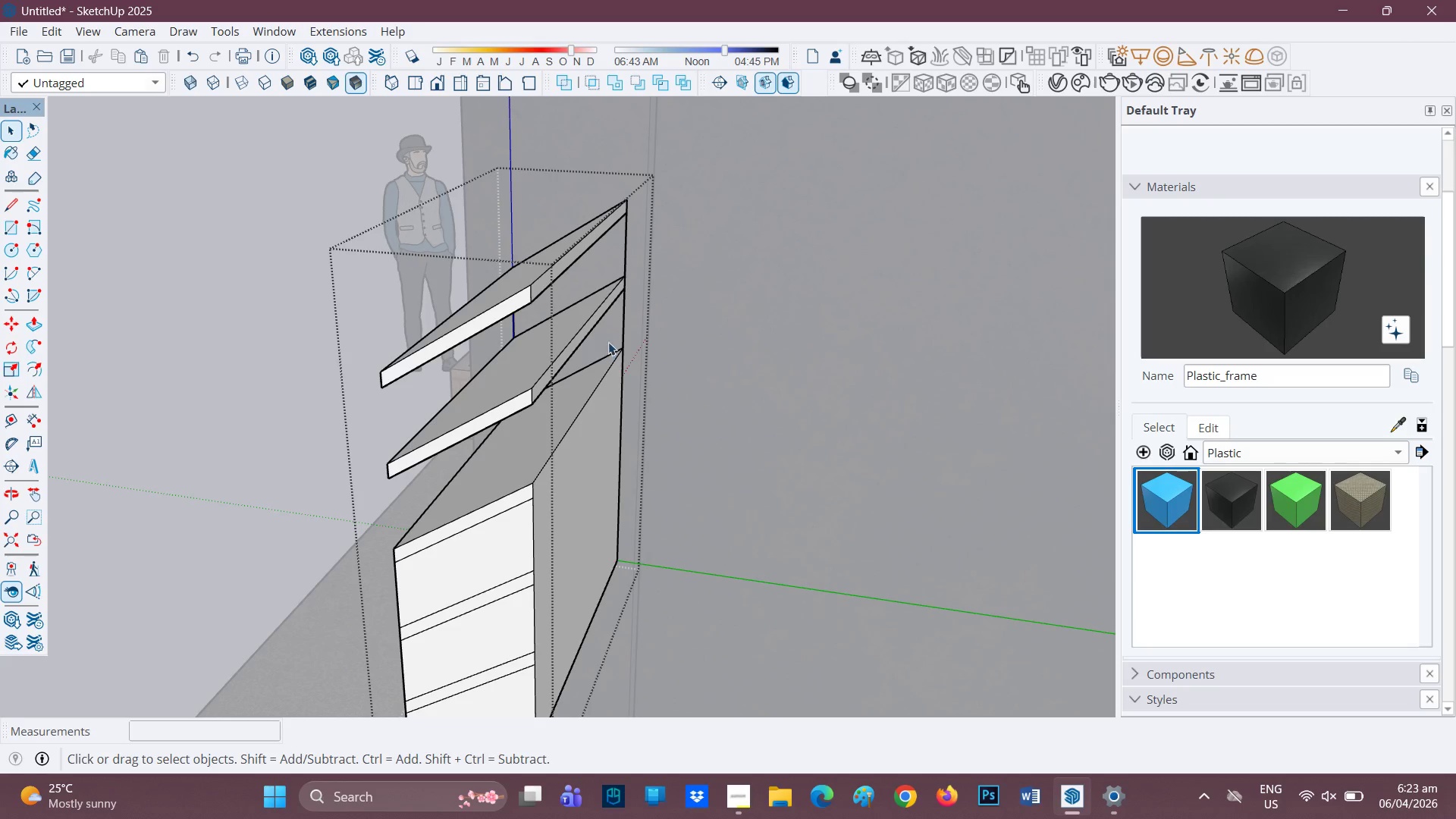 
key(Space)
 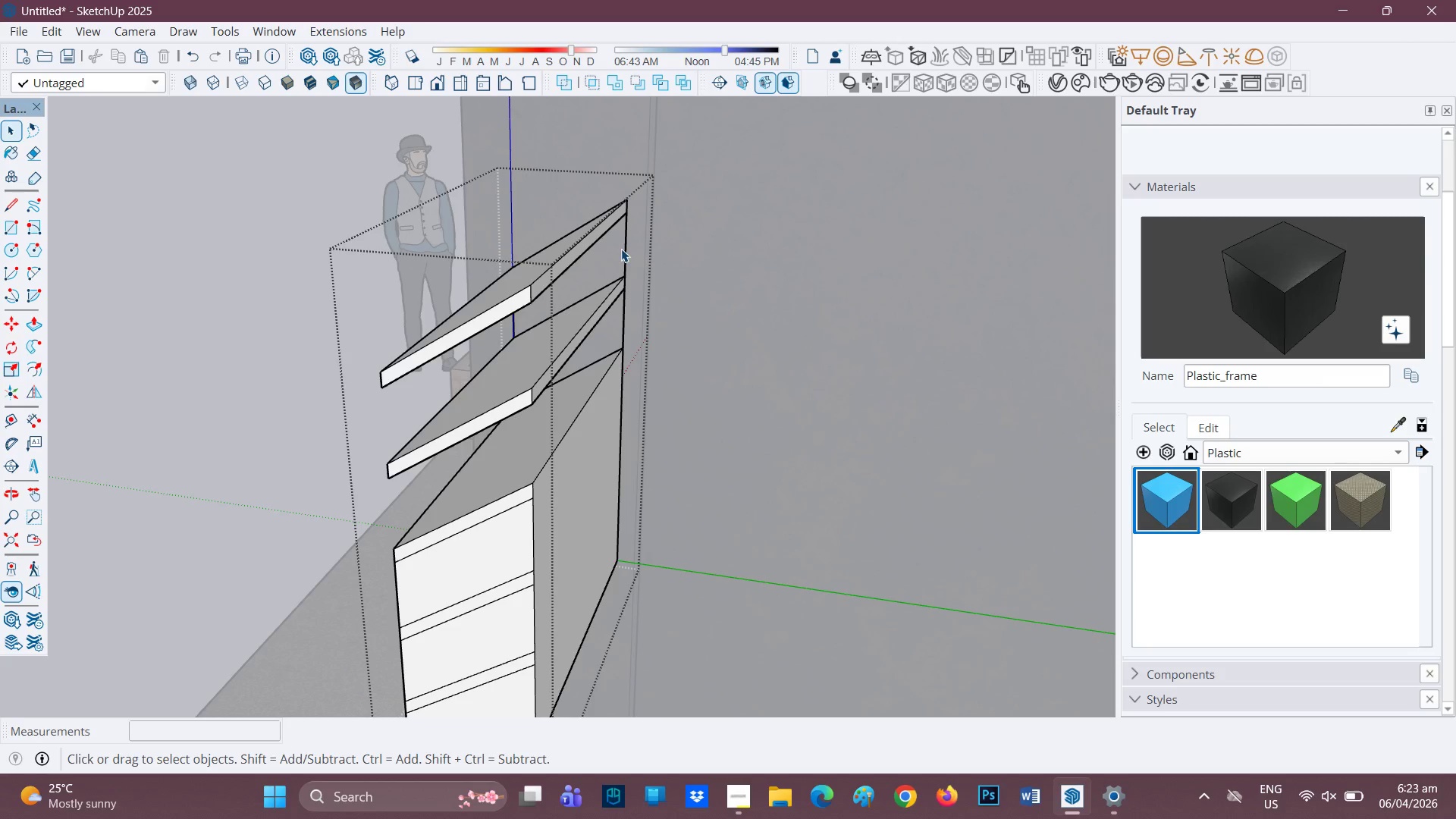 
key(E)
 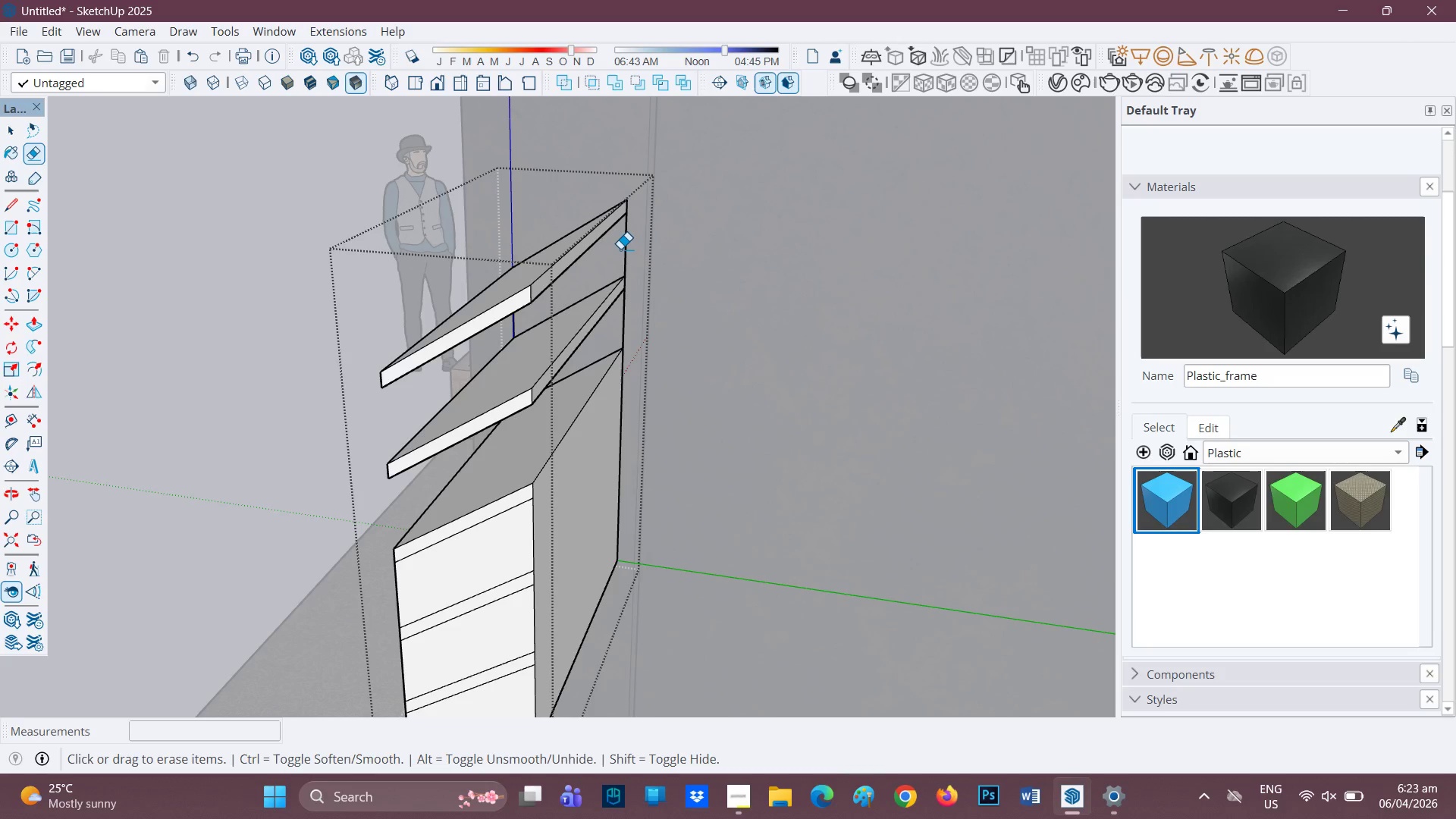 
left_click_drag(start_coordinate=[620, 249], to_coordinate=[629, 249])
 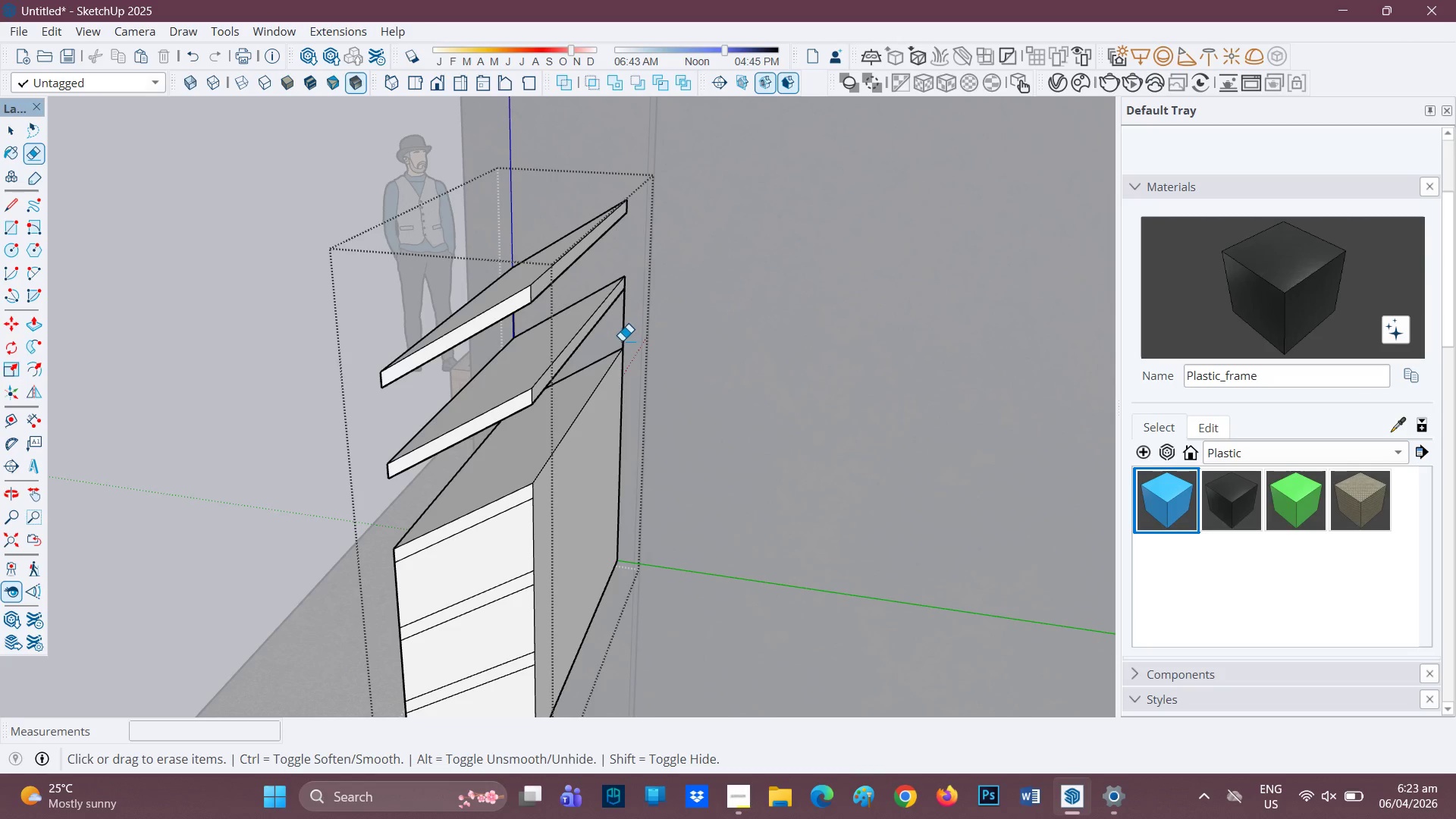 
left_click_drag(start_coordinate=[622, 340], to_coordinate=[635, 331])
 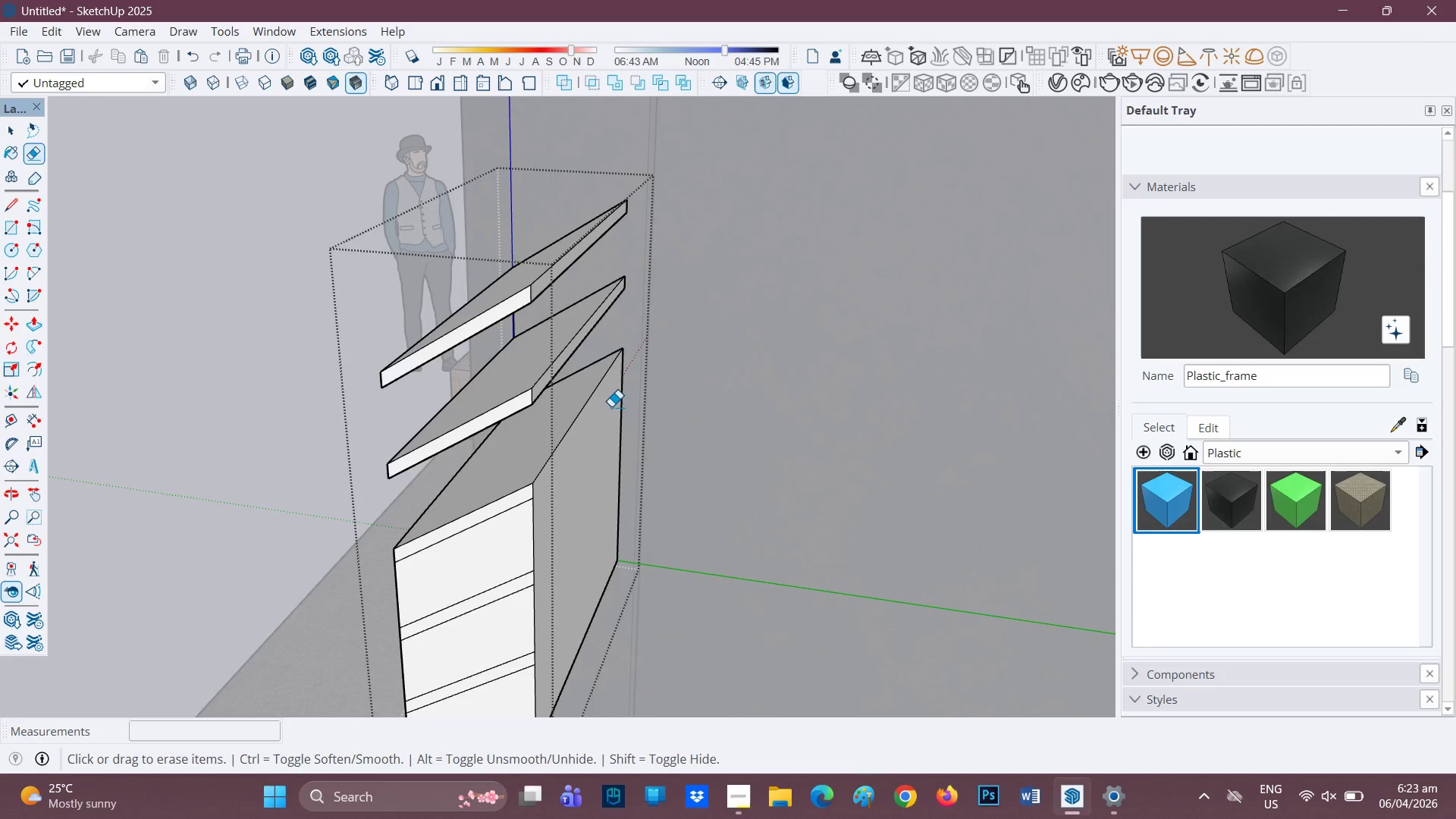 
key(P)
 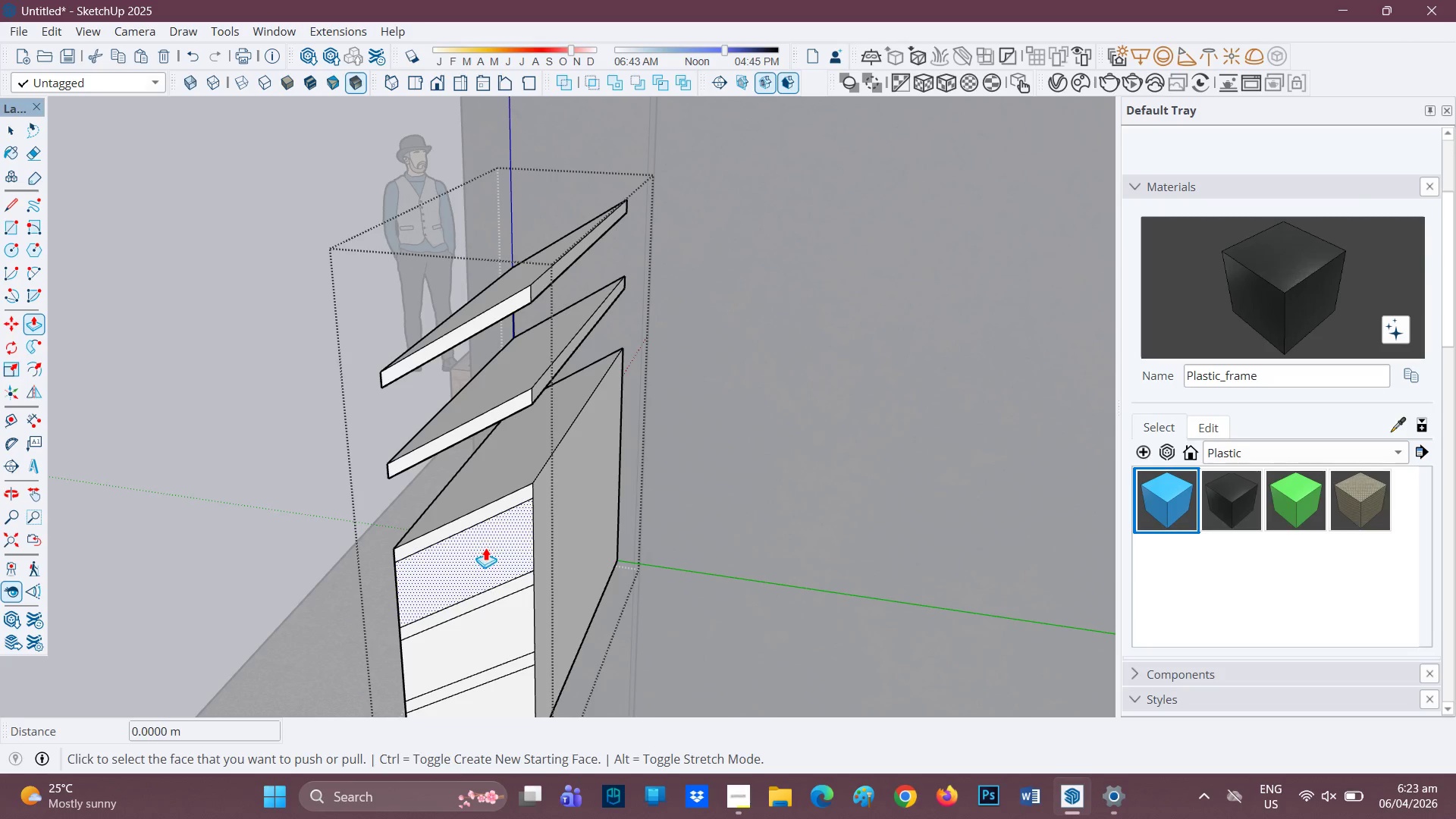 
left_click_drag(start_coordinate=[485, 547], to_coordinate=[493, 542])
 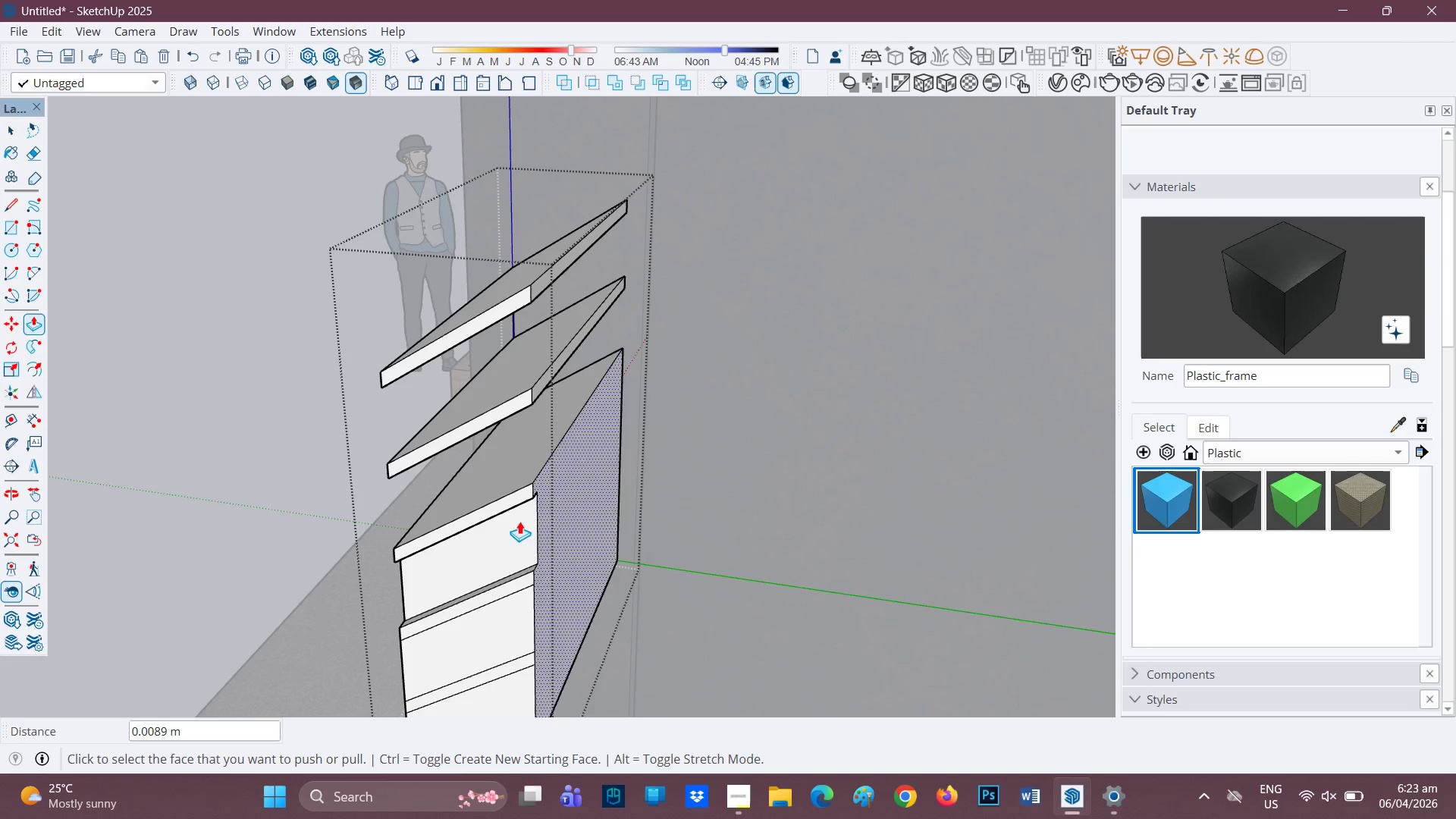 
left_click([503, 530])
 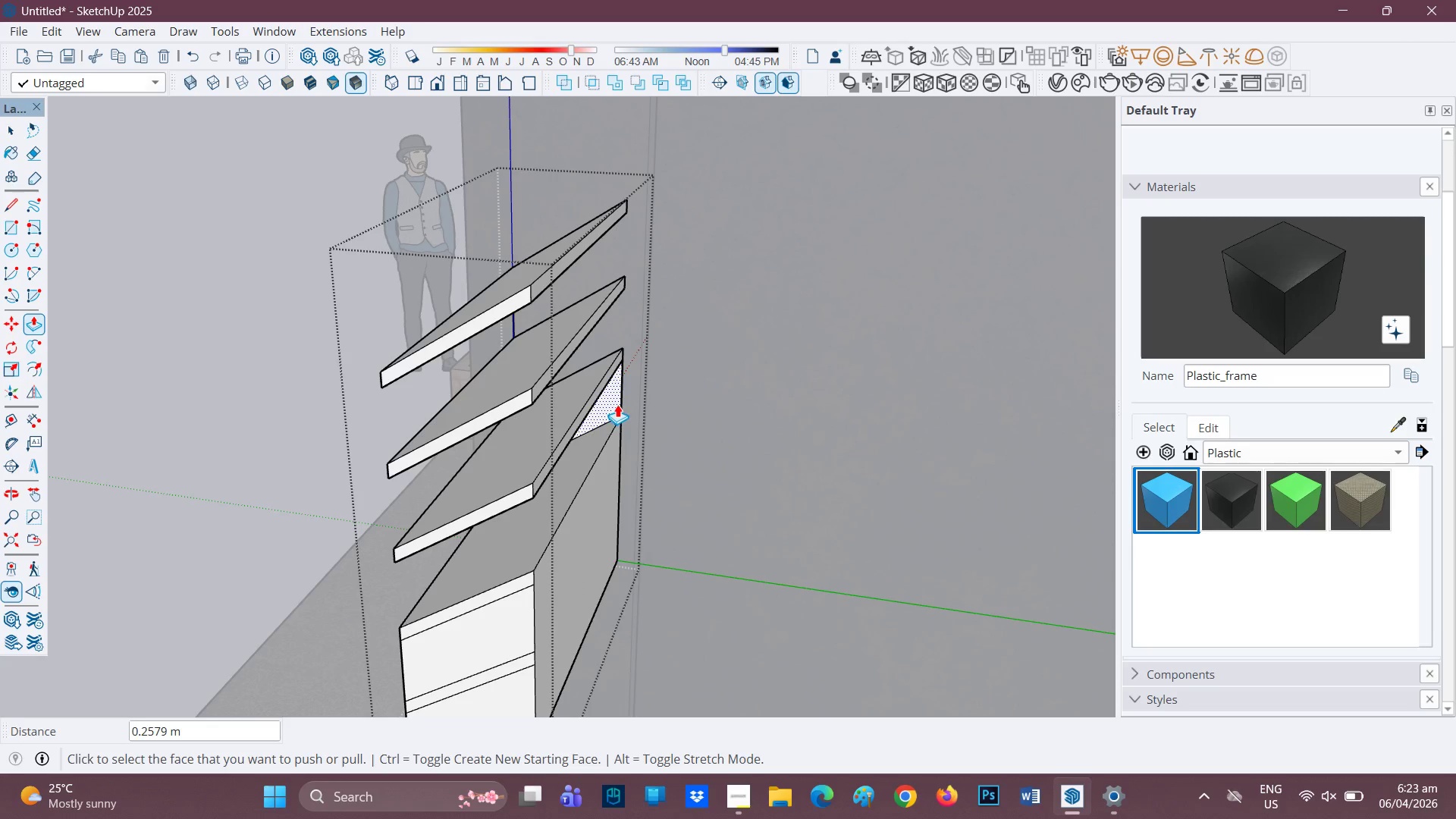 
key(E)
 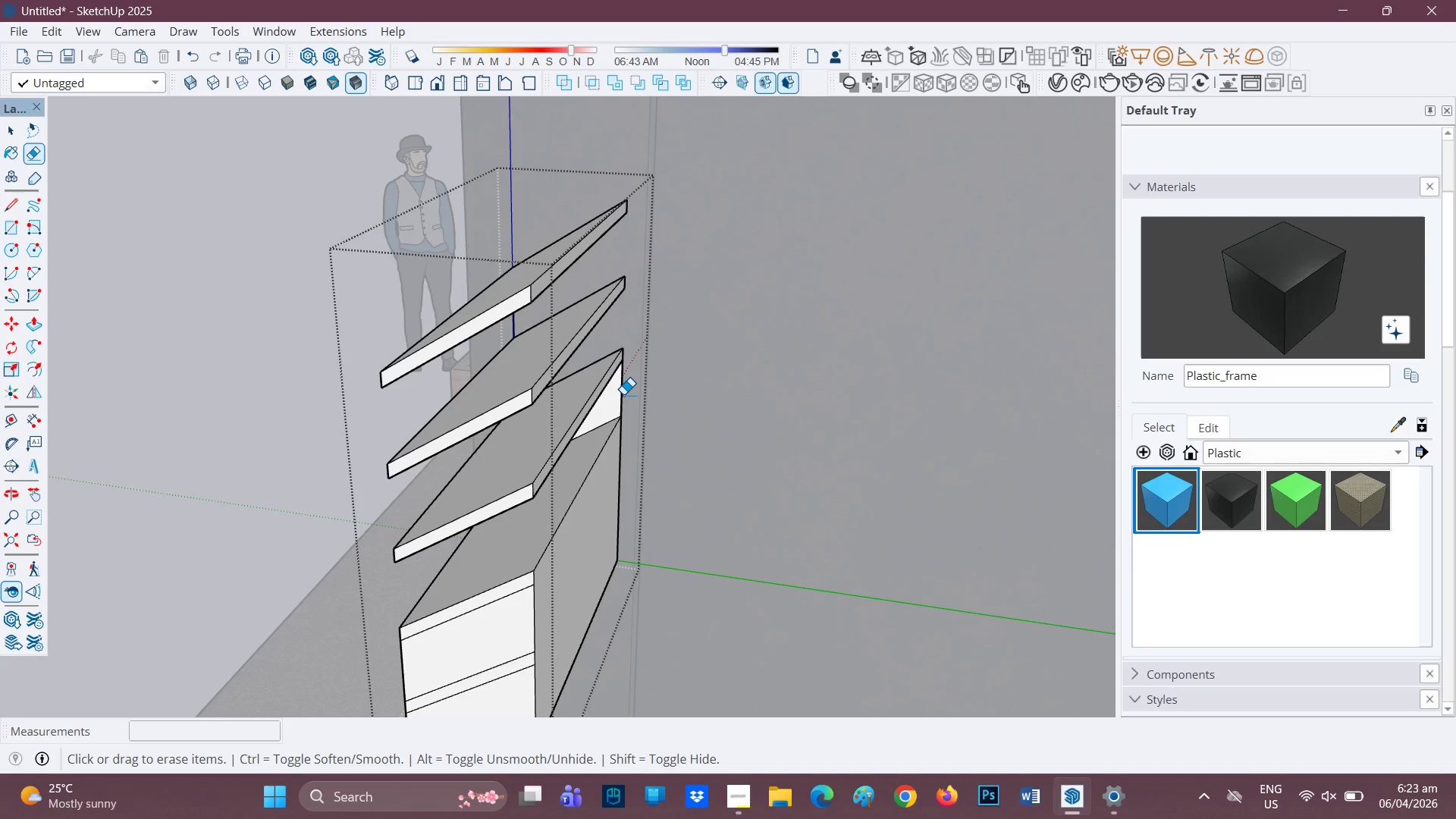 
left_click_drag(start_coordinate=[623, 394], to_coordinate=[620, 396])
 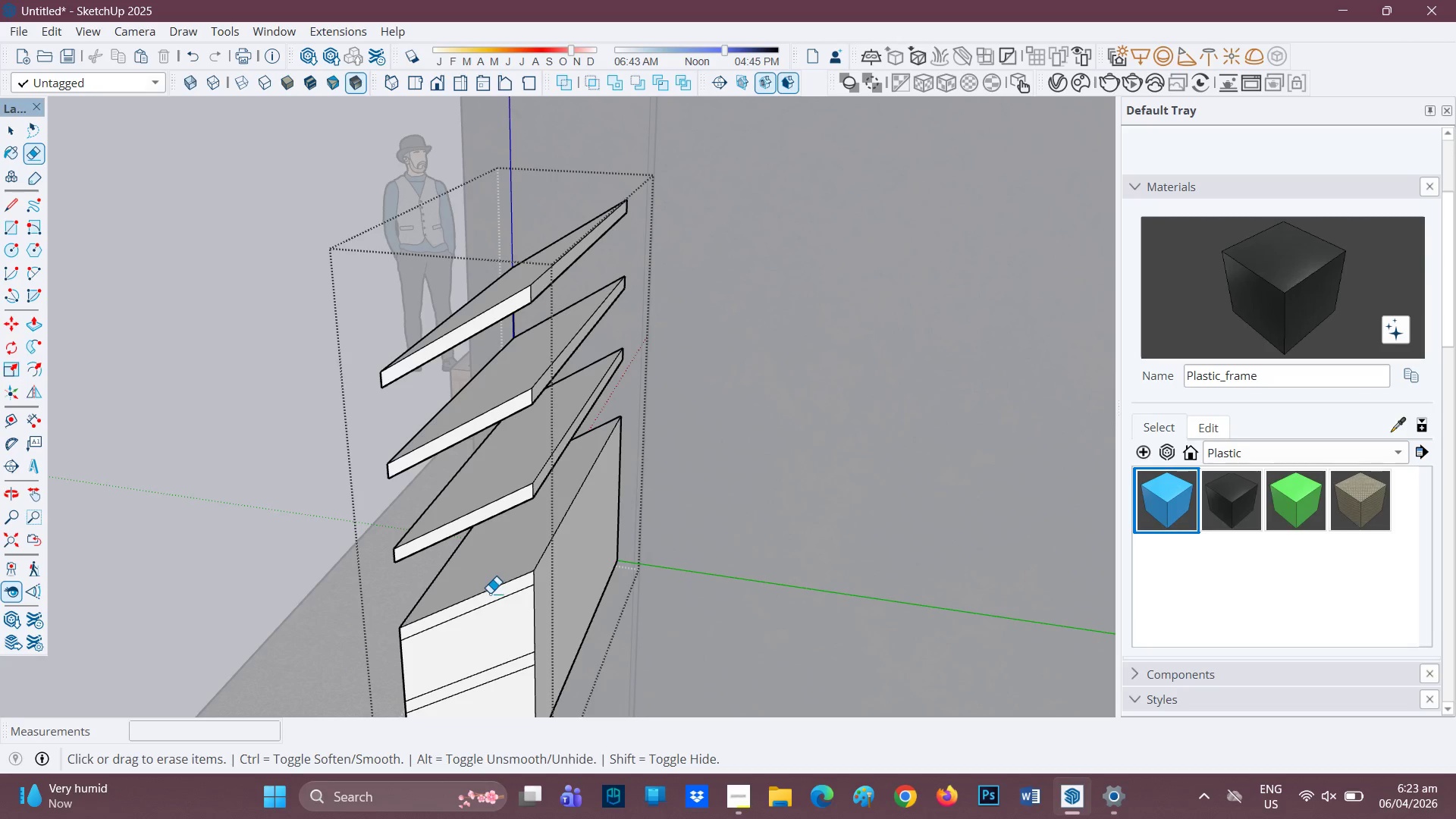 
key(P)
 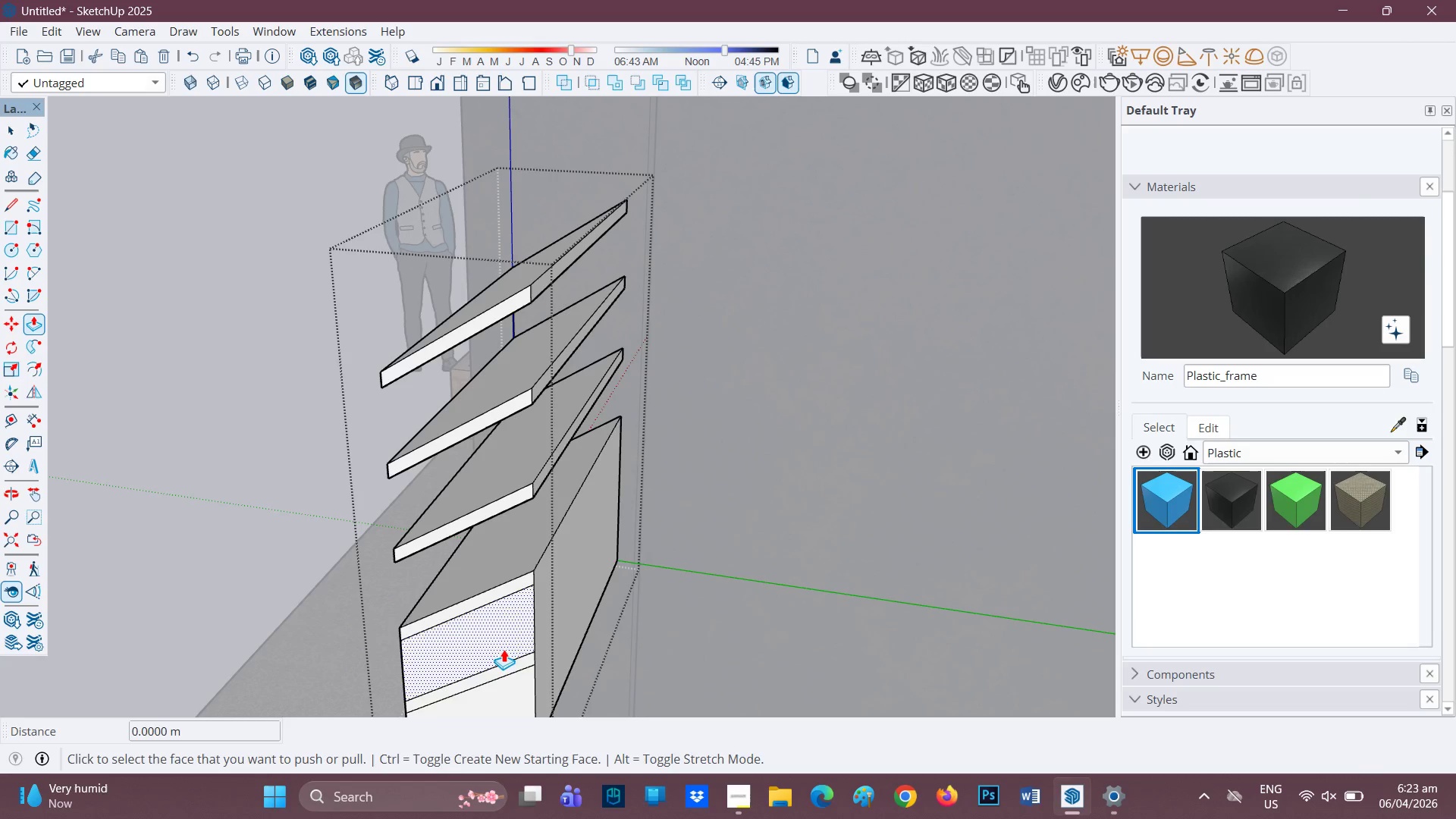 
left_click([509, 639])
 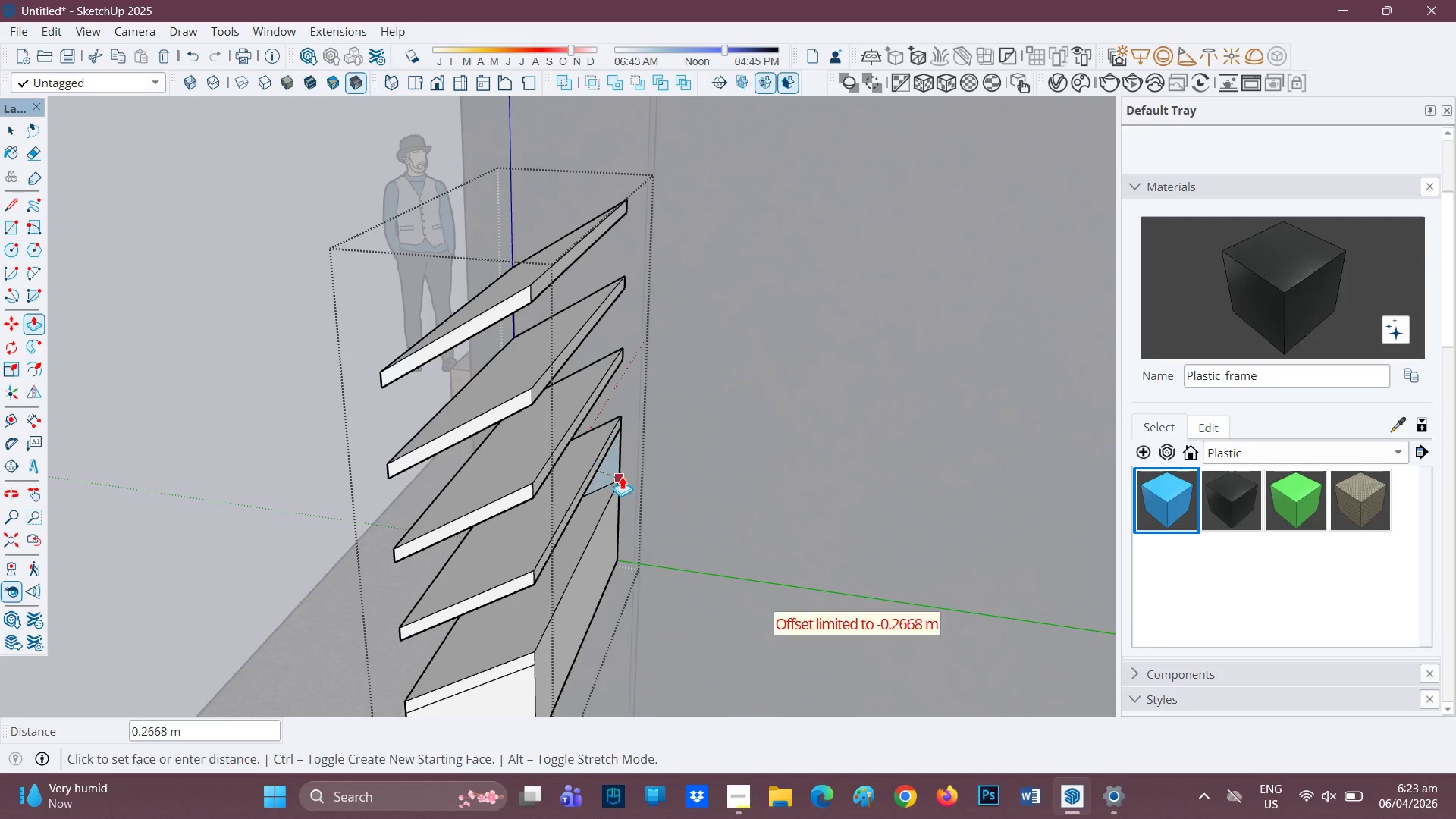 
left_click([622, 471])
 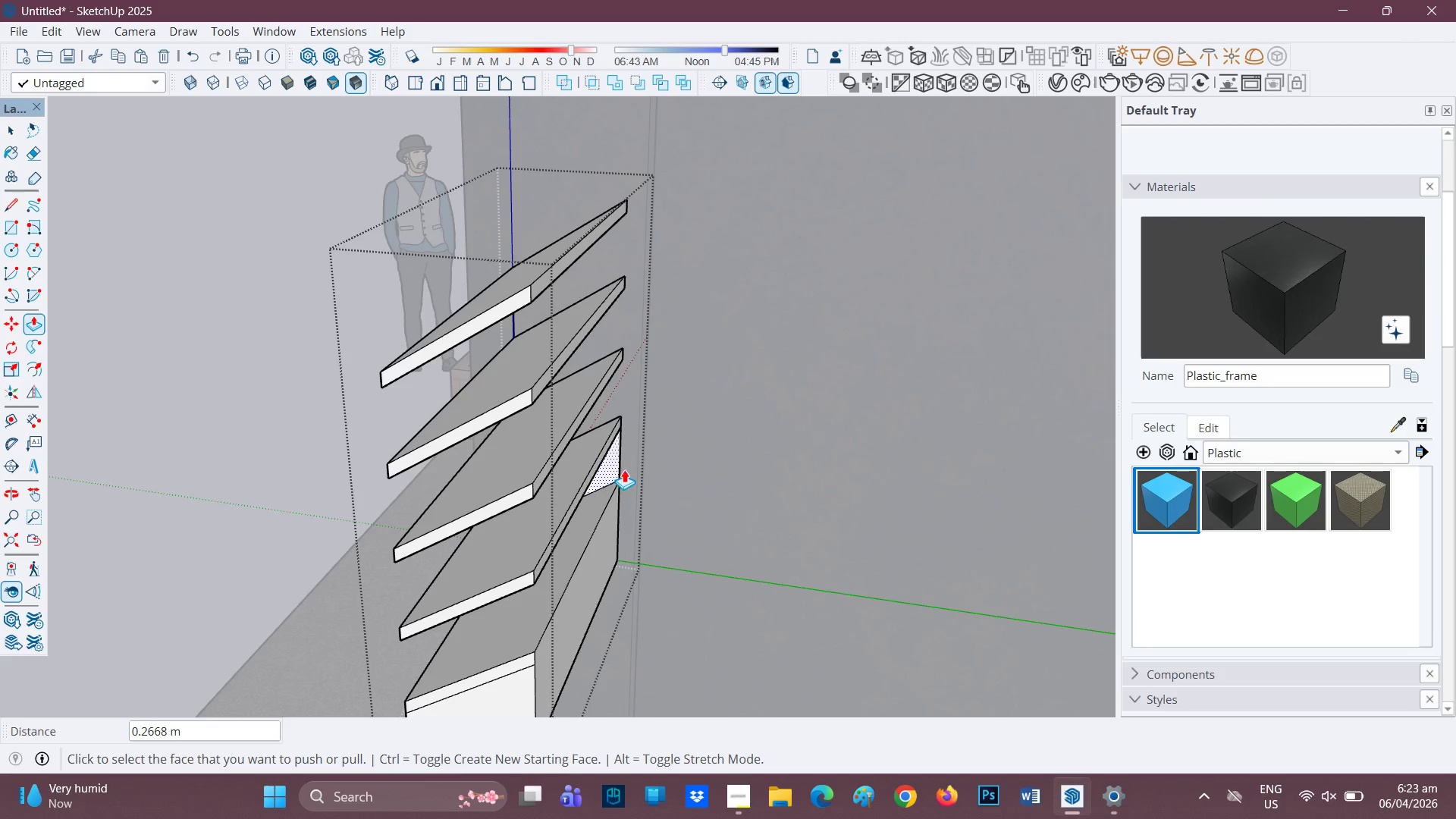 
type(ep)
 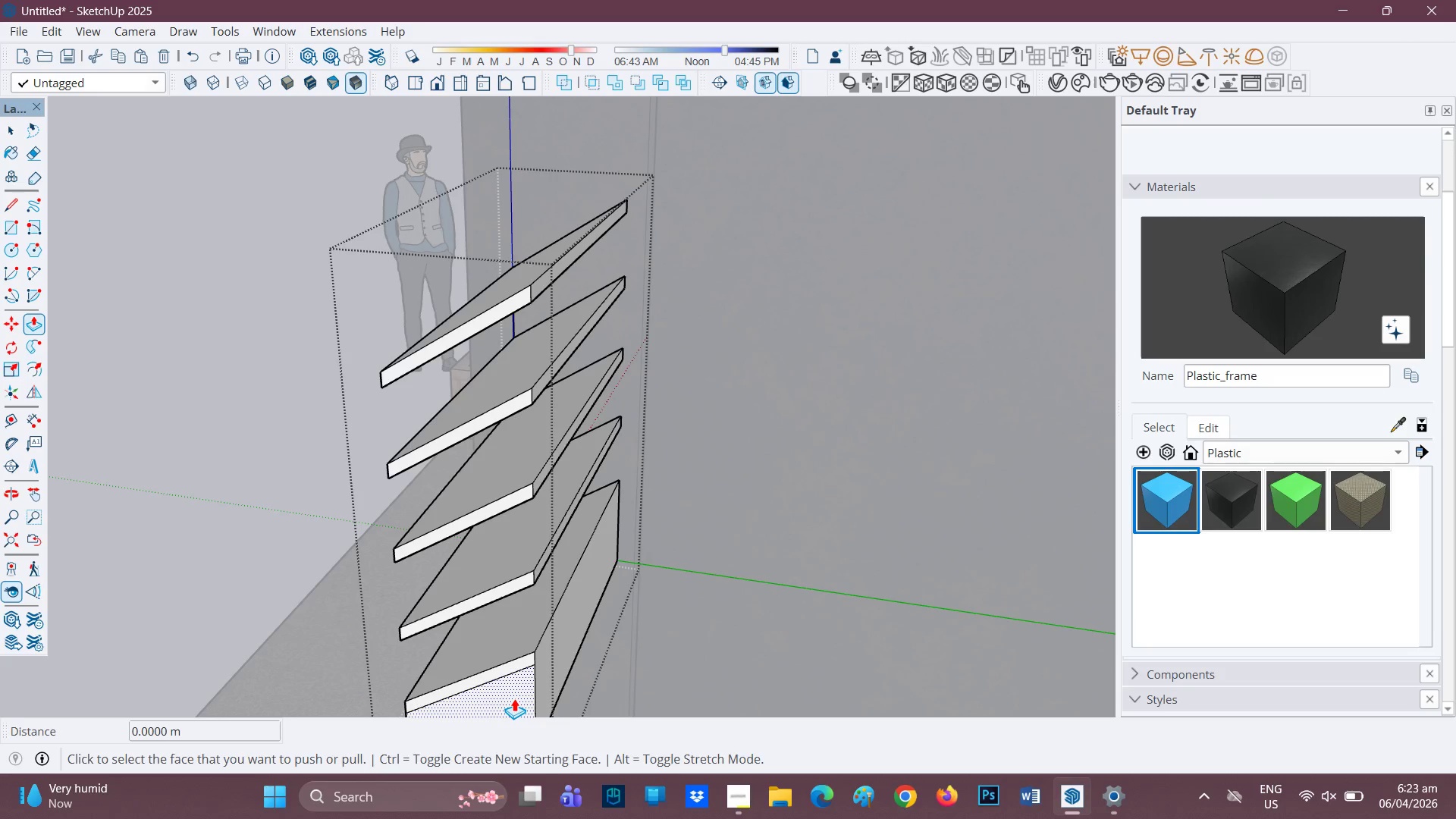 
left_click_drag(start_coordinate=[631, 461], to_coordinate=[621, 463])
 